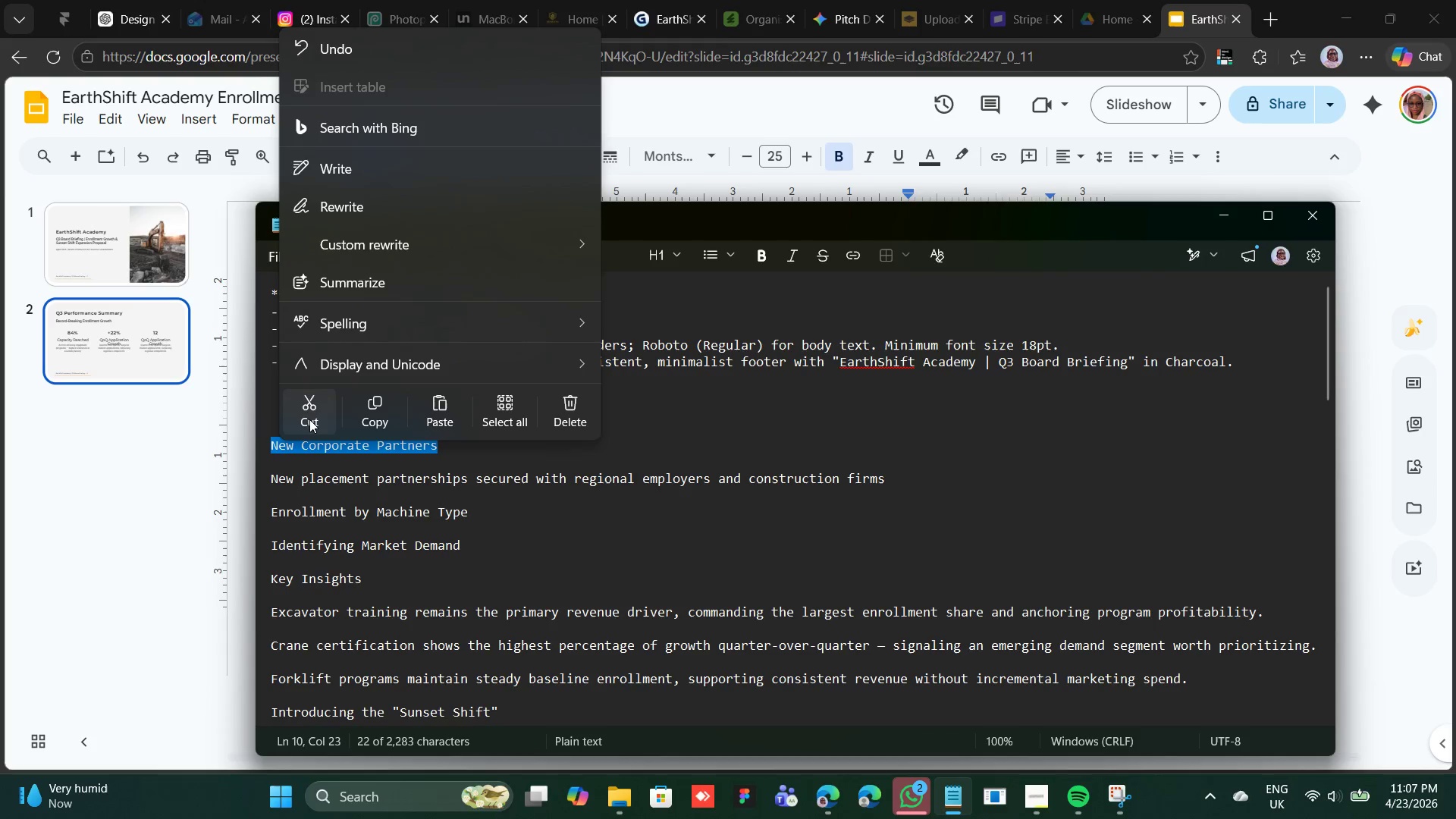 
left_click([310, 418])
 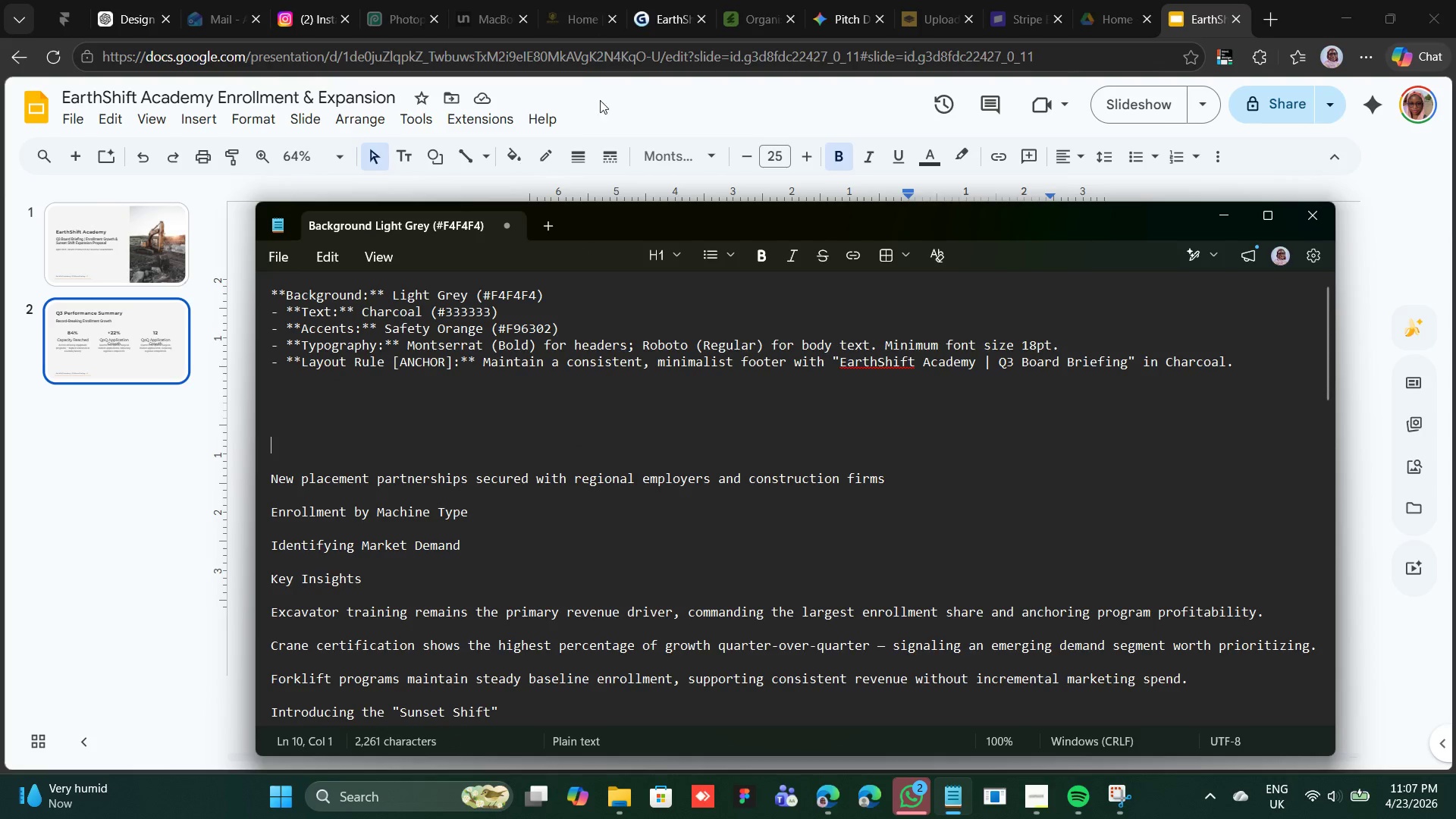 
left_click([611, 91])
 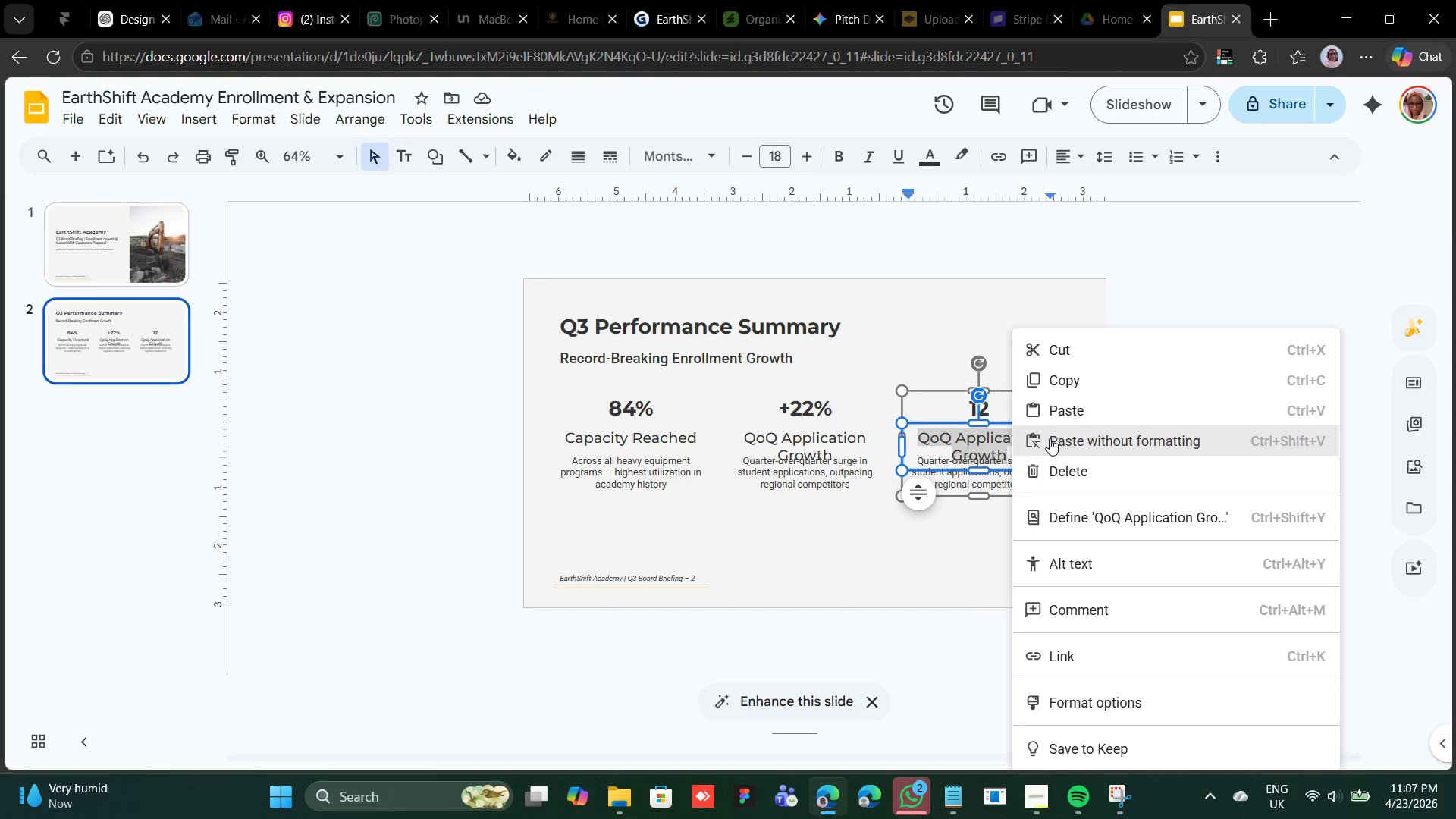 
left_click([1076, 399])
 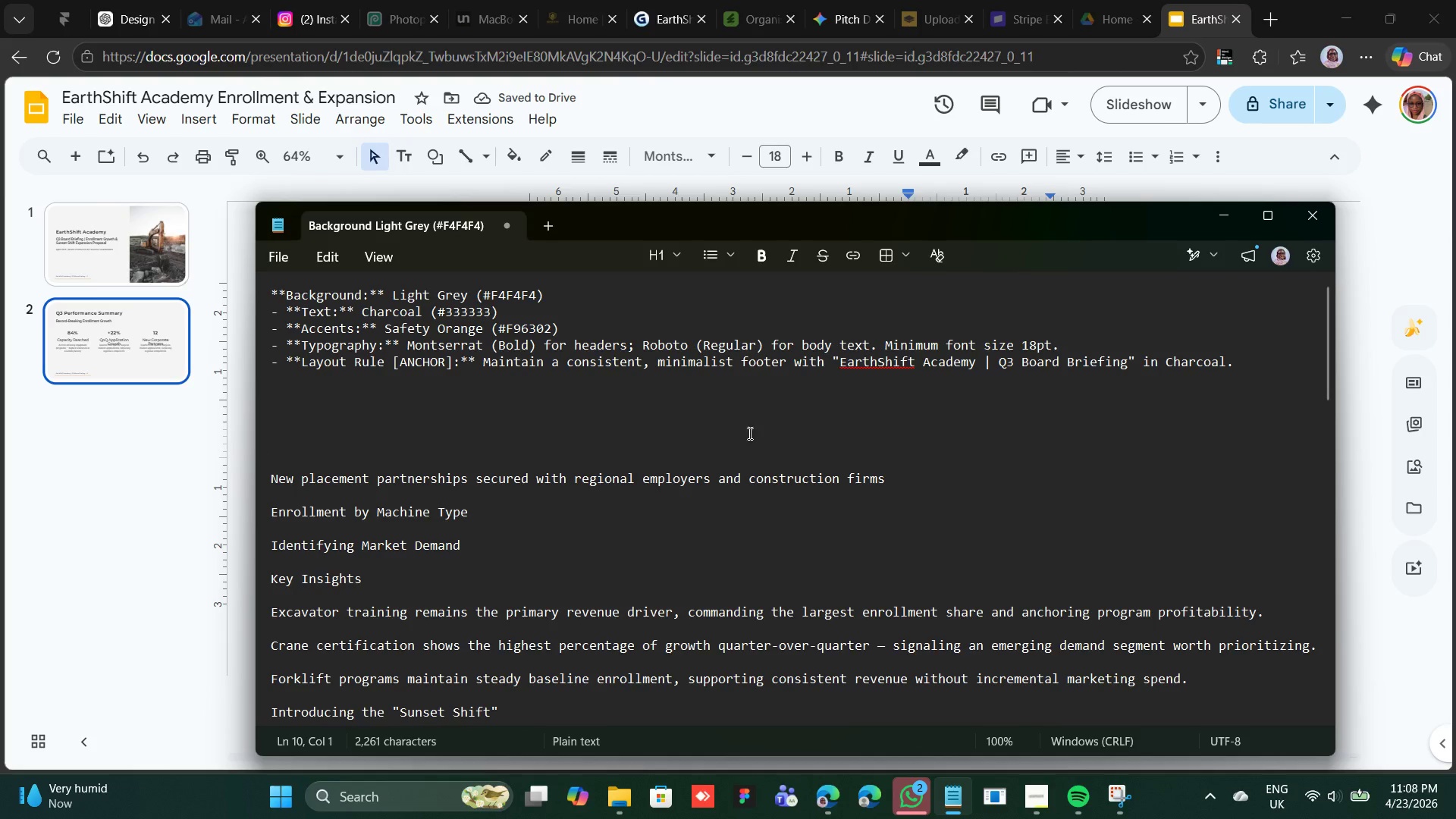 
left_click_drag(start_coordinate=[839, 474], to_coordinate=[820, 475])
 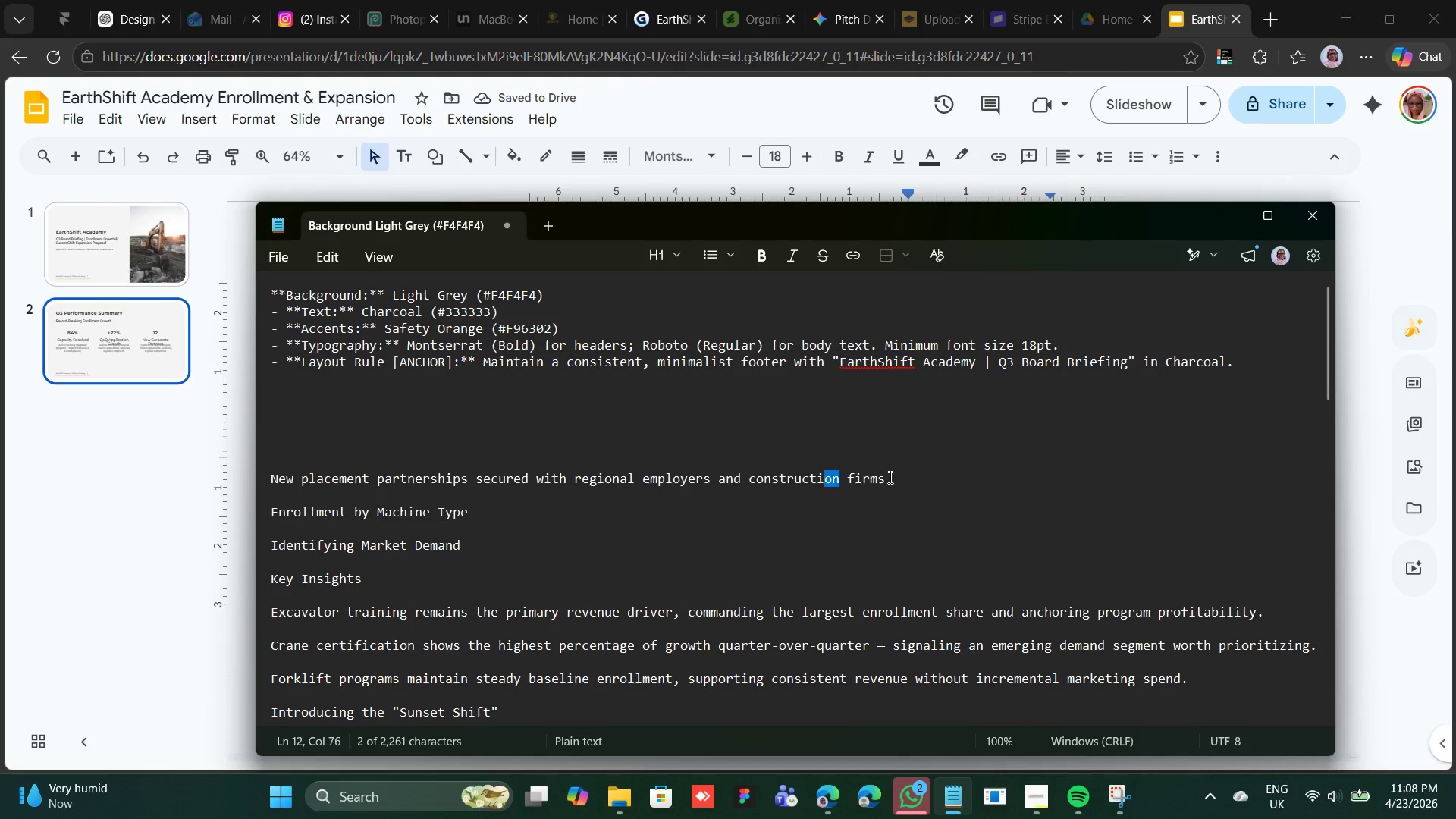 
left_click_drag(start_coordinate=[889, 477], to_coordinate=[276, 482])
 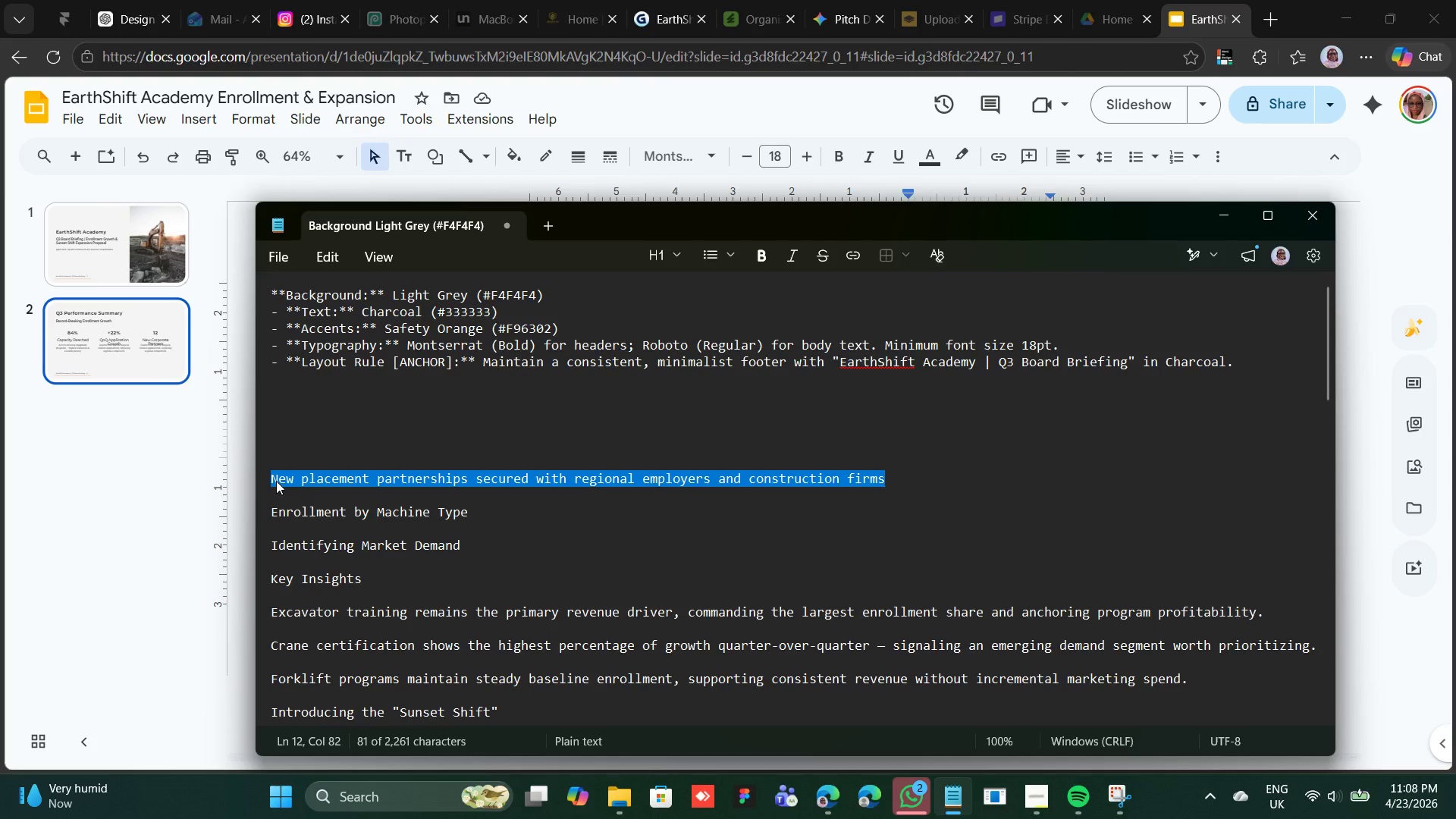 
right_click([276, 481])
 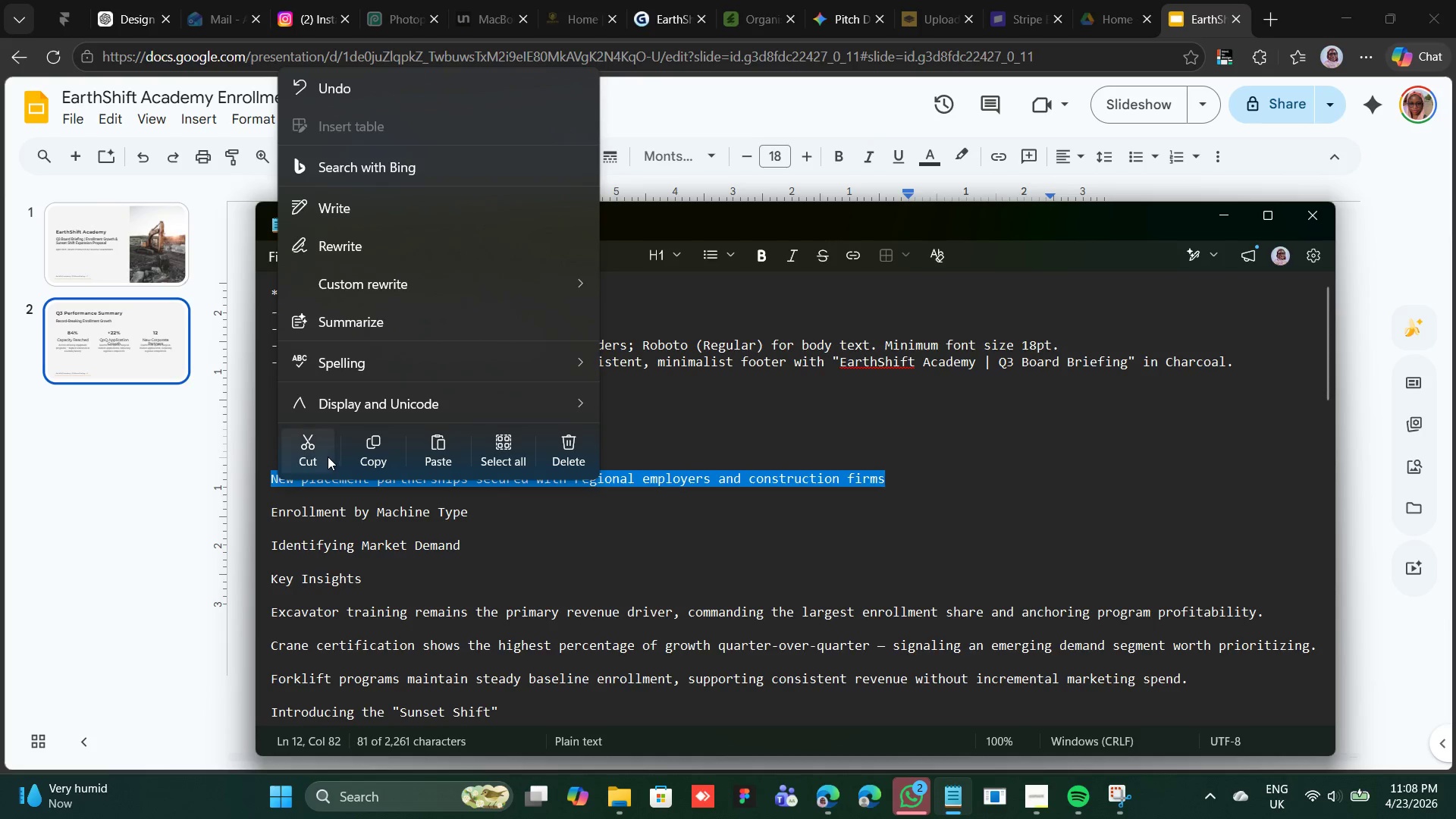 
left_click([328, 456])
 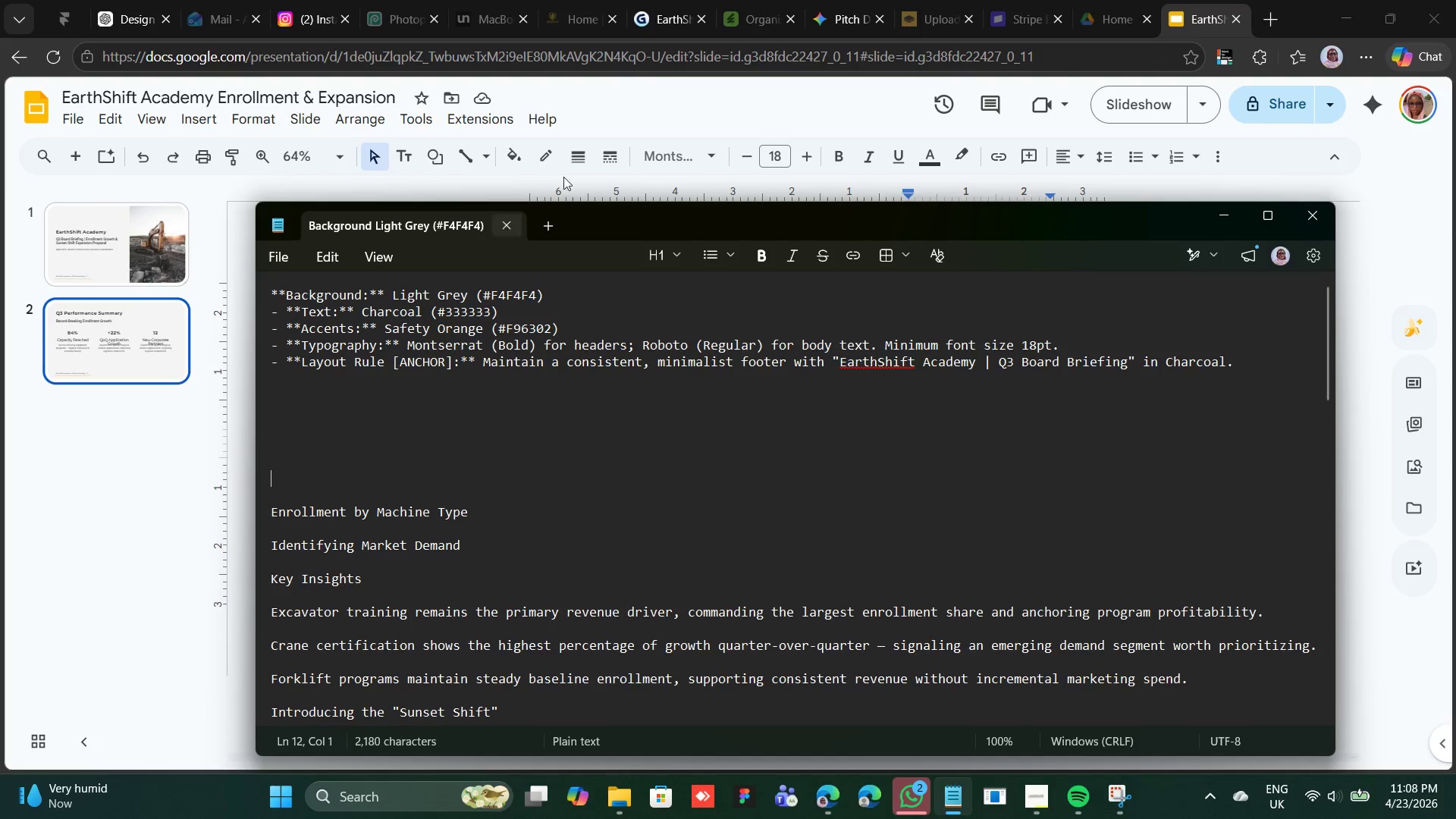 
mouse_move([582, 158])
 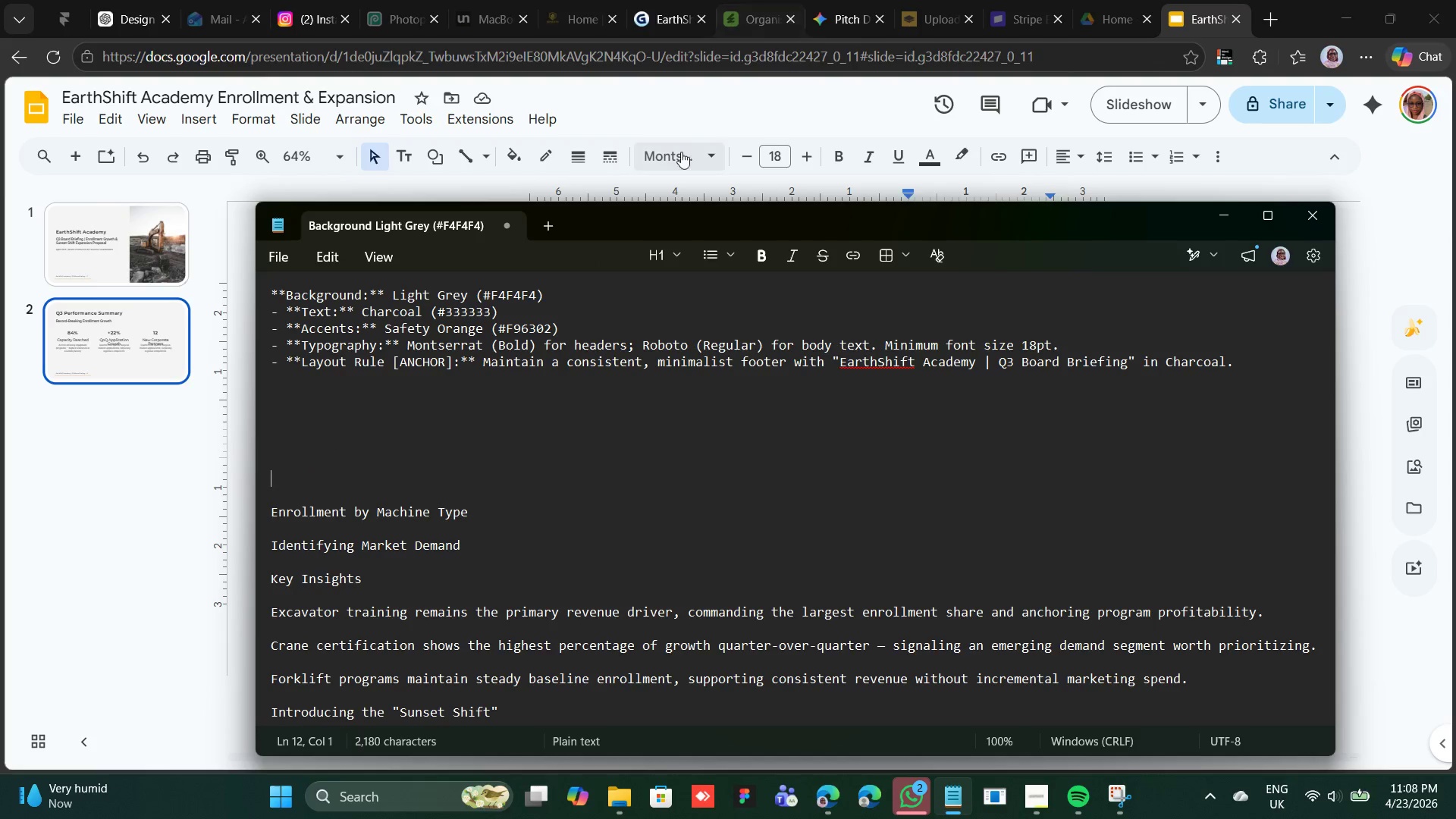 
left_click([691, 136])
 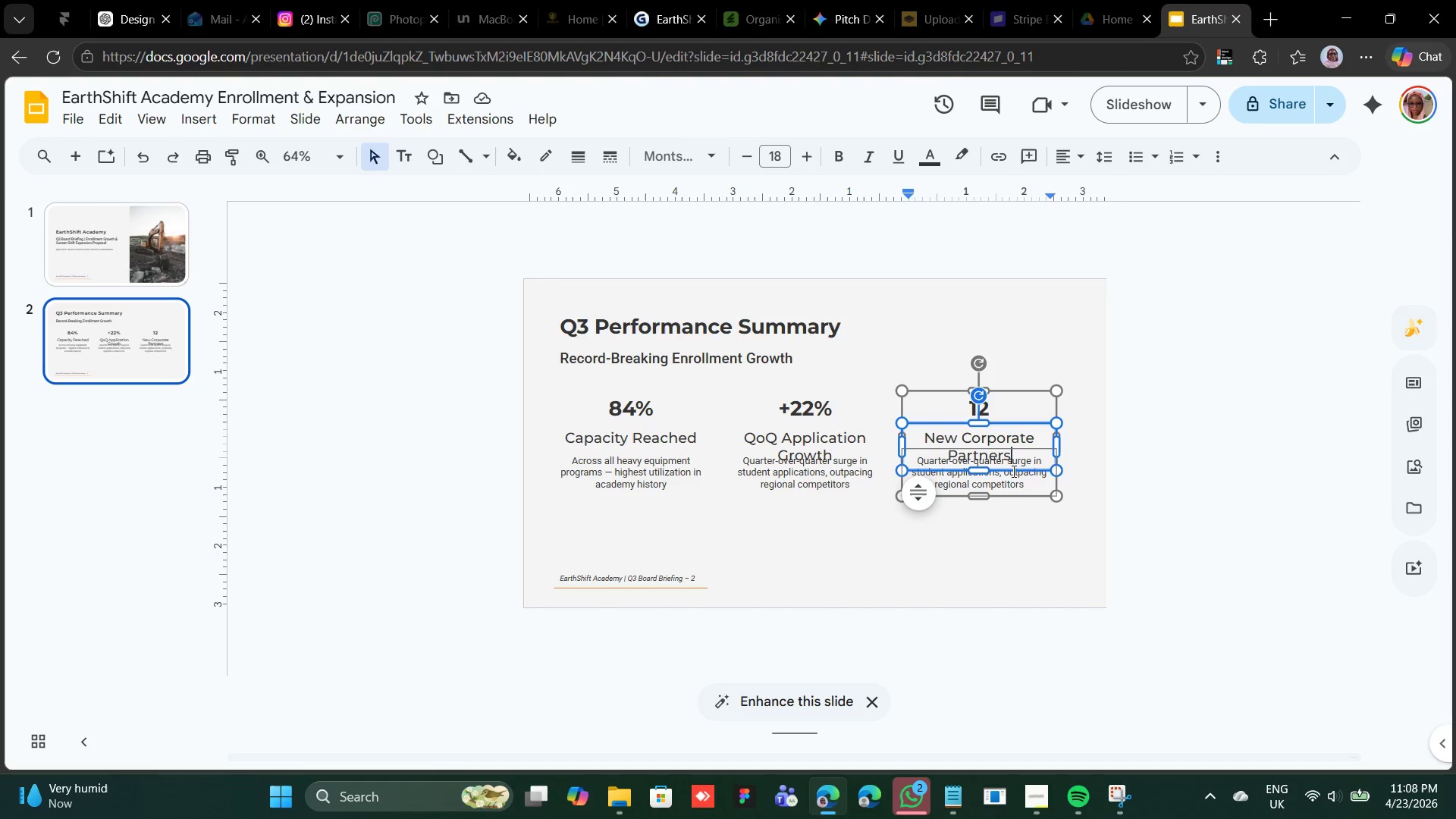 
double_click([1012, 482])
 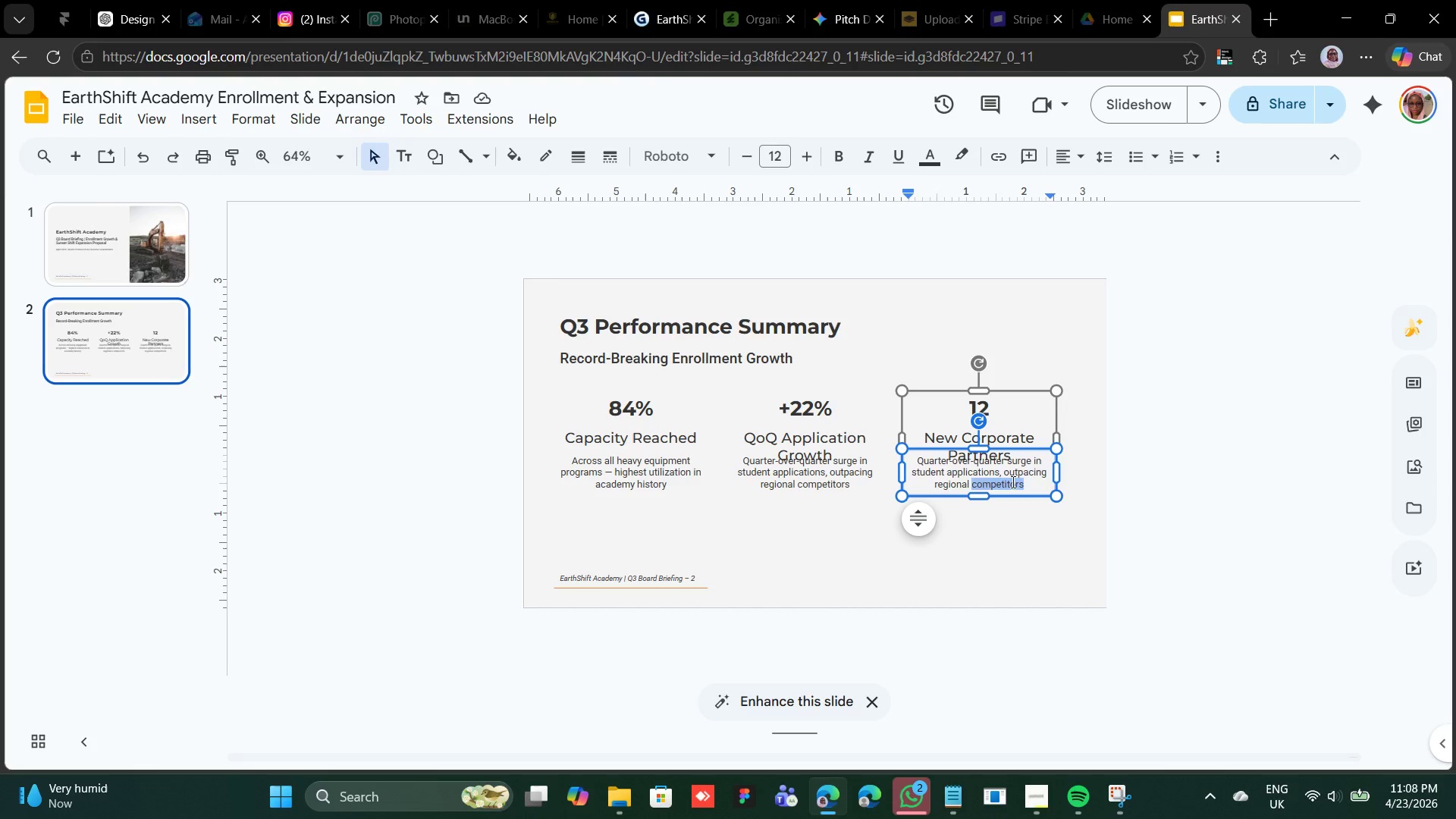 
triple_click([1012, 482])
 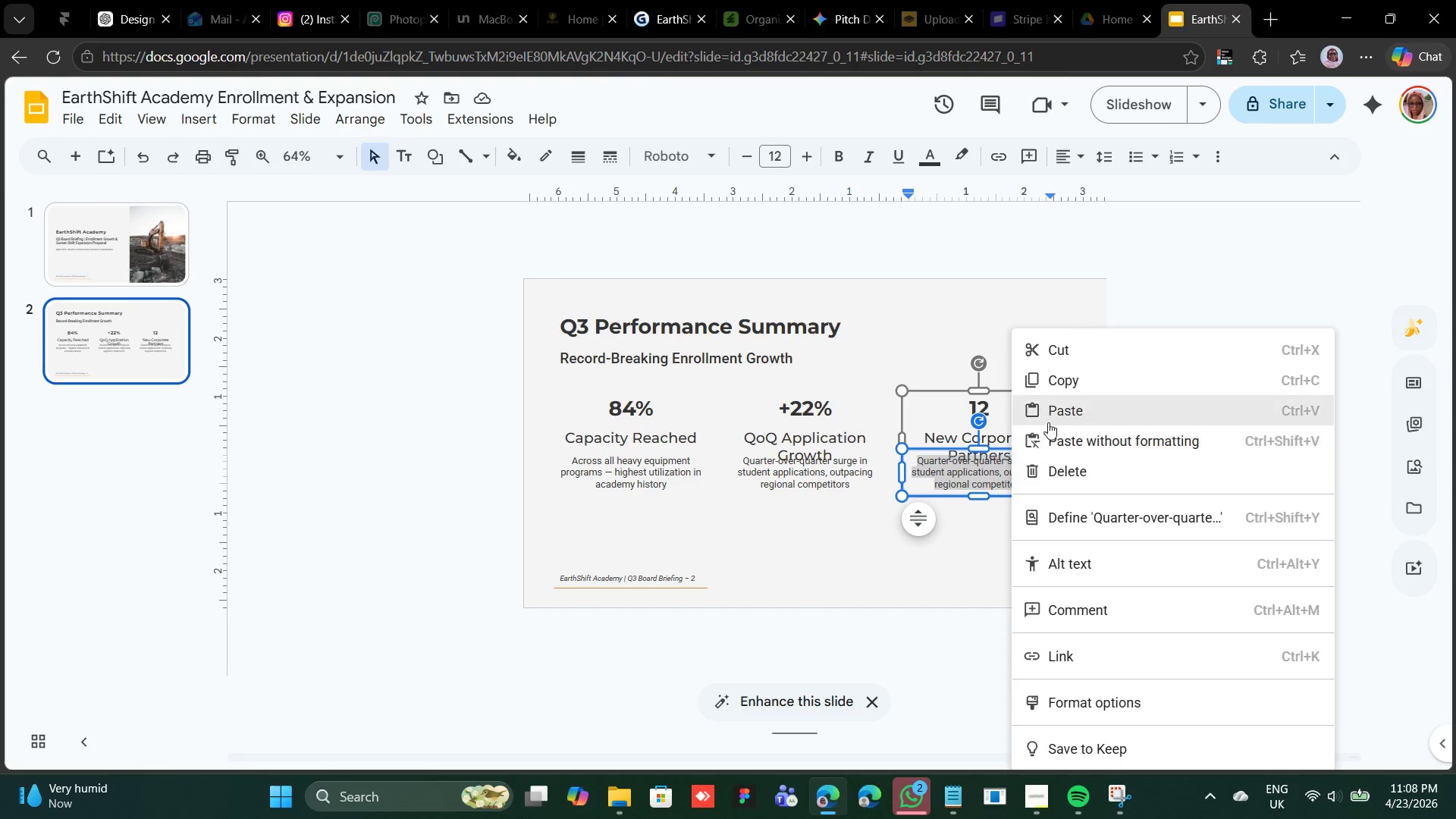 
left_click([1050, 418])
 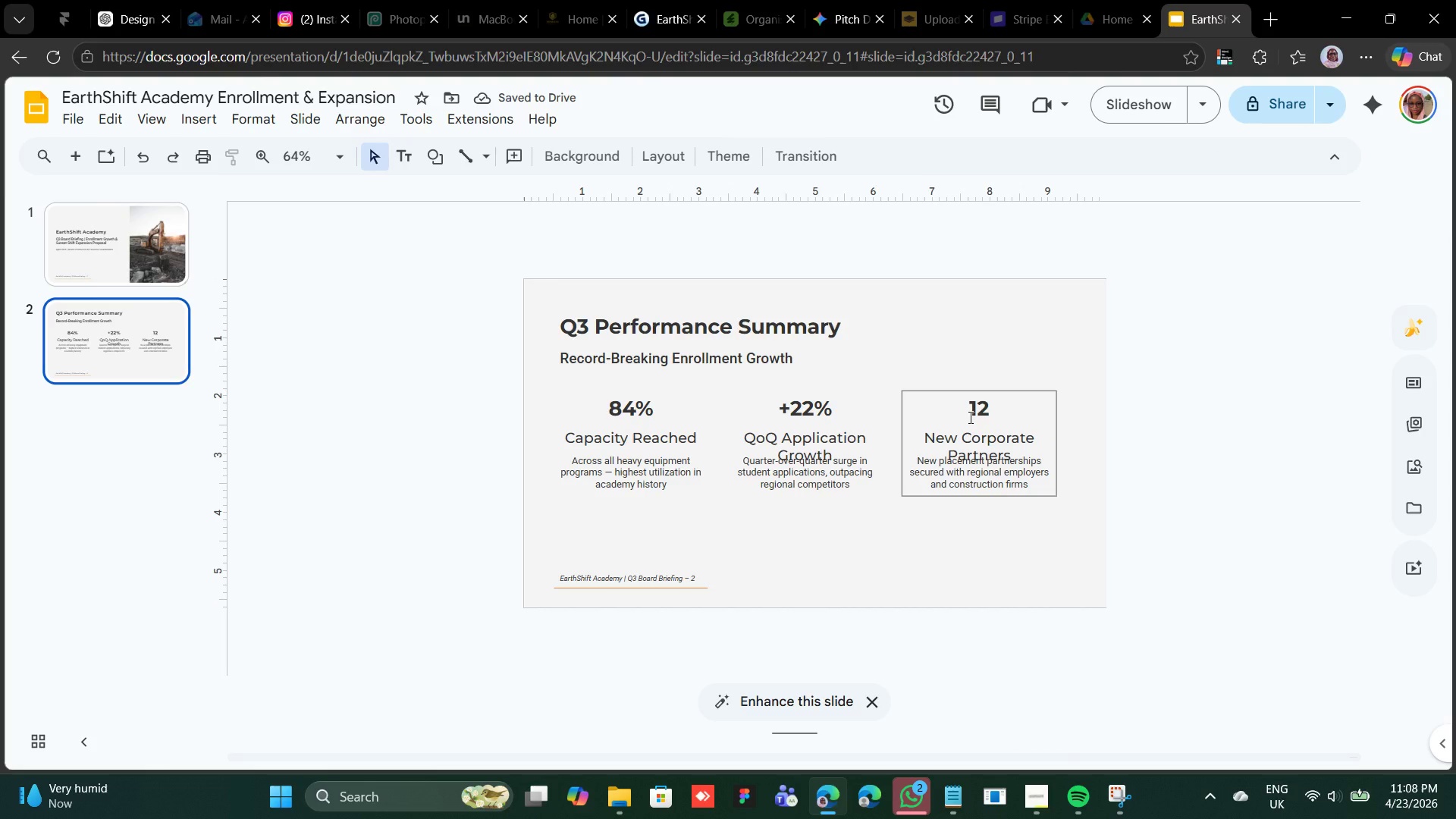 
left_click([970, 424])
 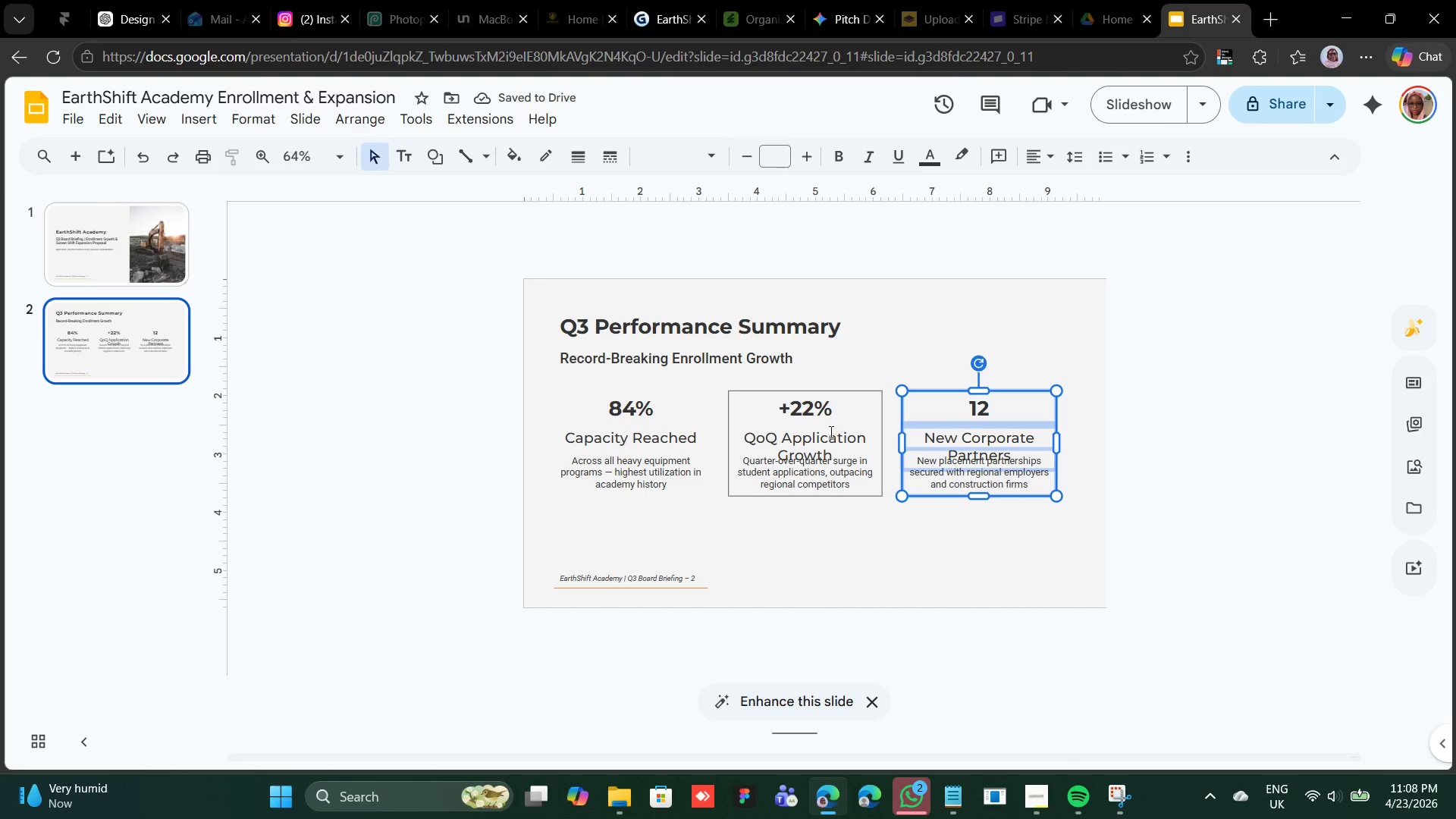 
hold_key(key=ShiftLeft, duration=2.78)
left_click([628, 432])
 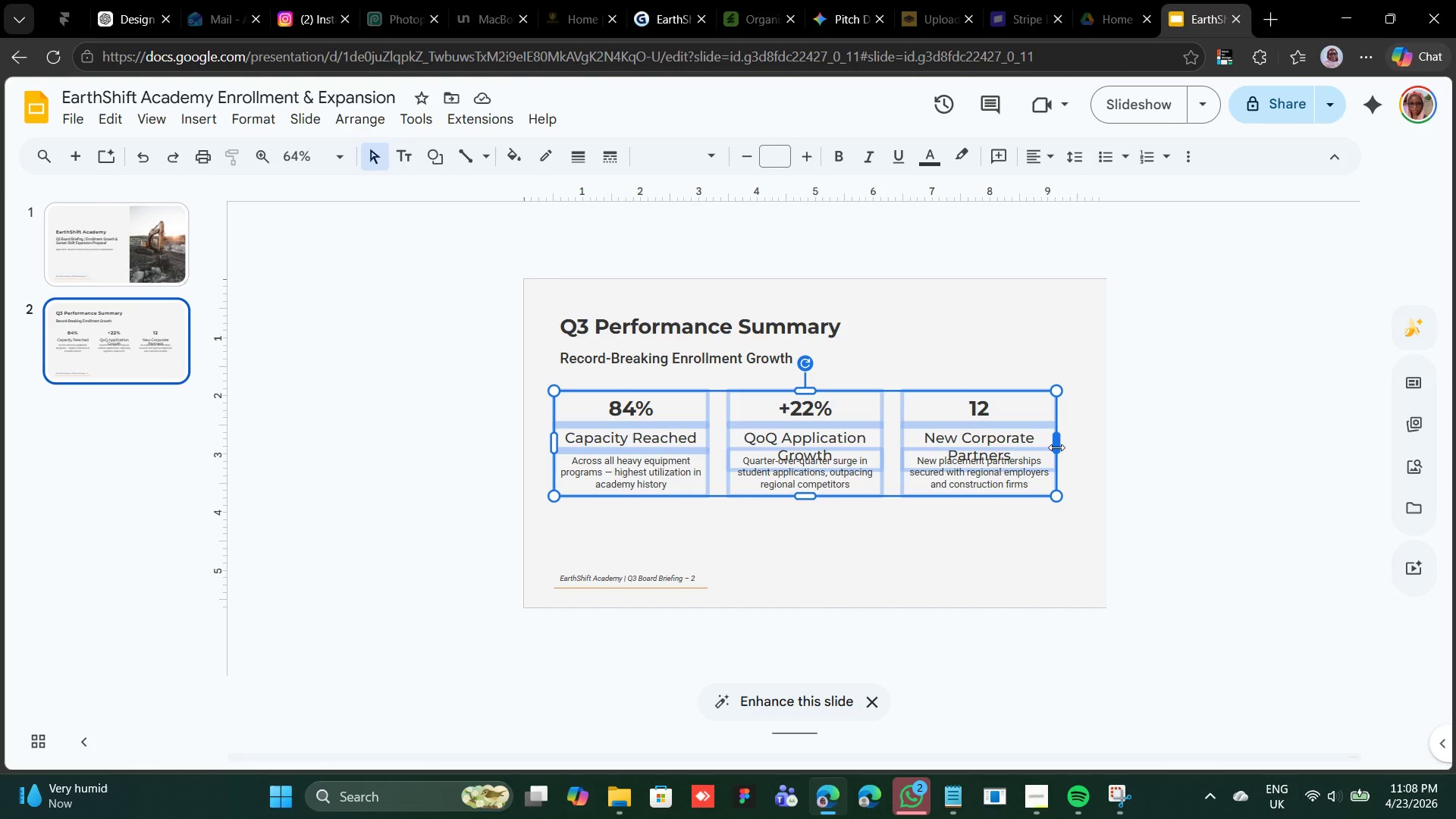 
left_click_drag(start_coordinate=[1057, 447], to_coordinate=[1075, 442])
 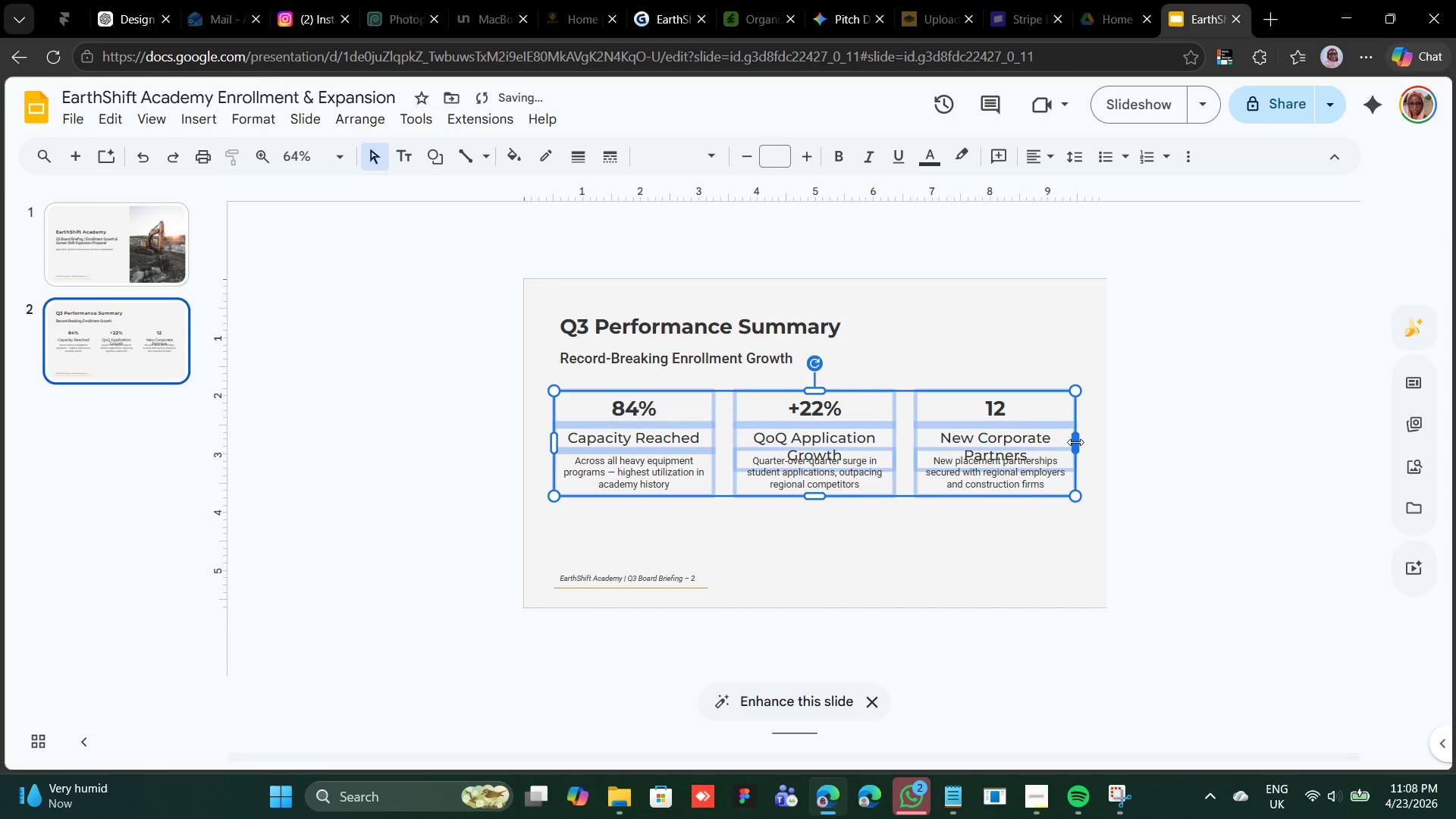 
left_click_drag(start_coordinate=[1075, 442], to_coordinate=[1078, 438])
 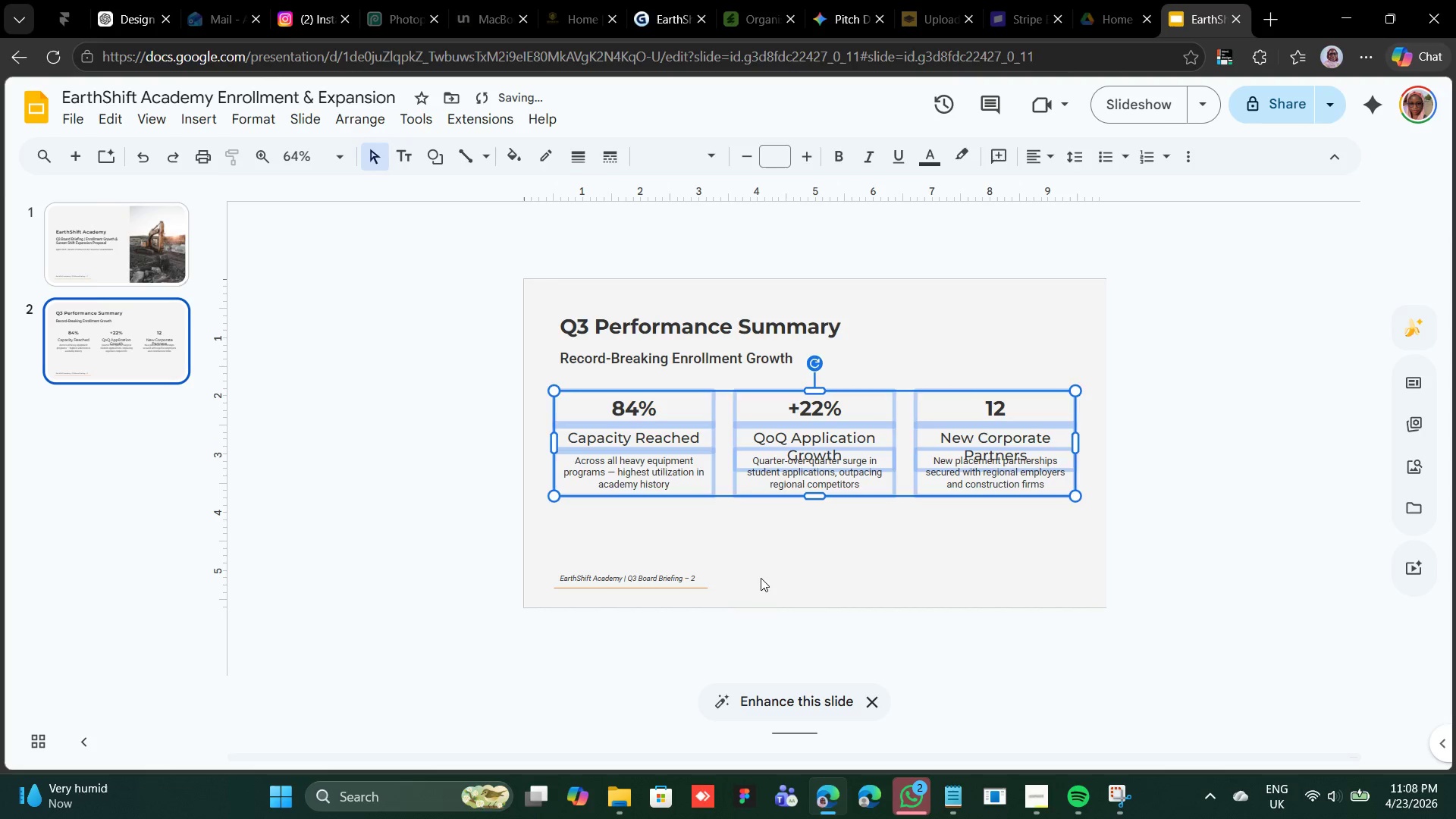 
left_click_drag(start_coordinate=[761, 576], to_coordinate=[758, 572])
 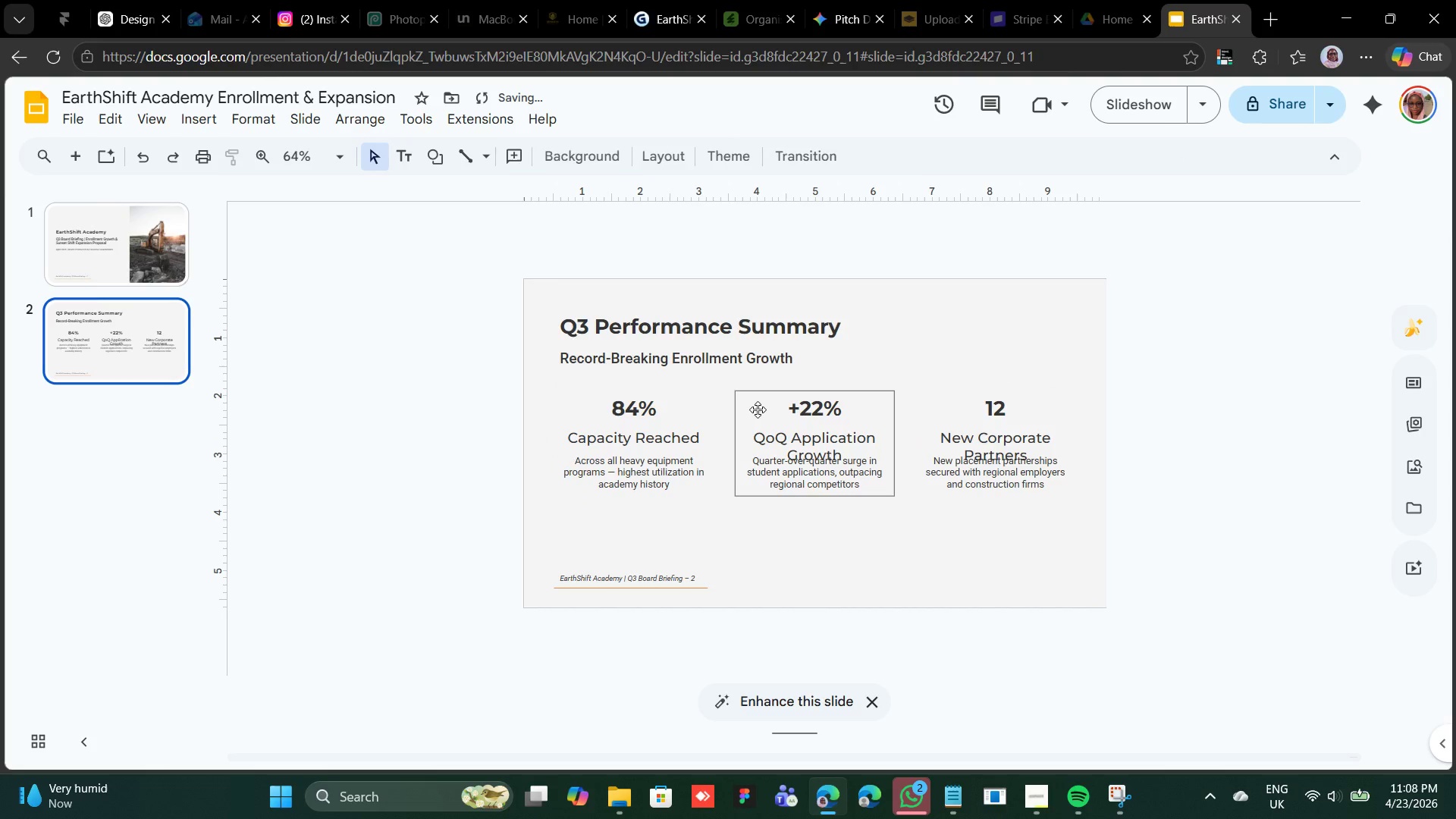 
left_click([758, 410])
 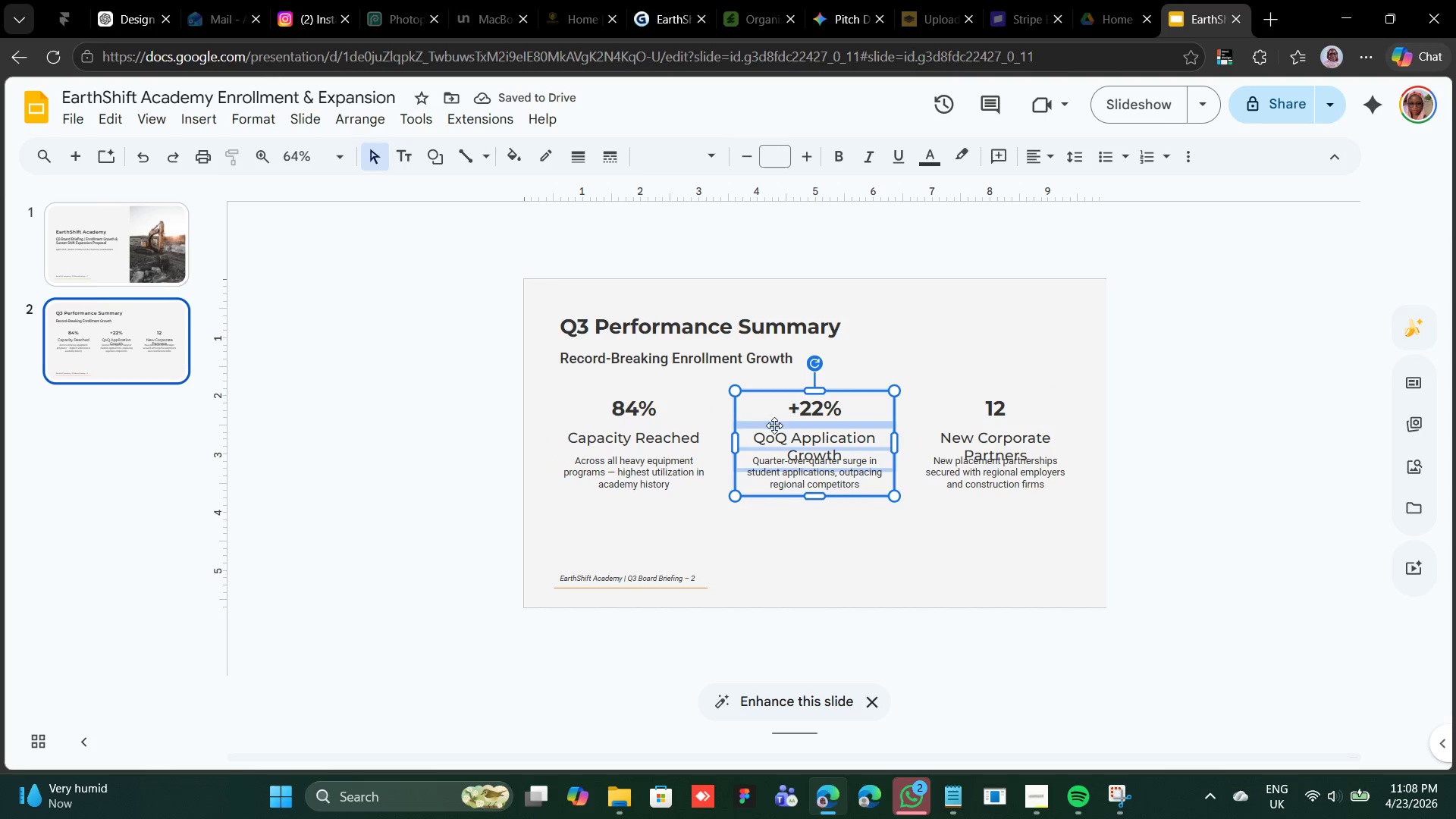 
left_click_drag(start_coordinate=[775, 425], to_coordinate=[764, 422])
 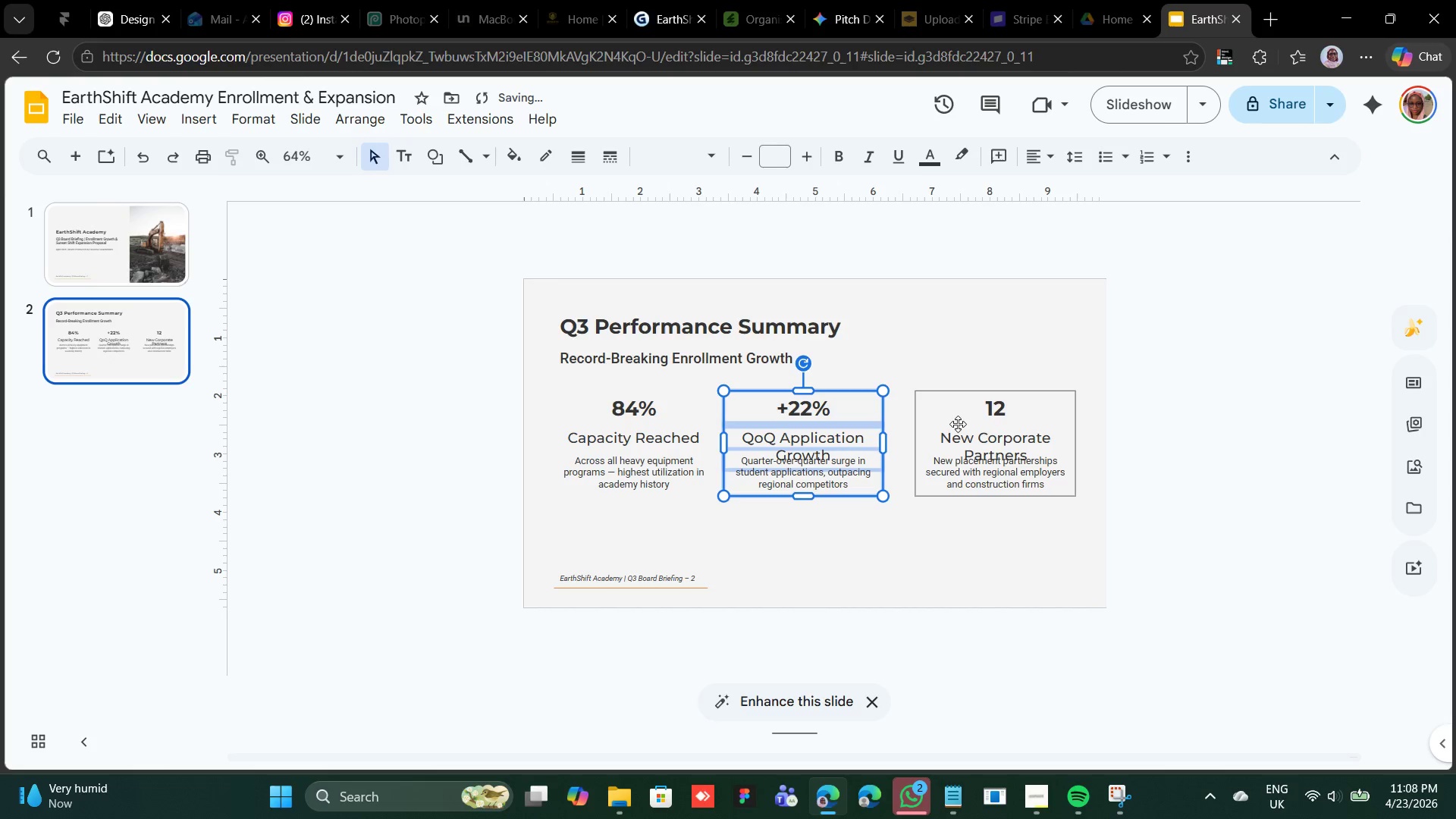 
left_click([958, 422])
 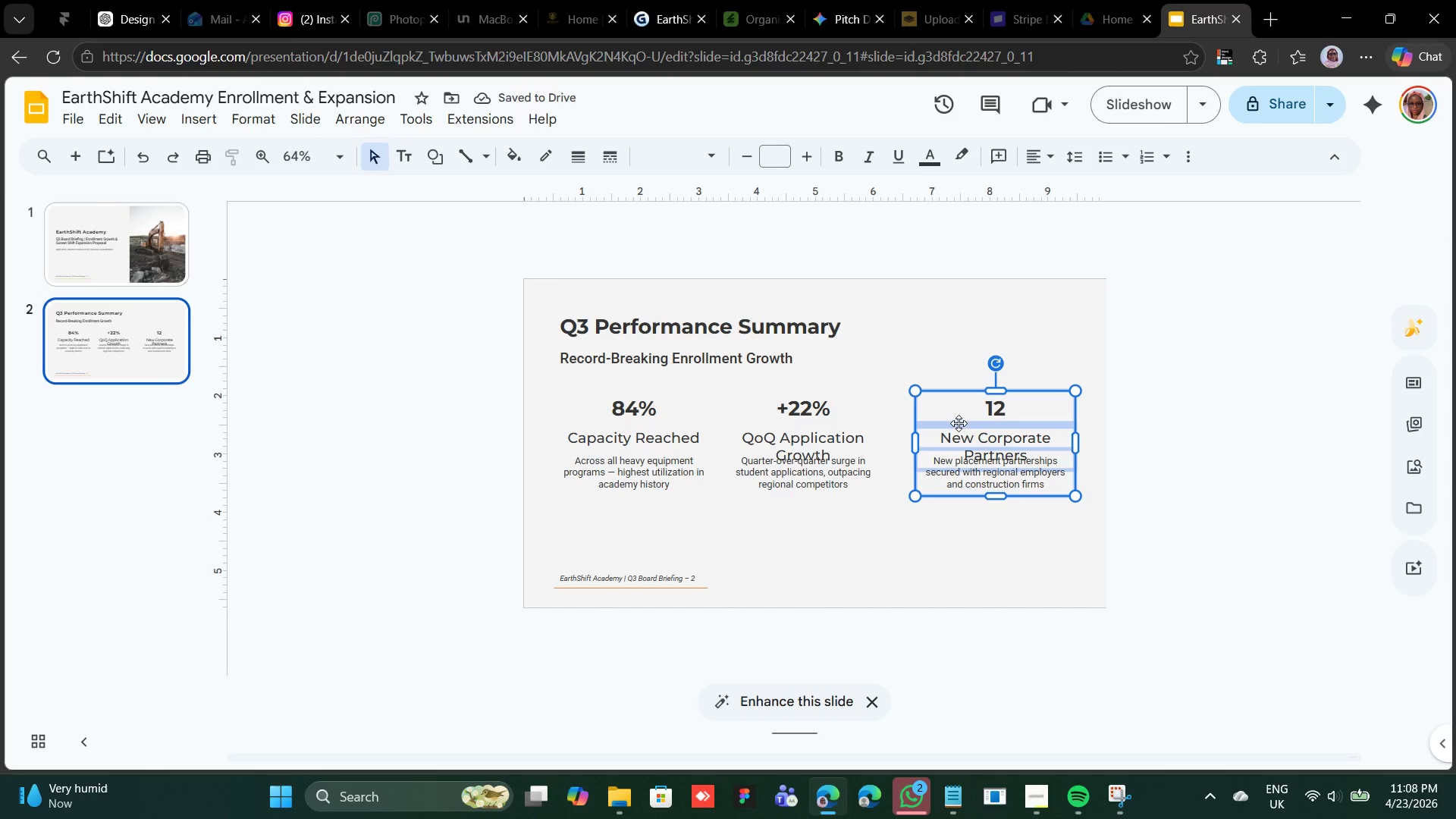 
left_click_drag(start_coordinate=[959, 423], to_coordinate=[936, 422])
 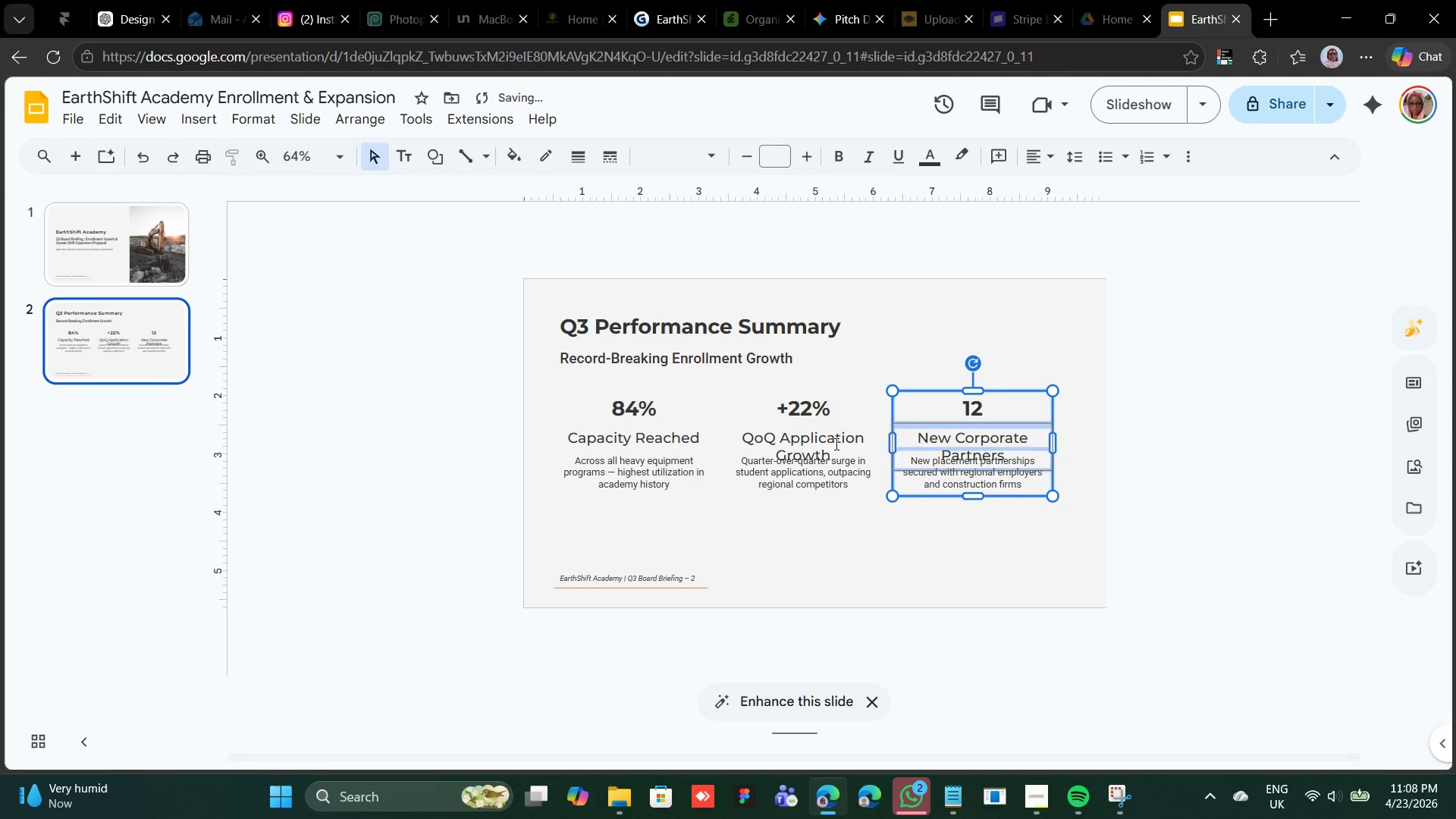 
hold_key(key=ShiftLeft, duration=2.22)
left_click([829, 421])
 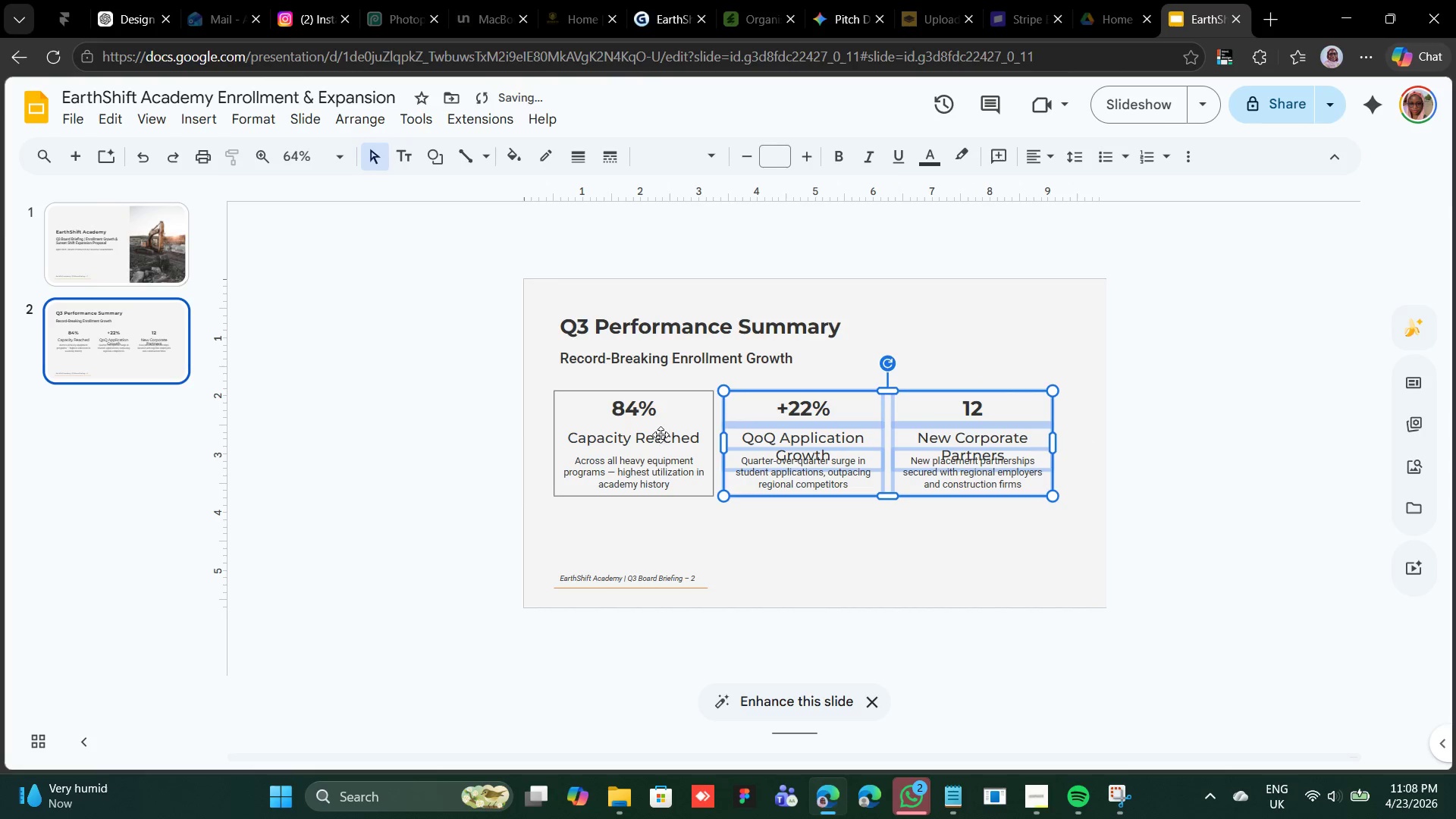 
left_click([665, 426])
 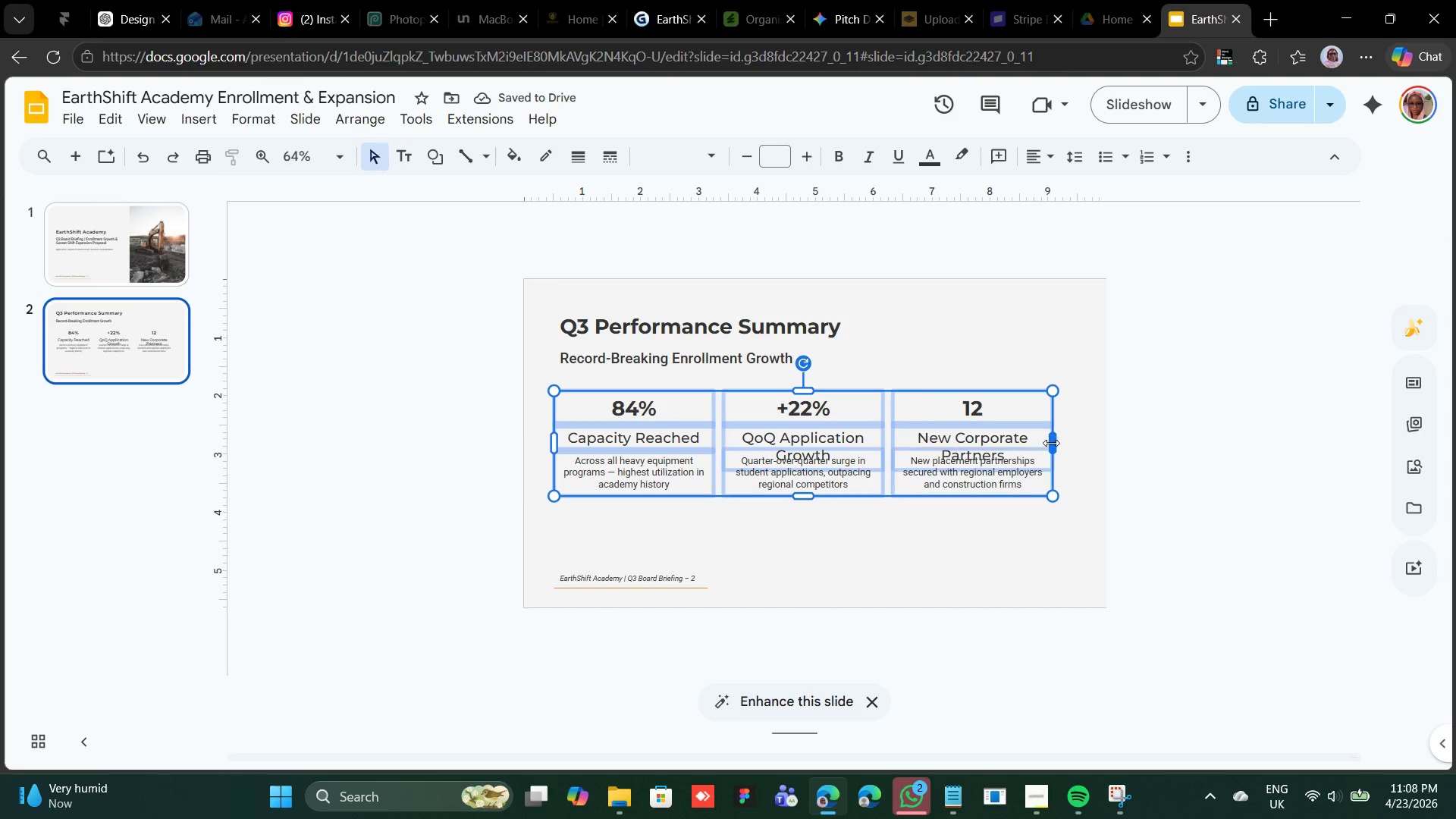 
left_click_drag(start_coordinate=[1051, 442], to_coordinate=[1074, 437])
 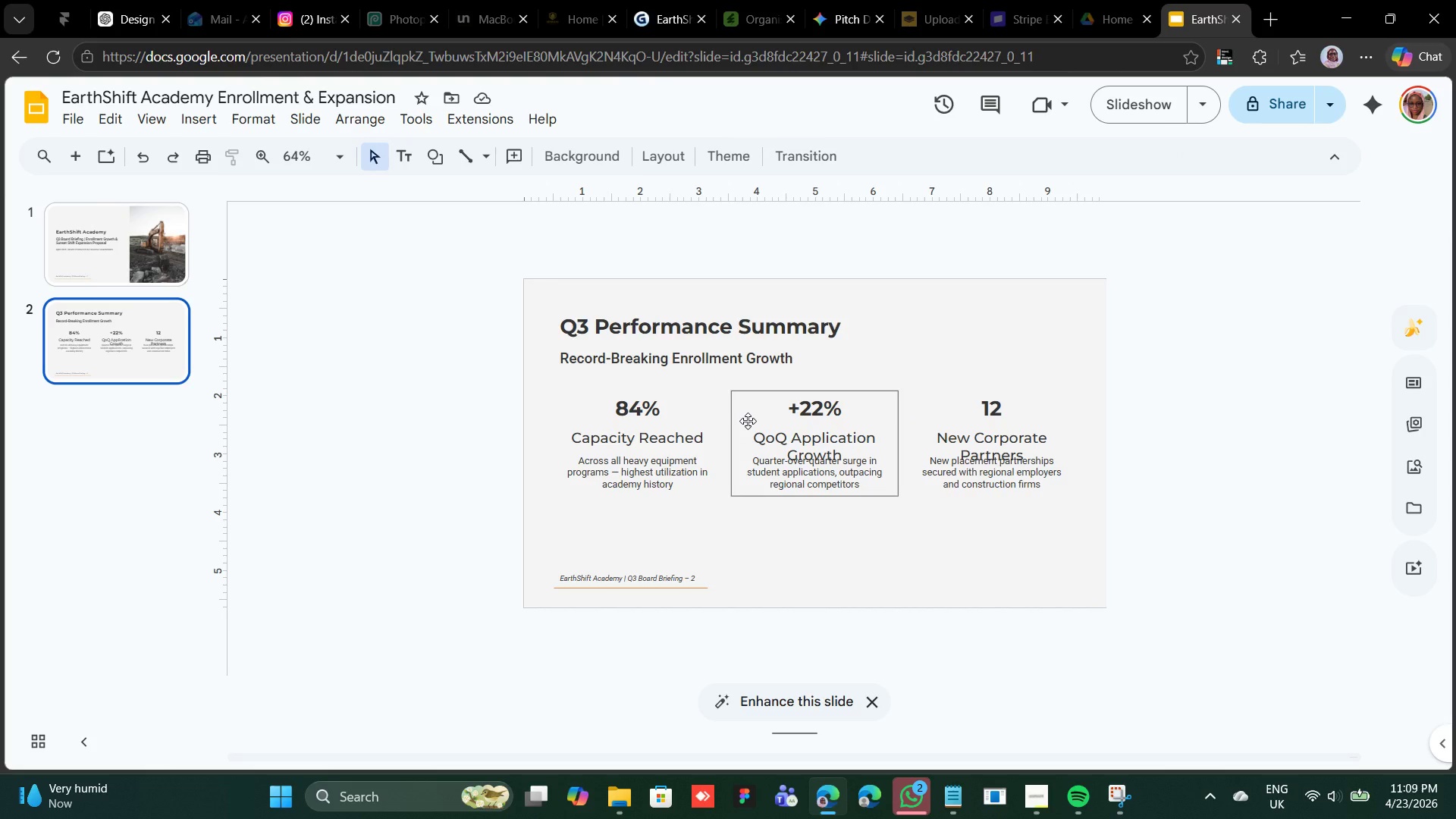 
wait(23.2)
 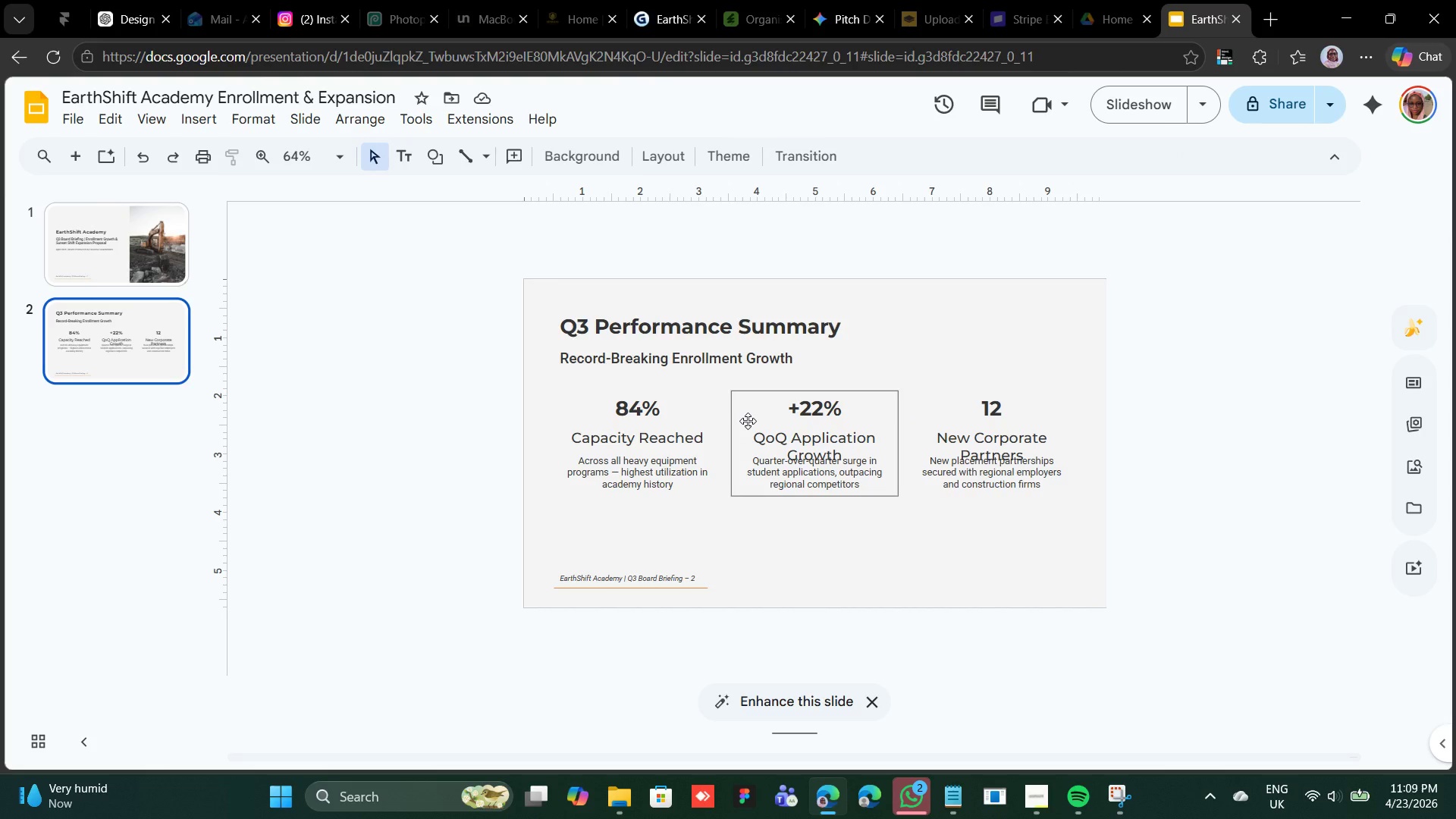 
left_click([789, 439])
 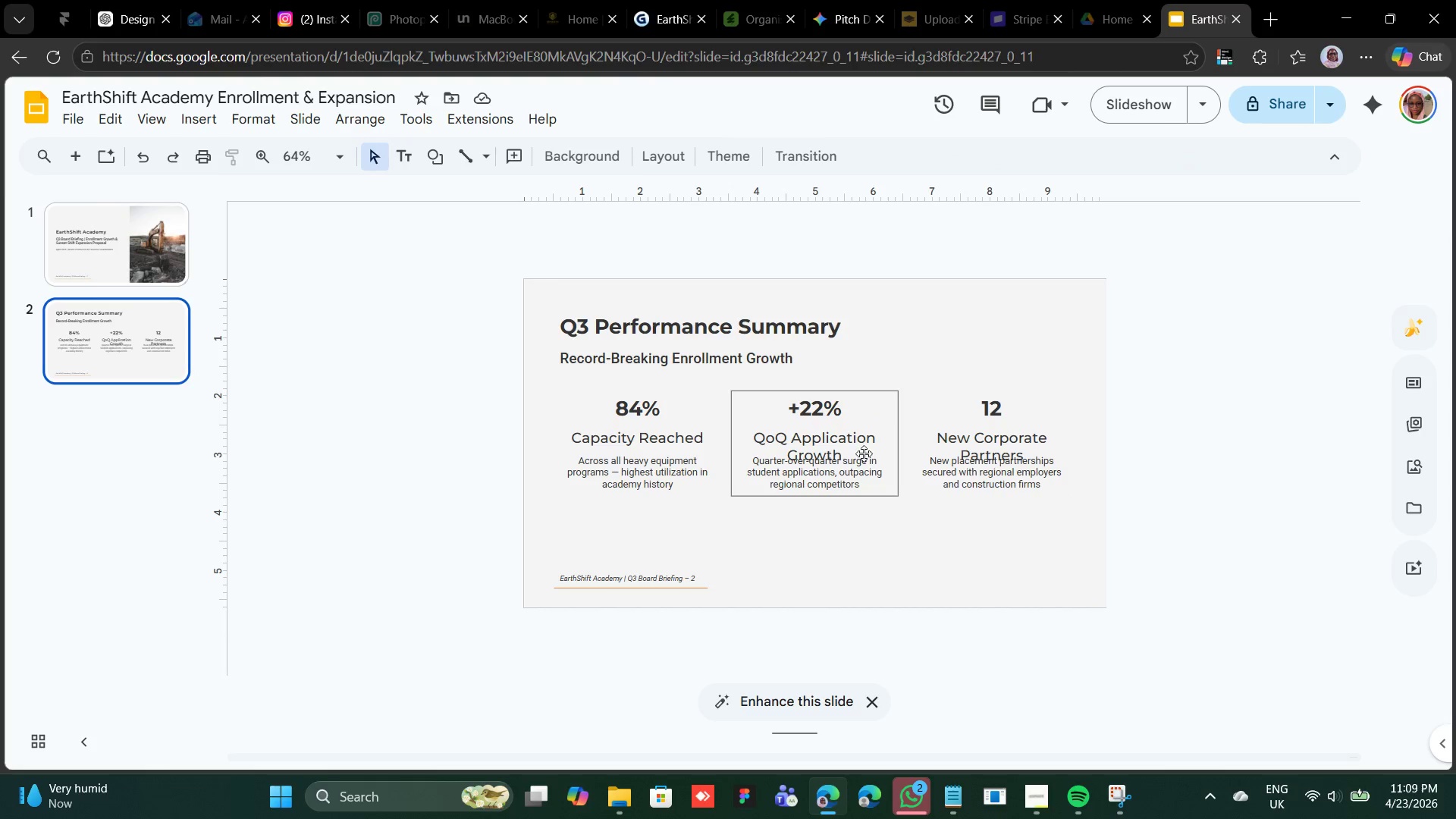 
wait(7.16)
 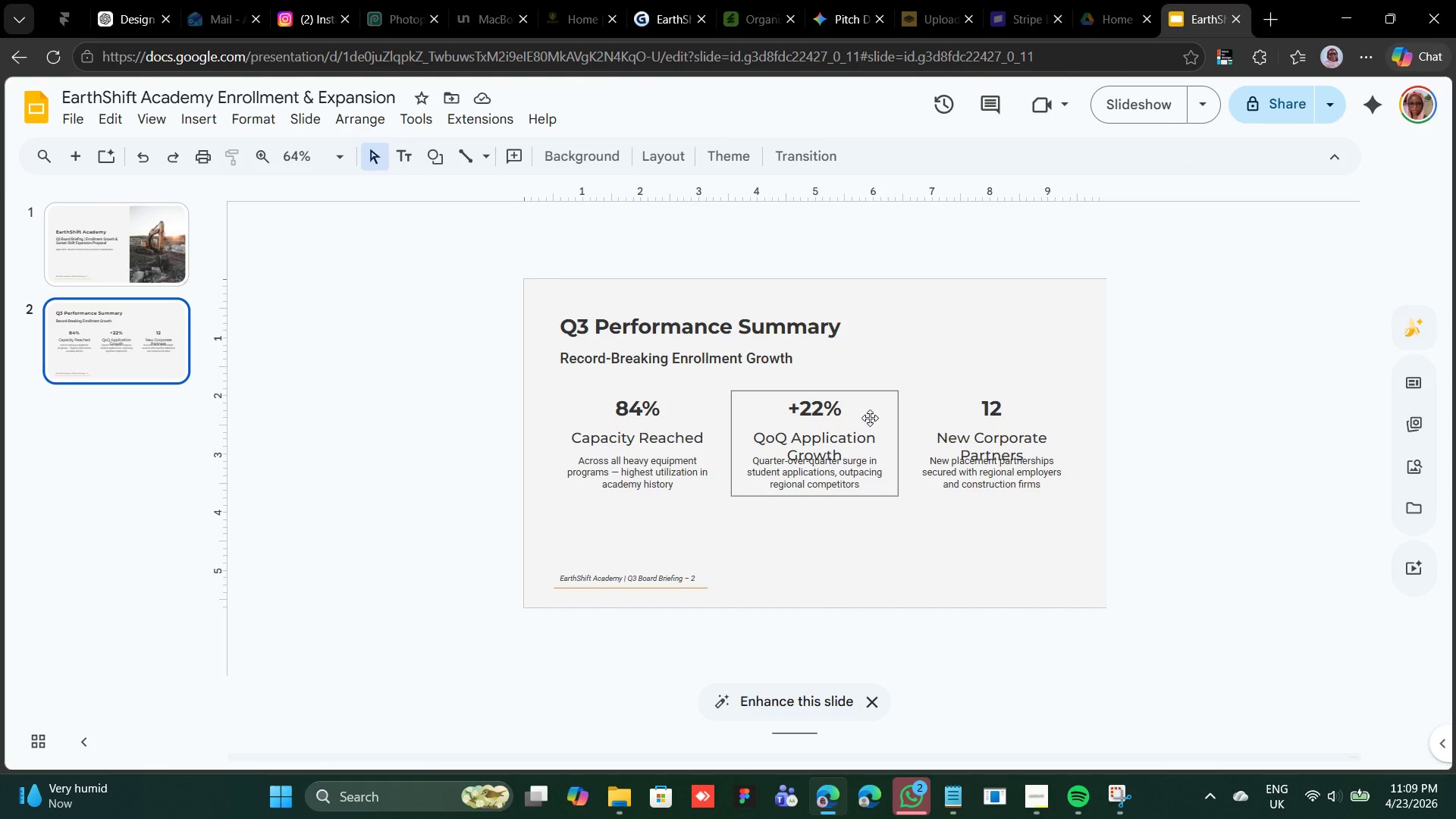 
left_click([855, 451])
 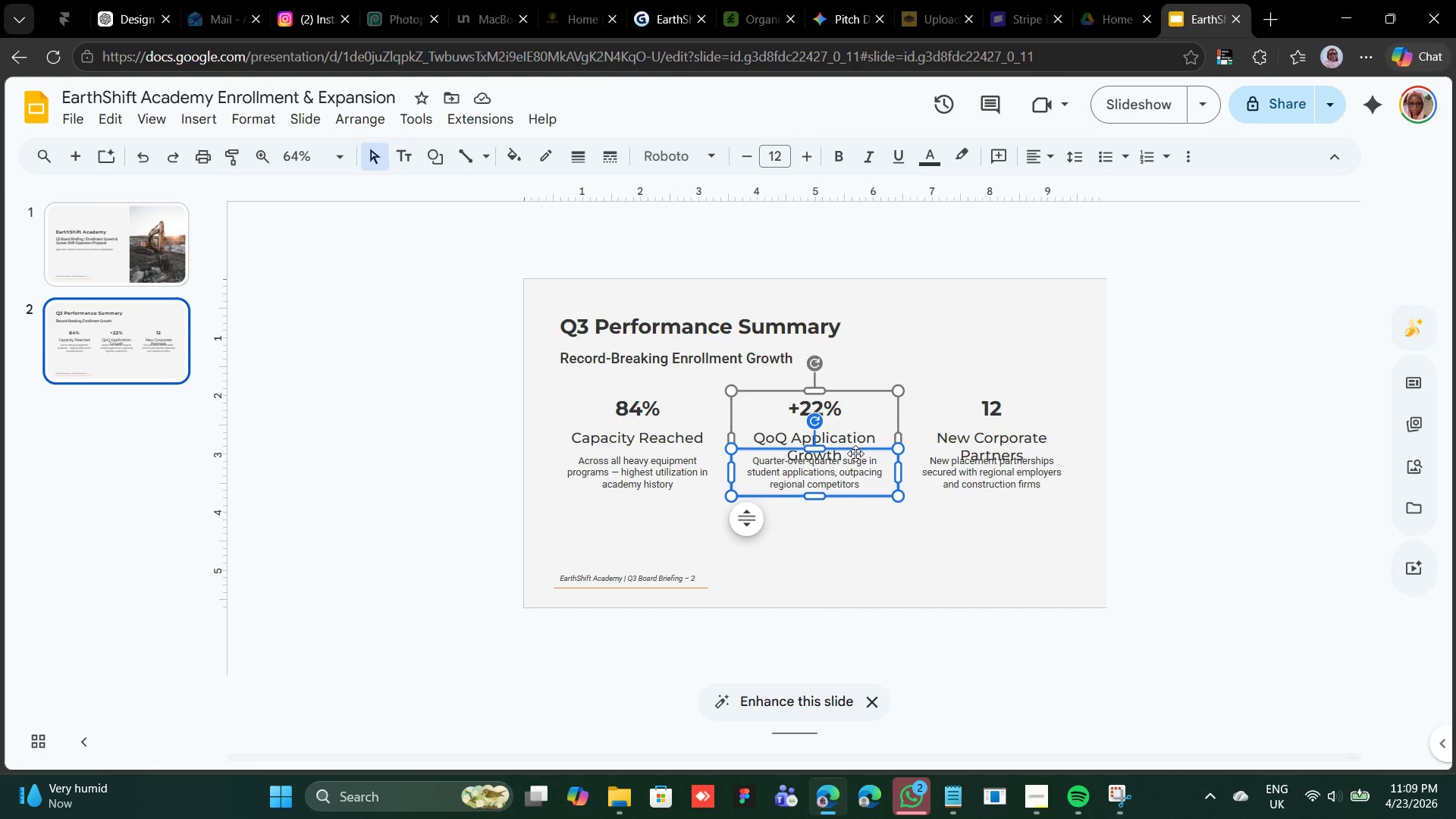 
key(Shift+ArrowDown)
 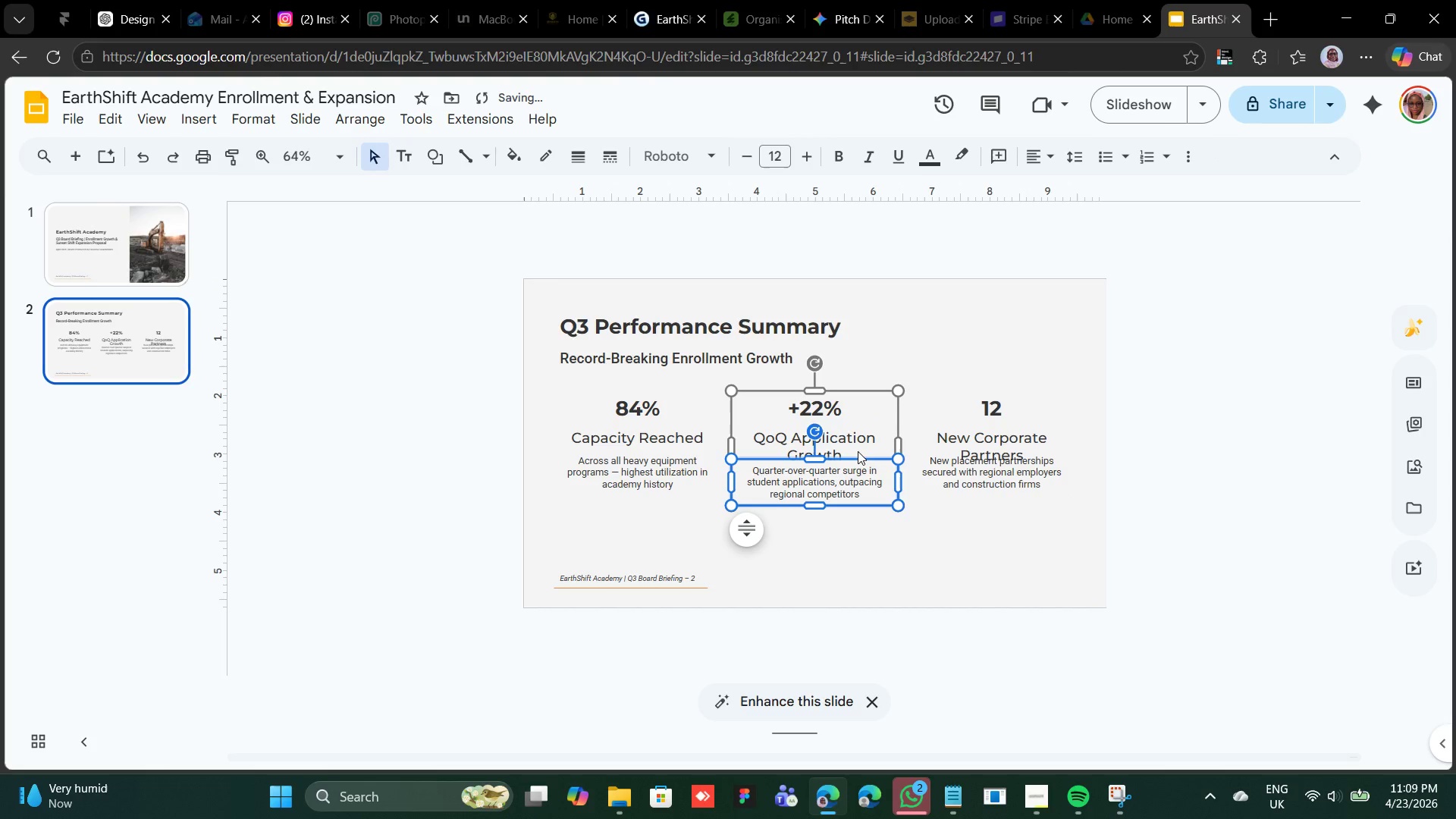 
key(Shift+ArrowDown)
 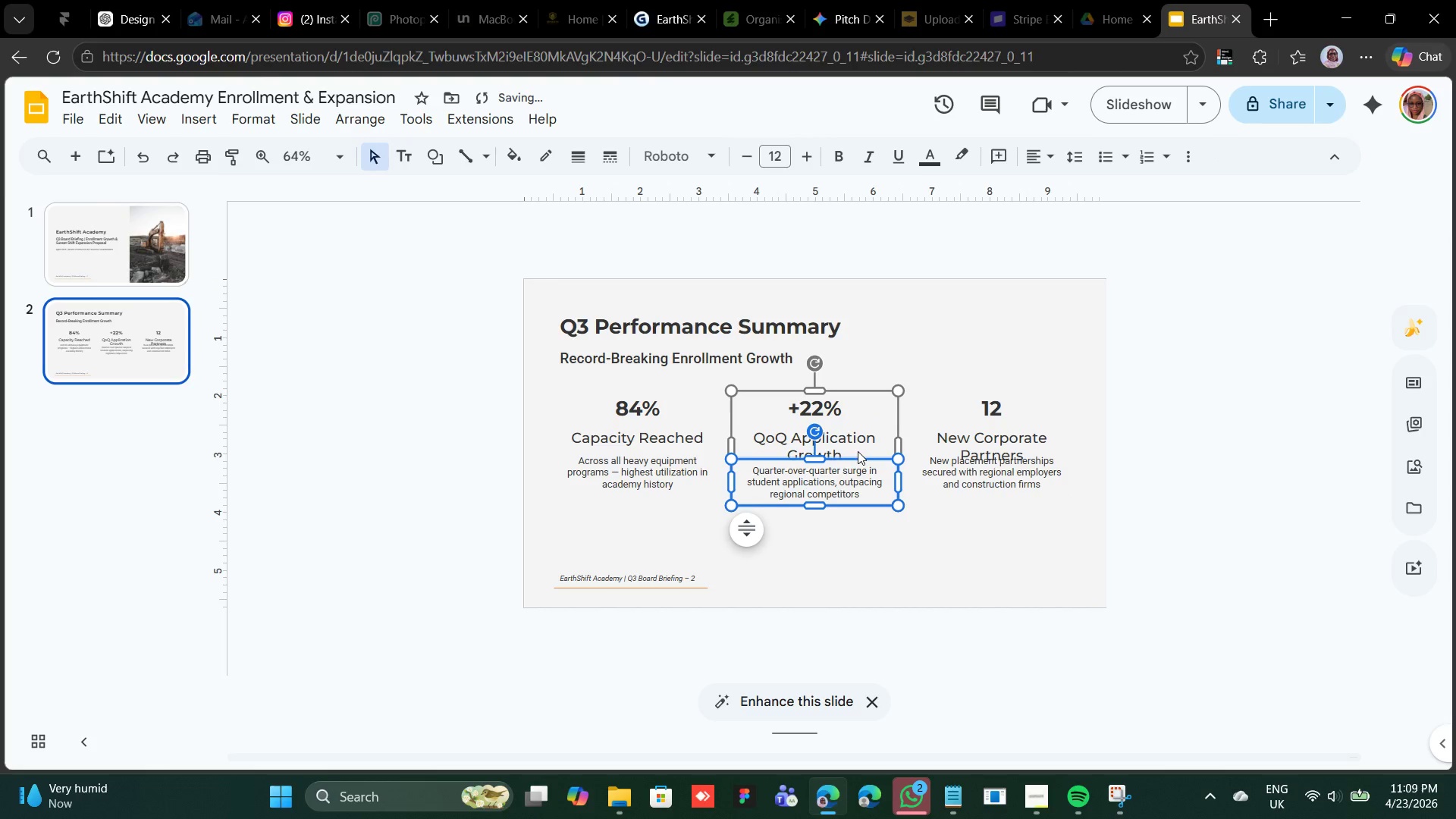 
key(Shift+ArrowDown)
 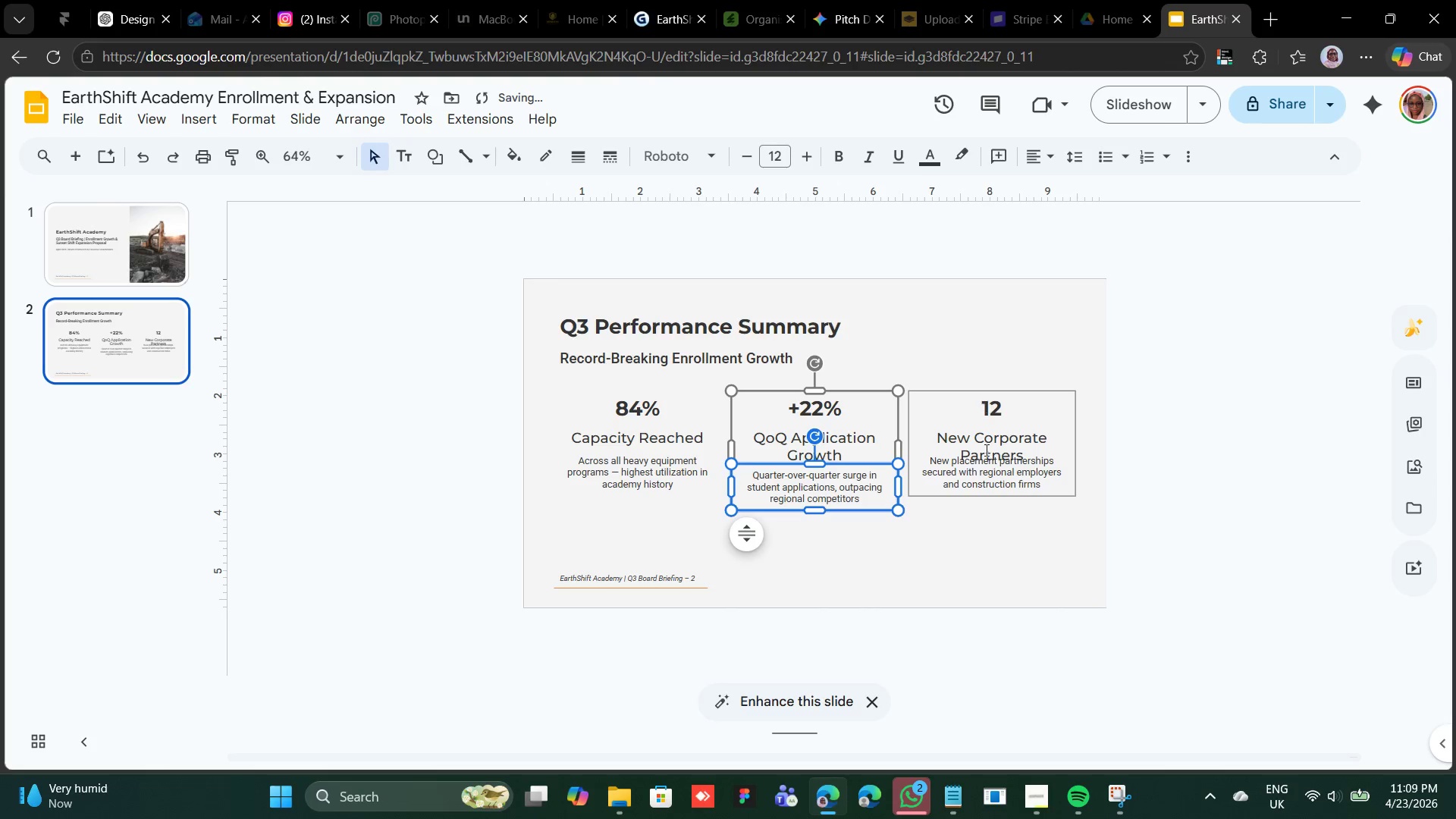 
left_click([993, 474])
 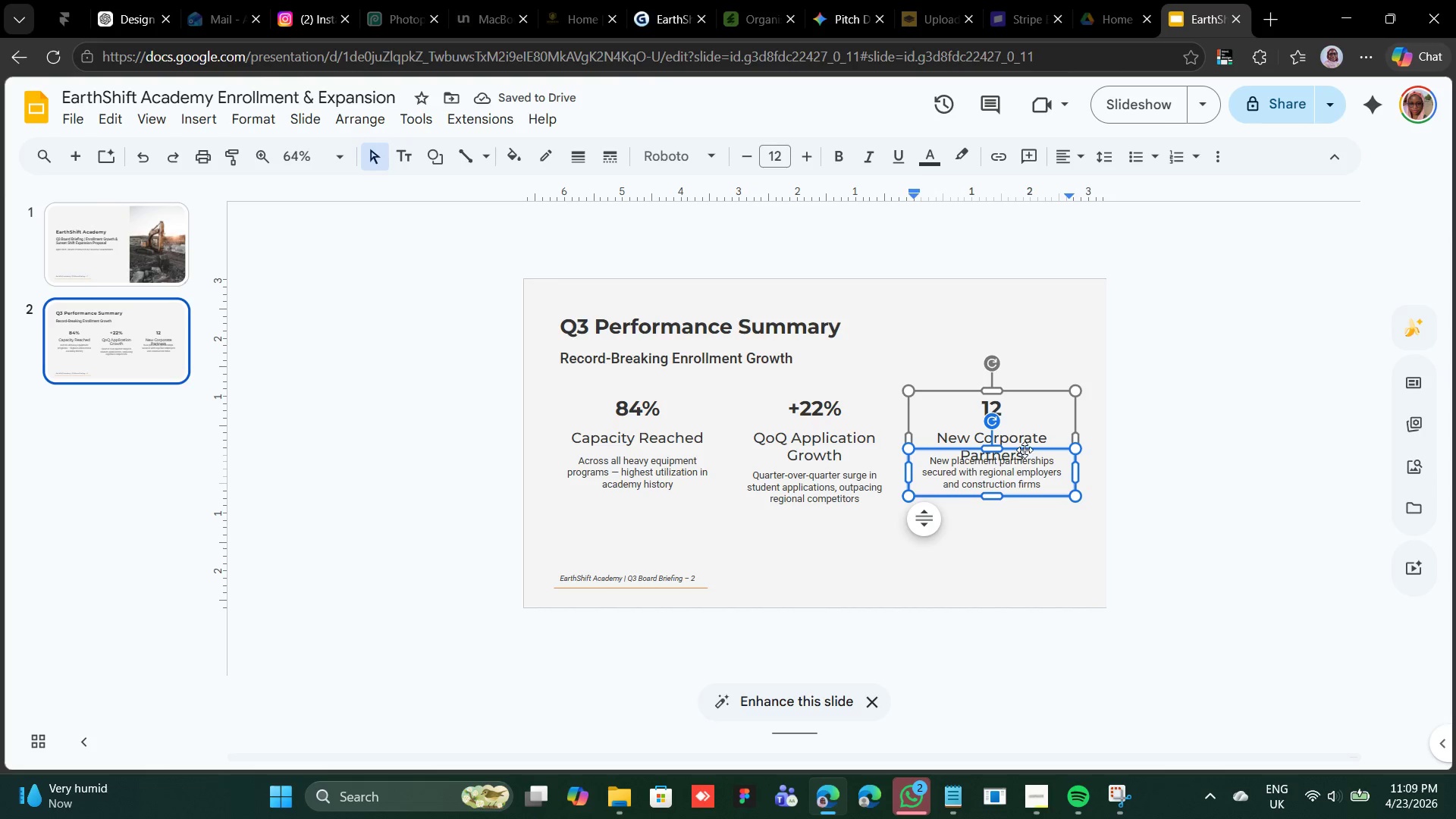 
left_click([1025, 450])
 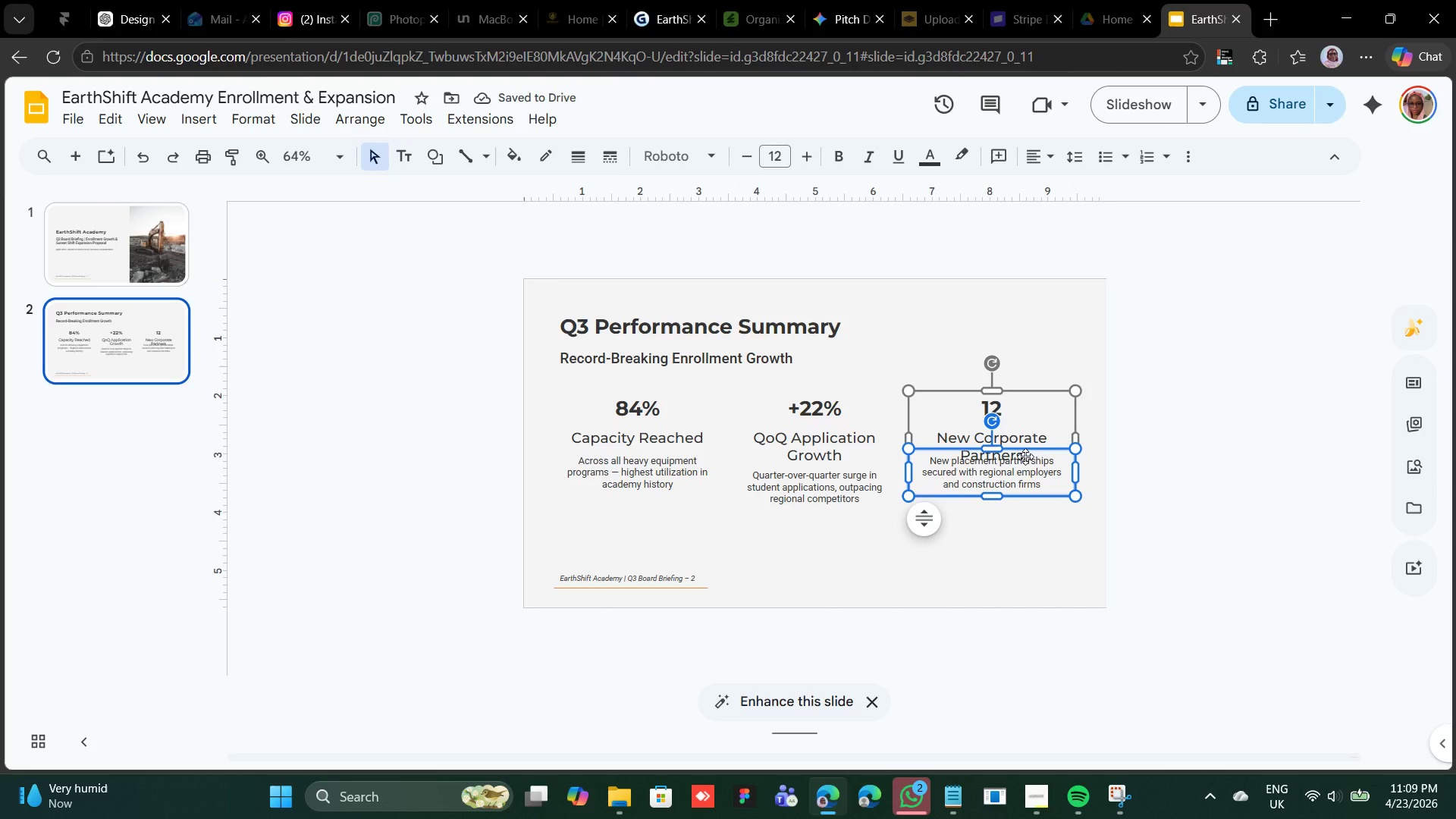 
key(Shift+ArrowDown)
 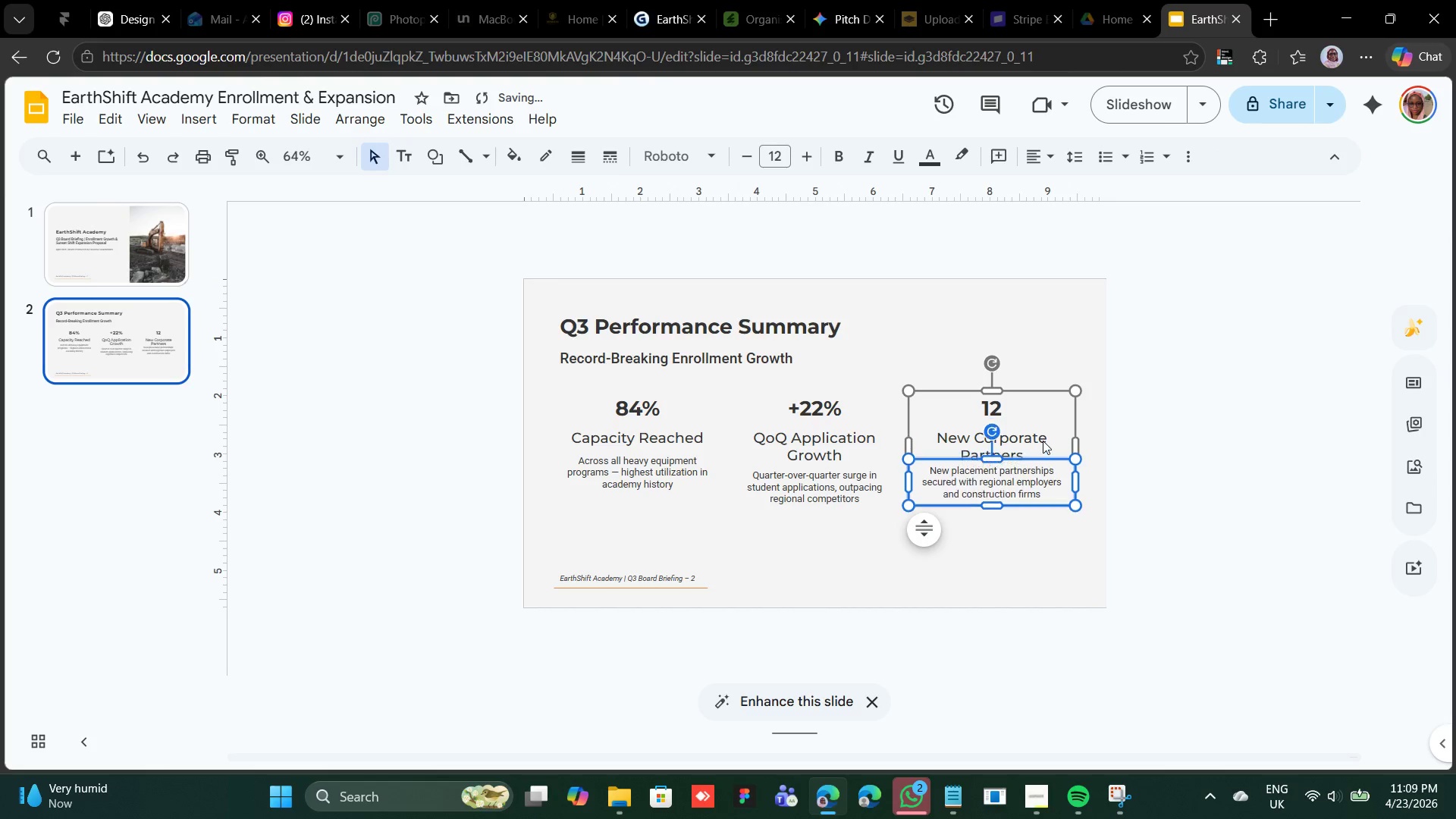 
key(Shift+ArrowDown)
 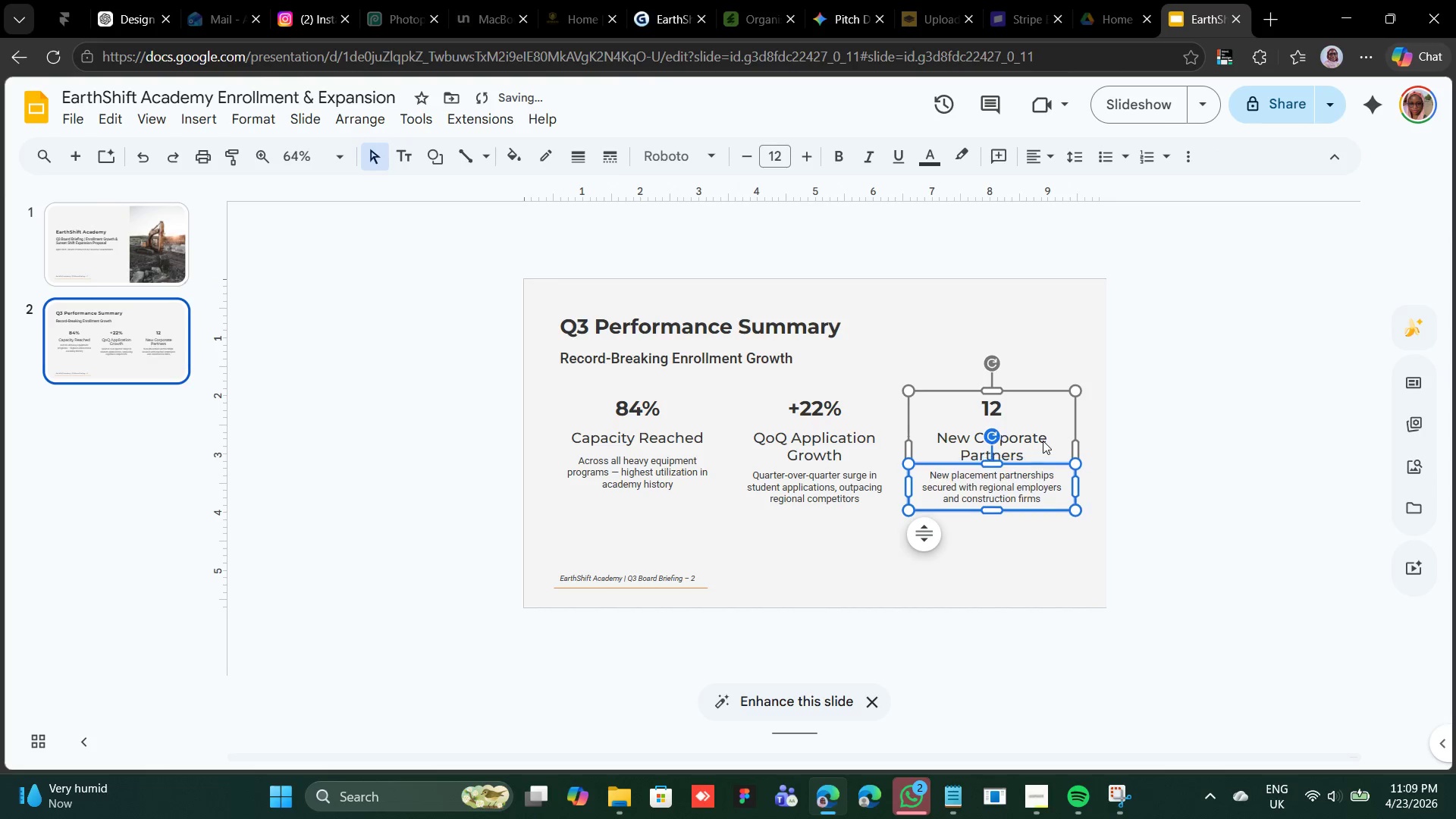 
key(Shift+ArrowDown)
 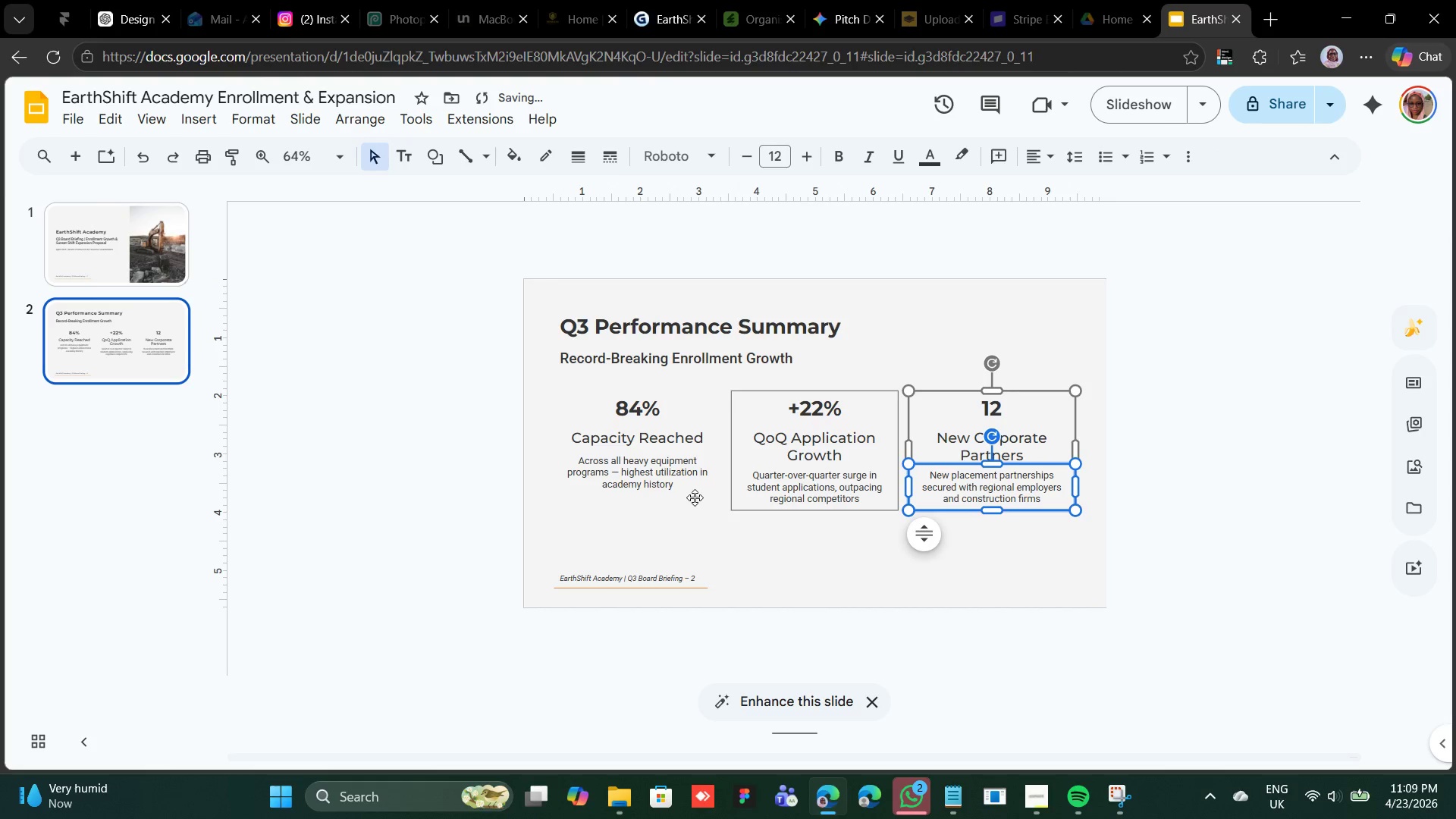 
hold_key(key=ShiftLeft, duration=1.02)
left_click([769, 459])
 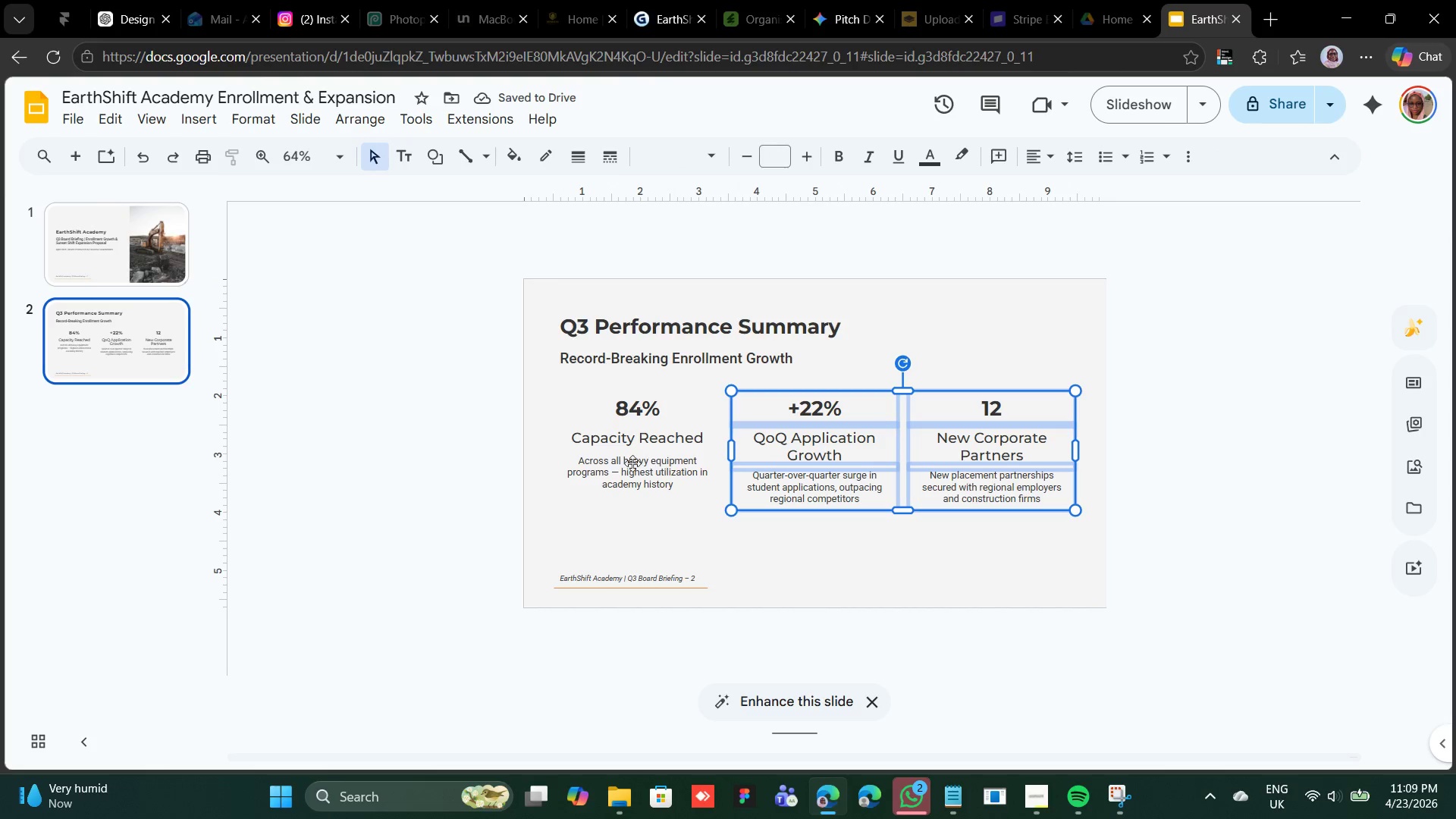 
hold_key(key=ShiftLeft, duration=1.22)
left_click([636, 441])
 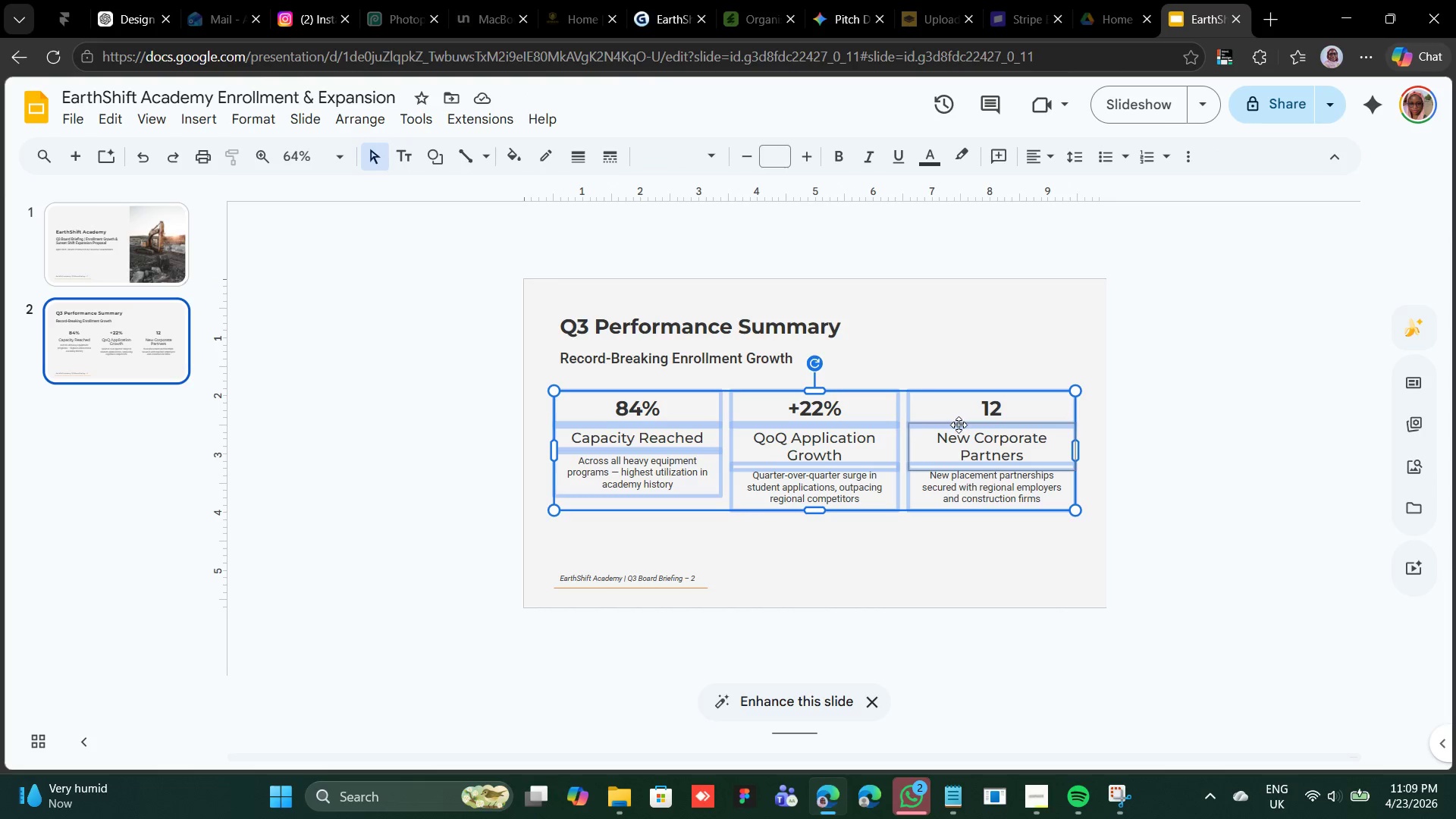 
wait(5.92)
 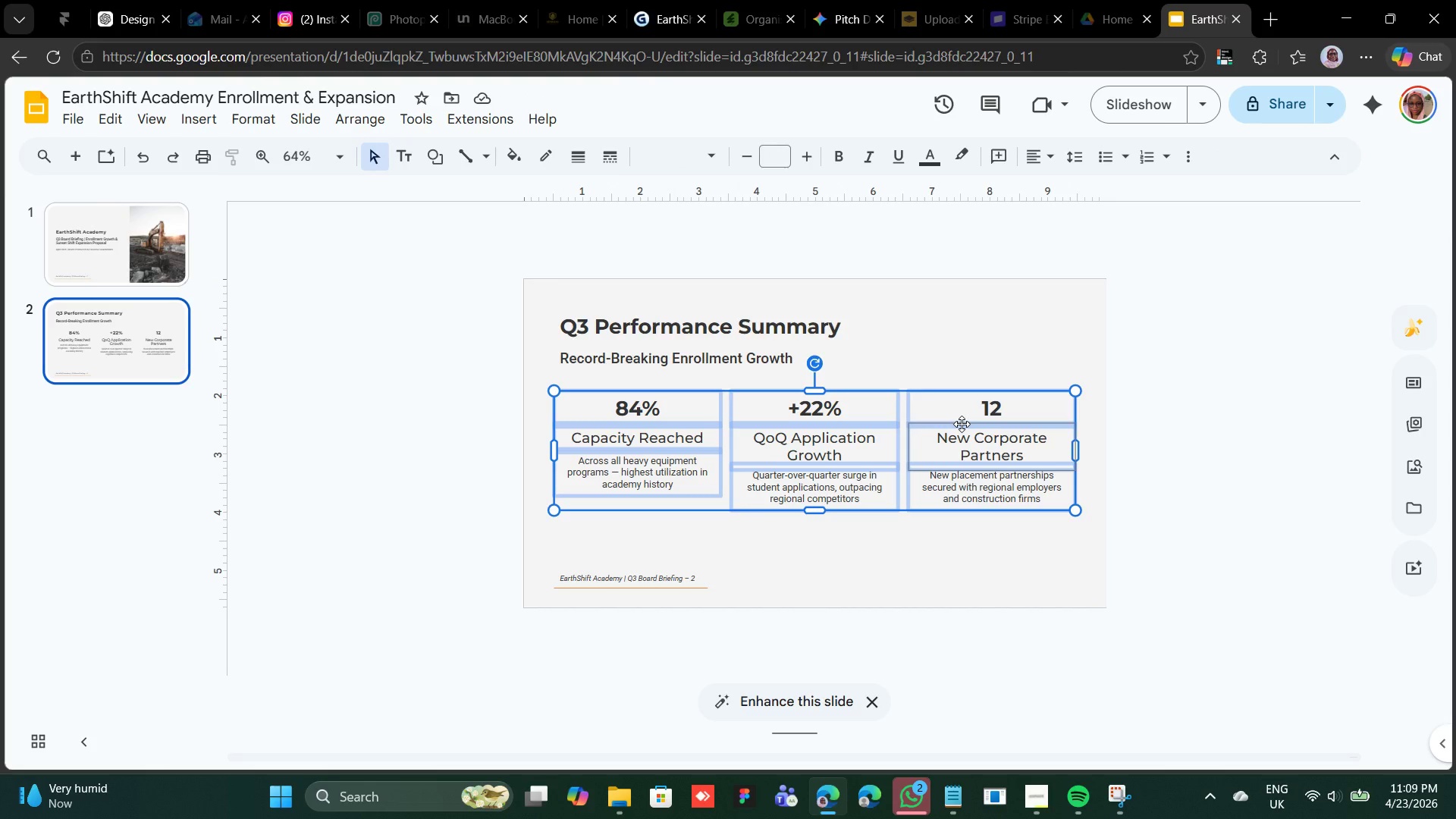 
key(Shift+ArrowDown)
 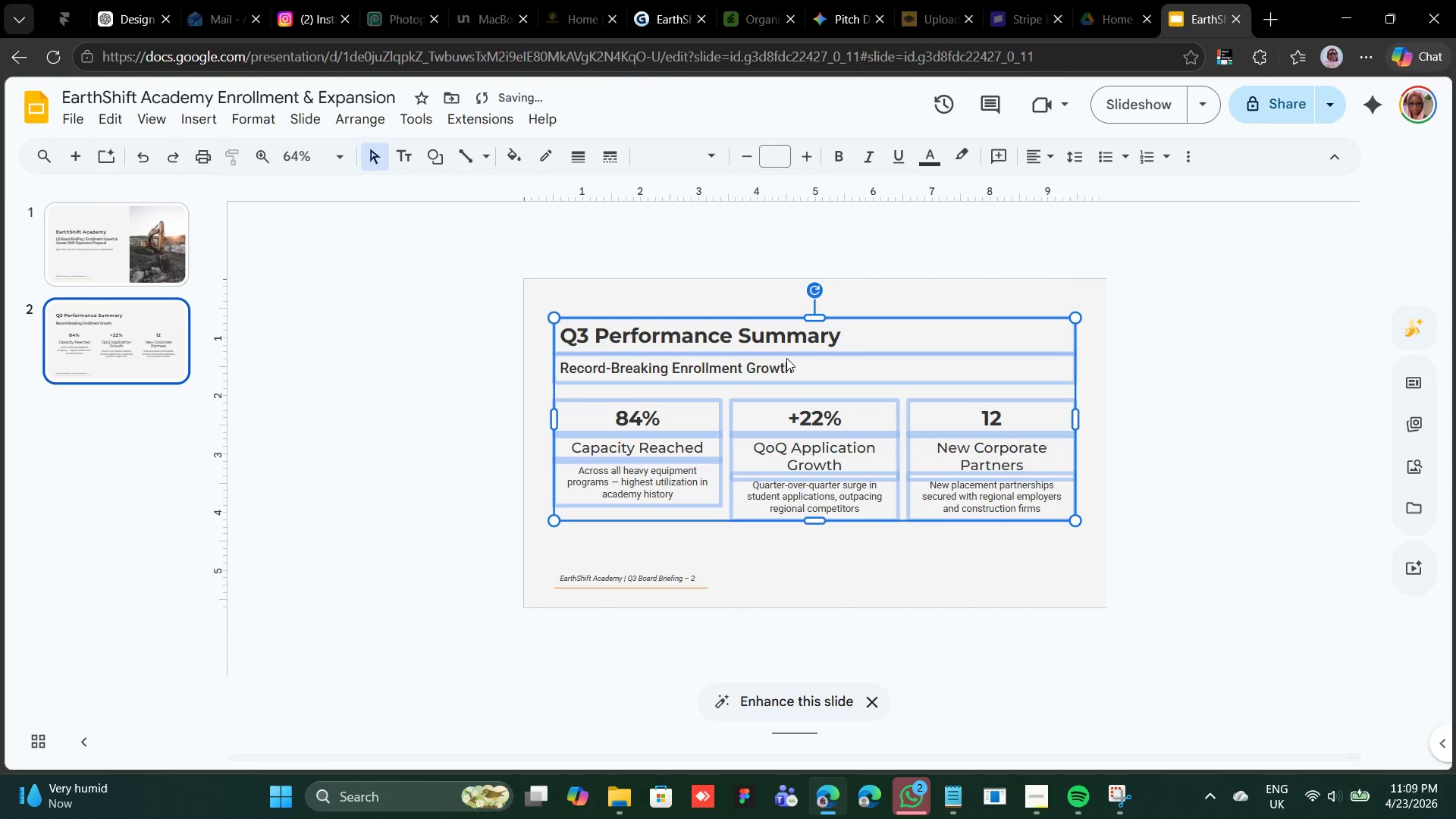 
key(Shift+ArrowDown)
 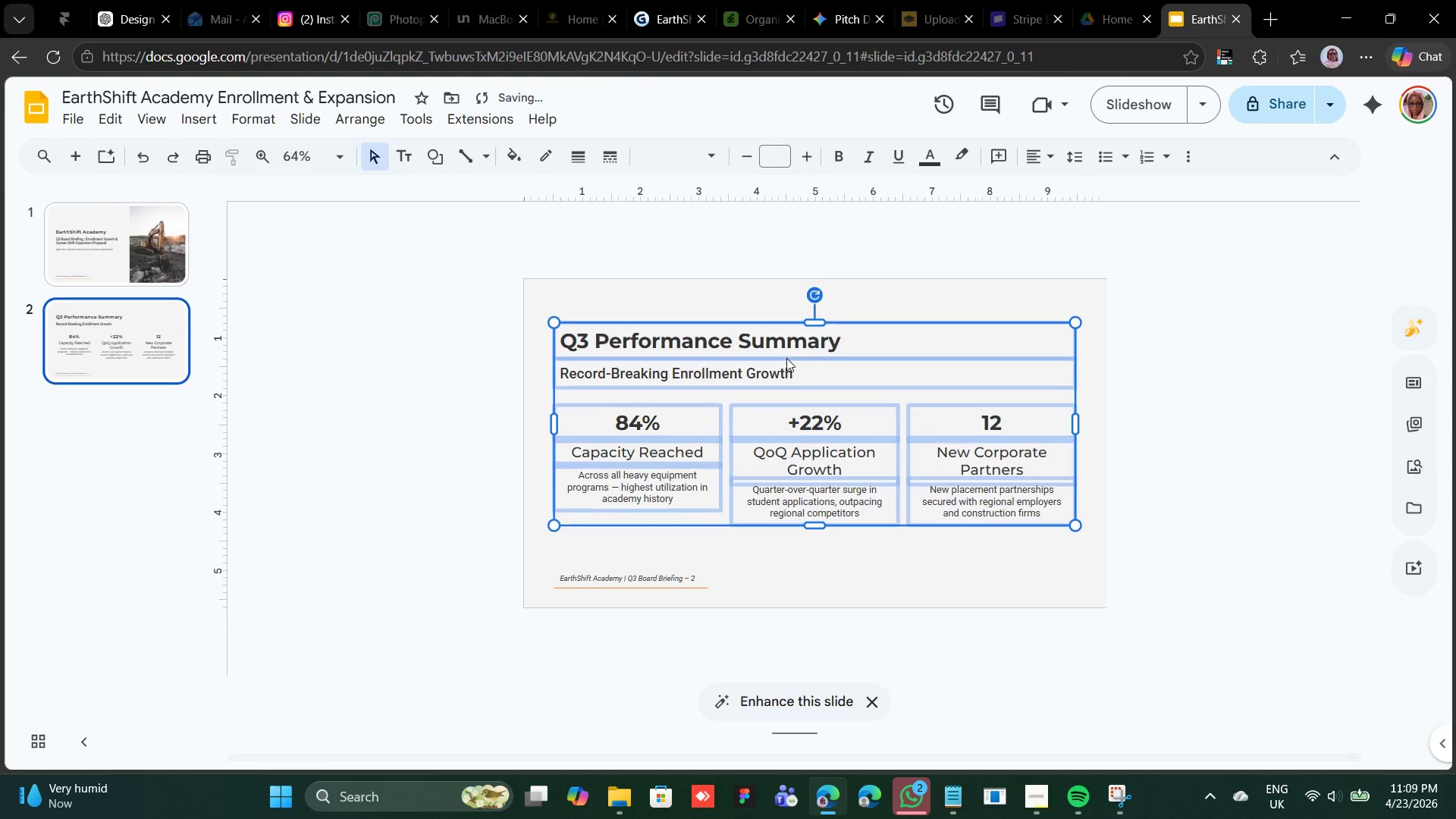 
key(Shift+ArrowDown)
 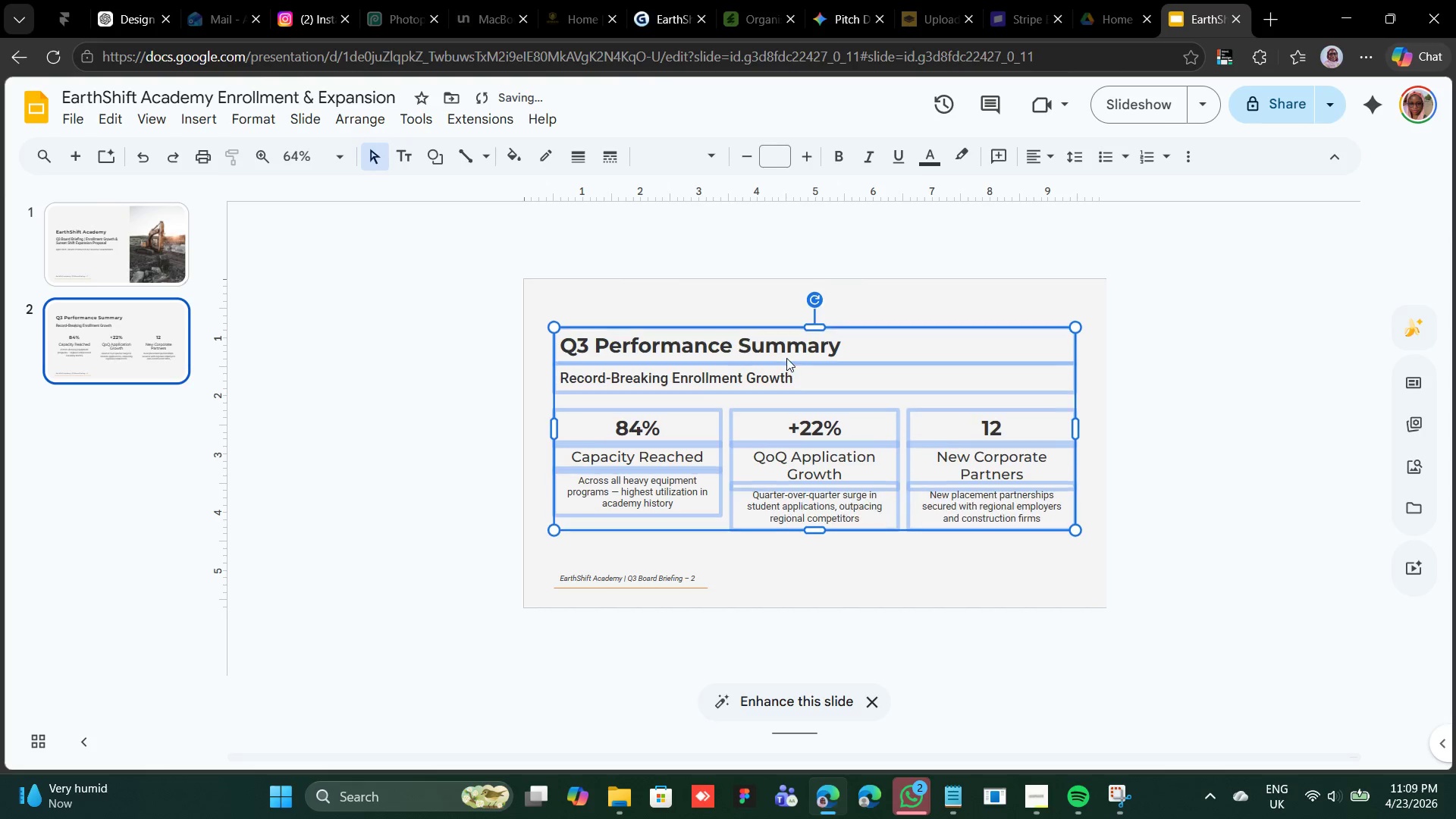 
key(Shift+ArrowDown)
 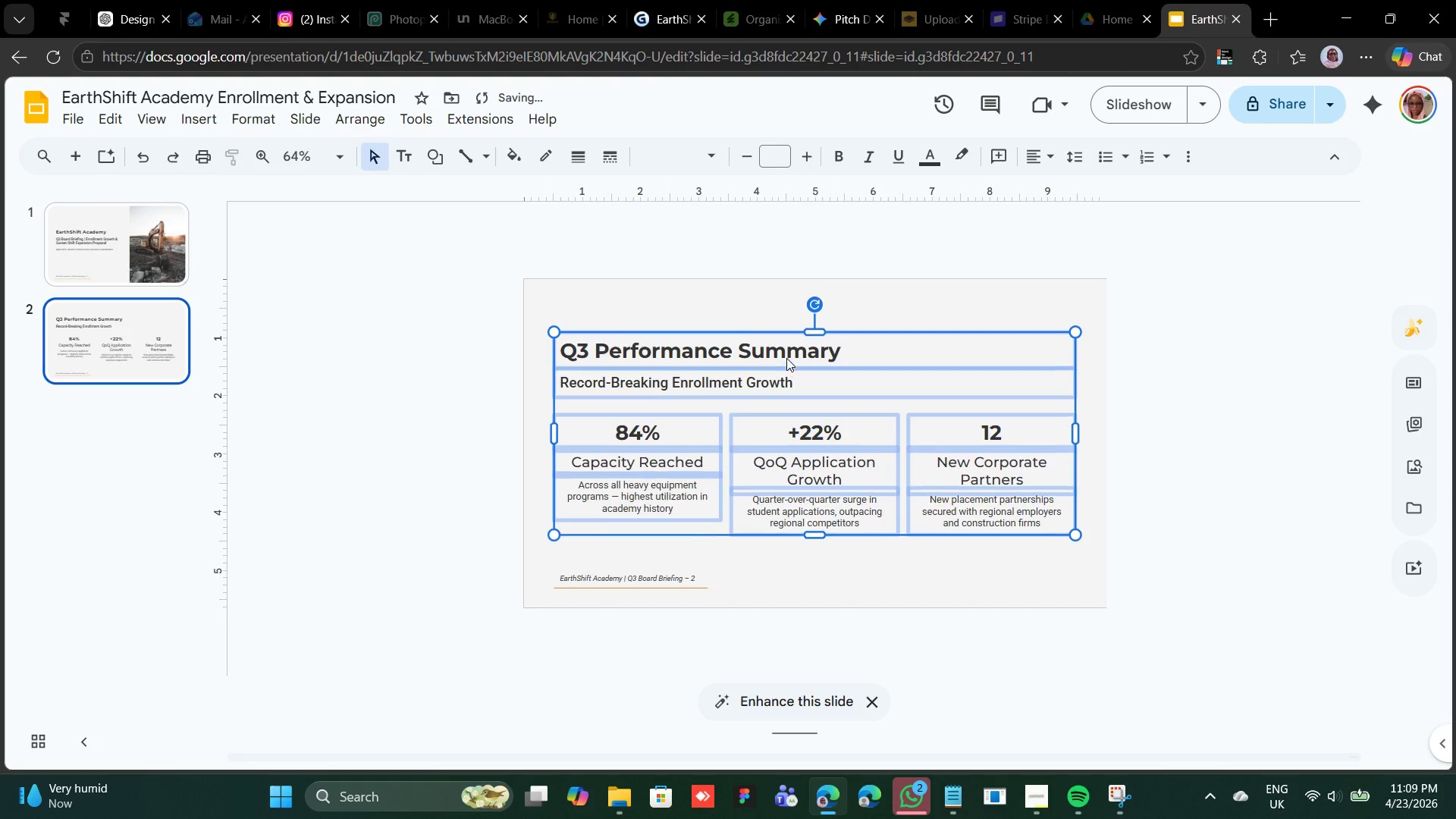 
key(Shift+ArrowDown)
 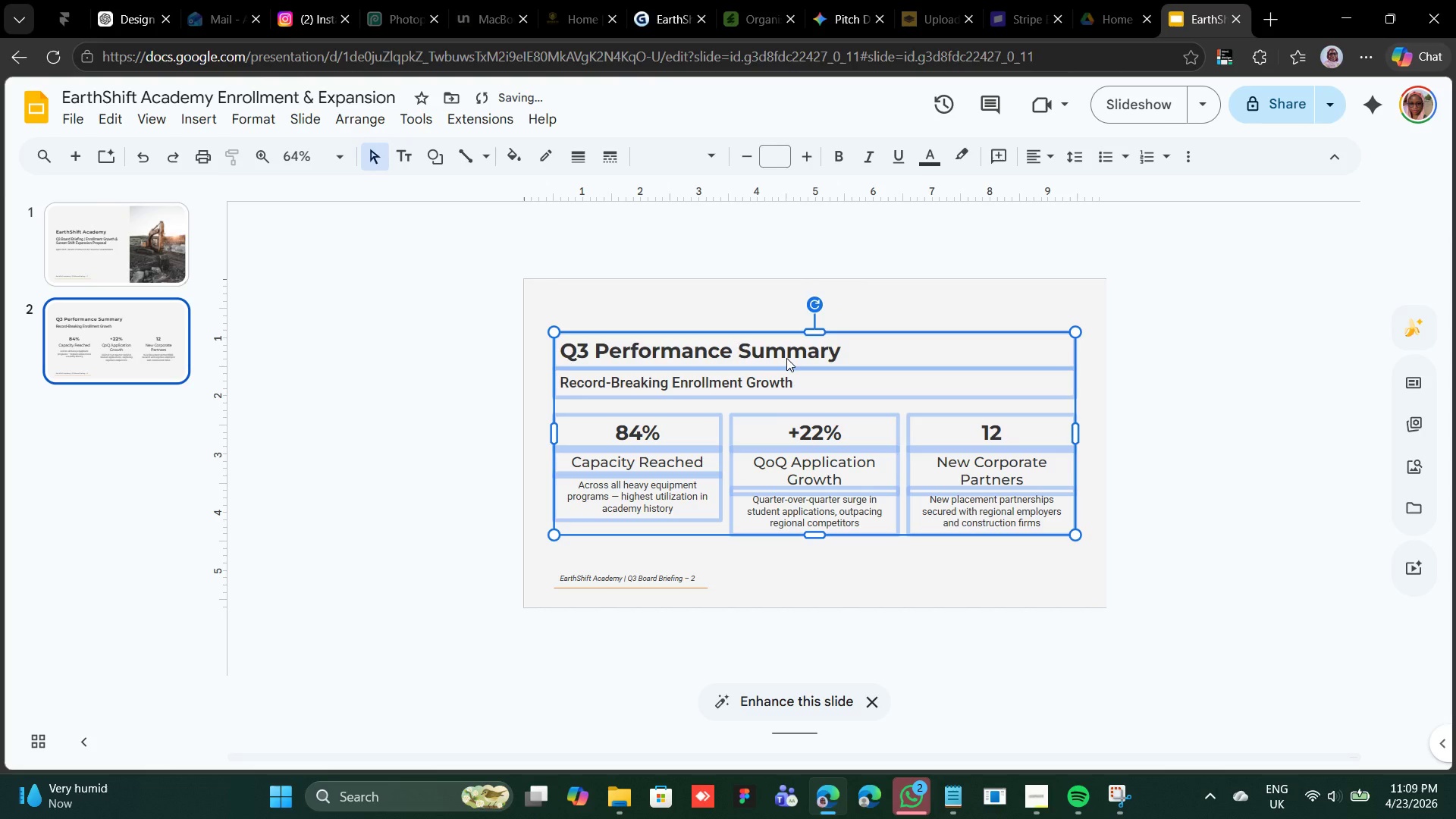 
key(Shift+ArrowDown)
 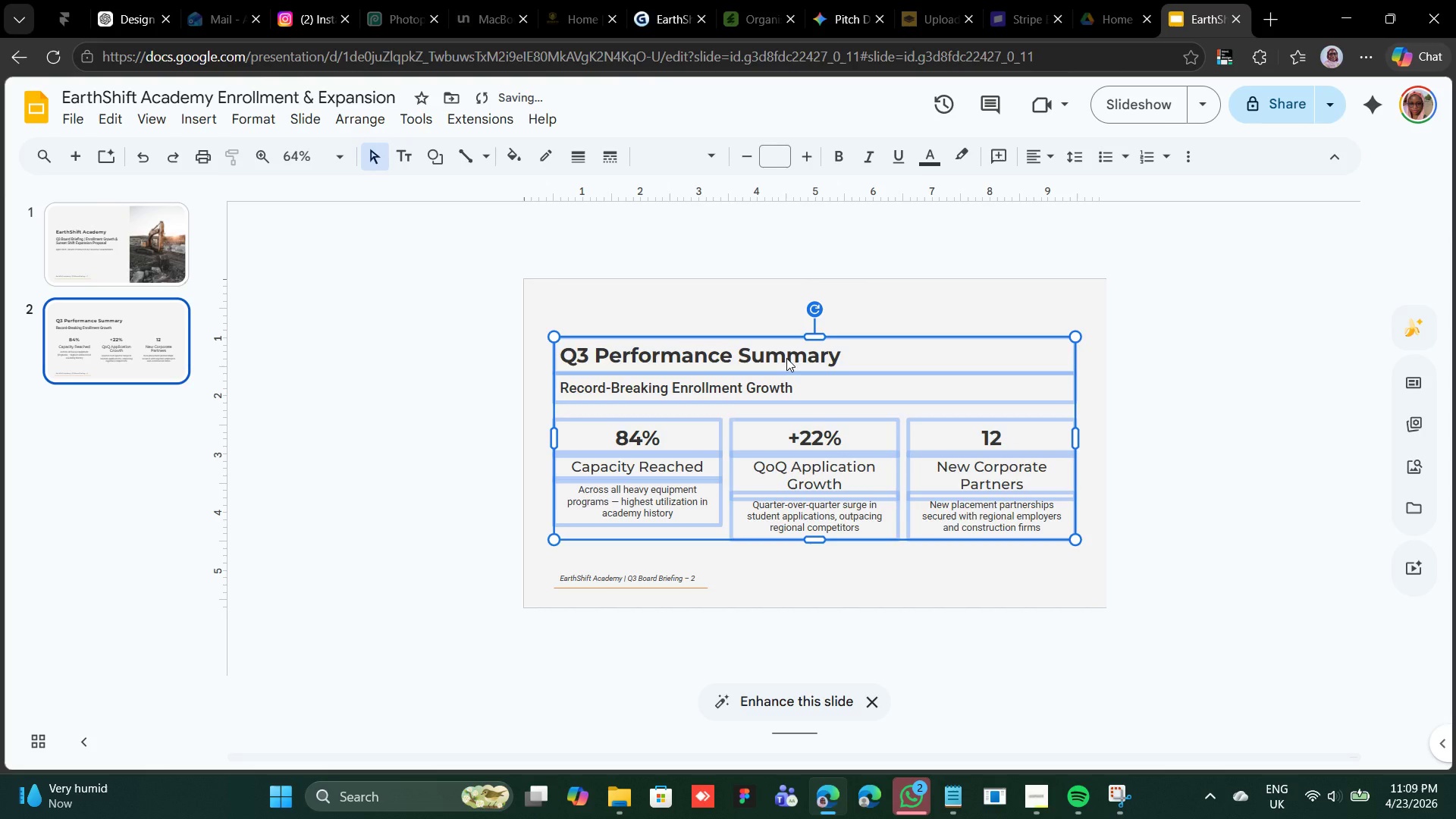 
key(Shift+ArrowUp)
 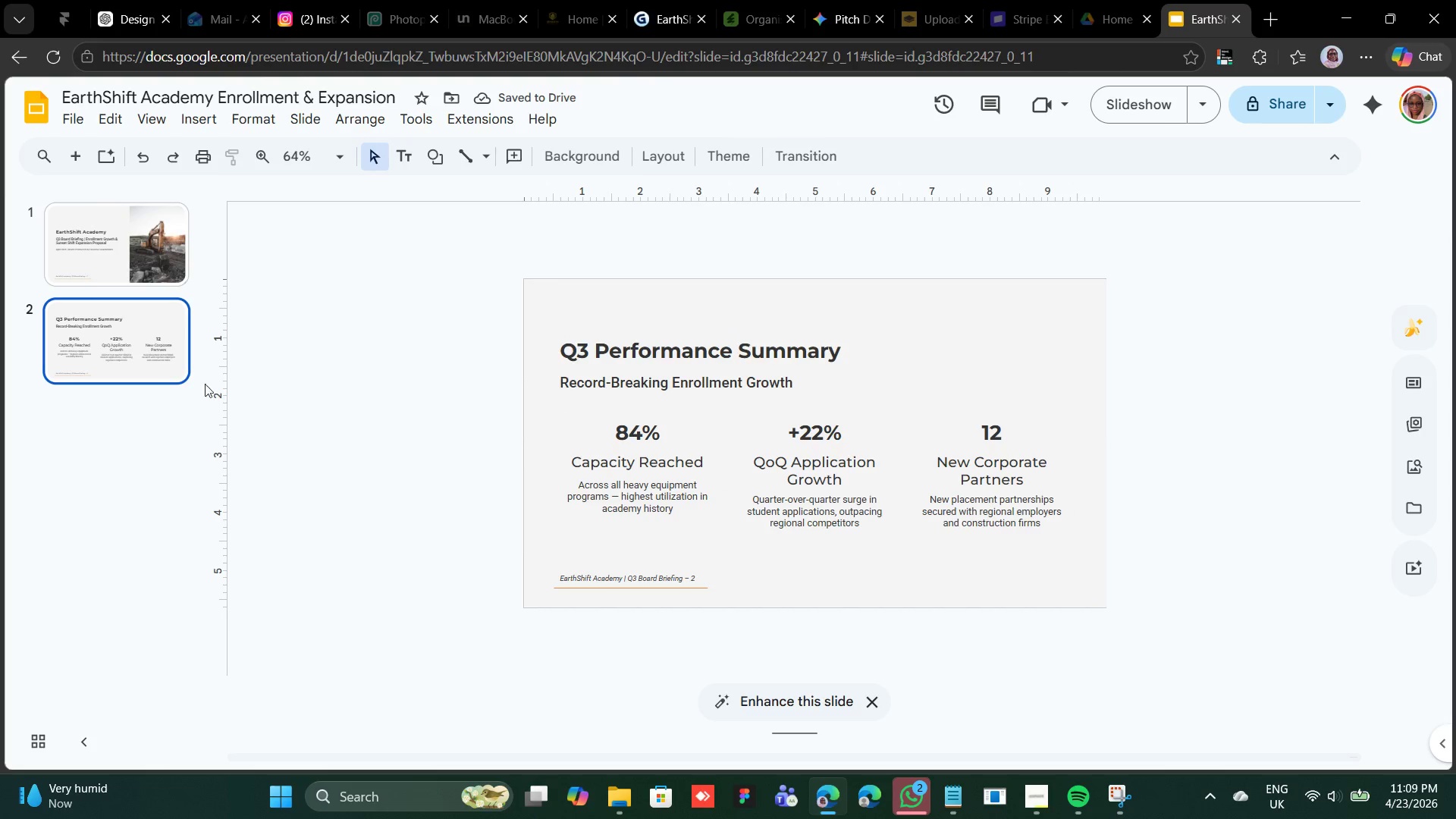 
wait(5.28)
 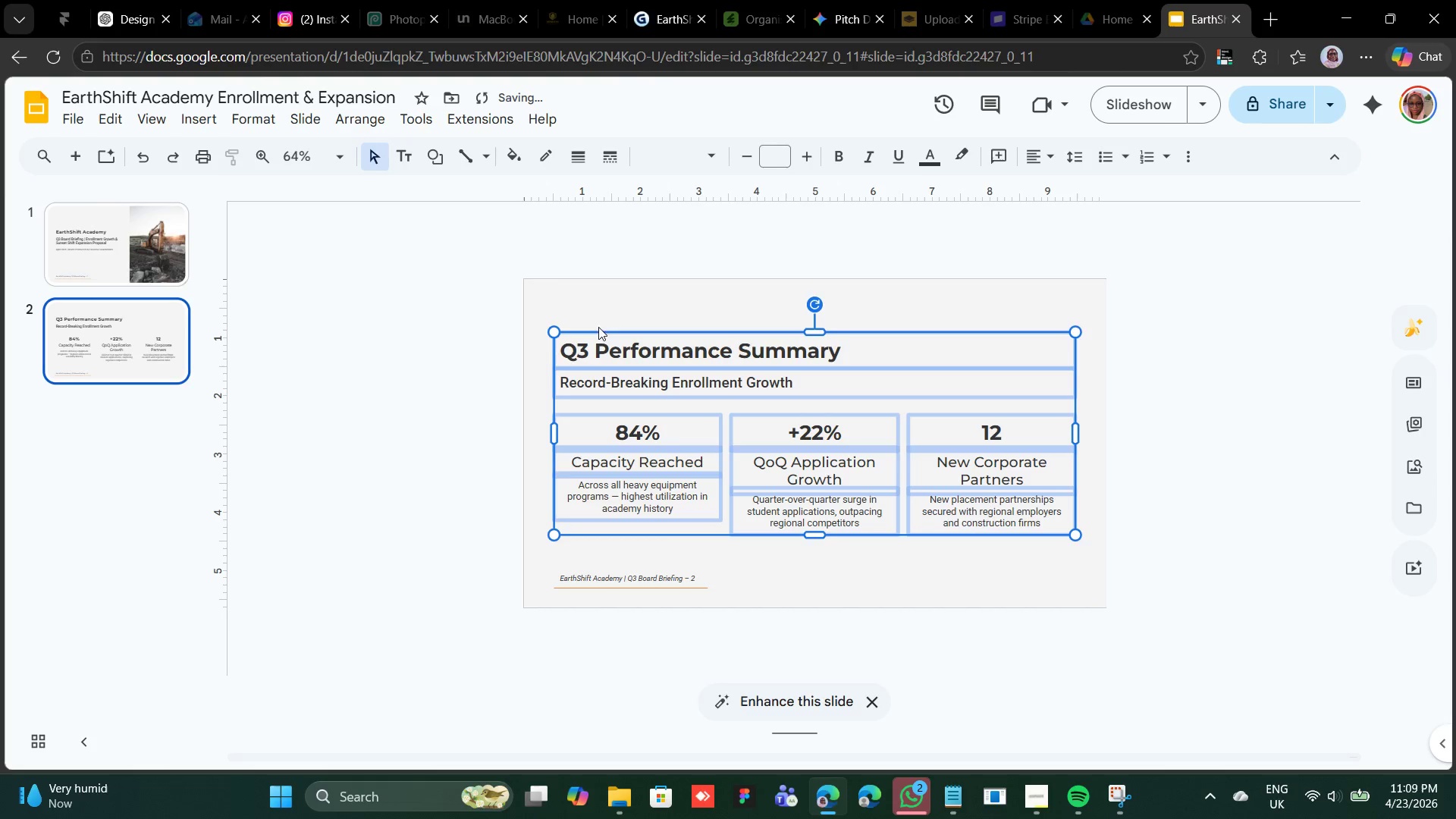 
left_click([66, 160])
 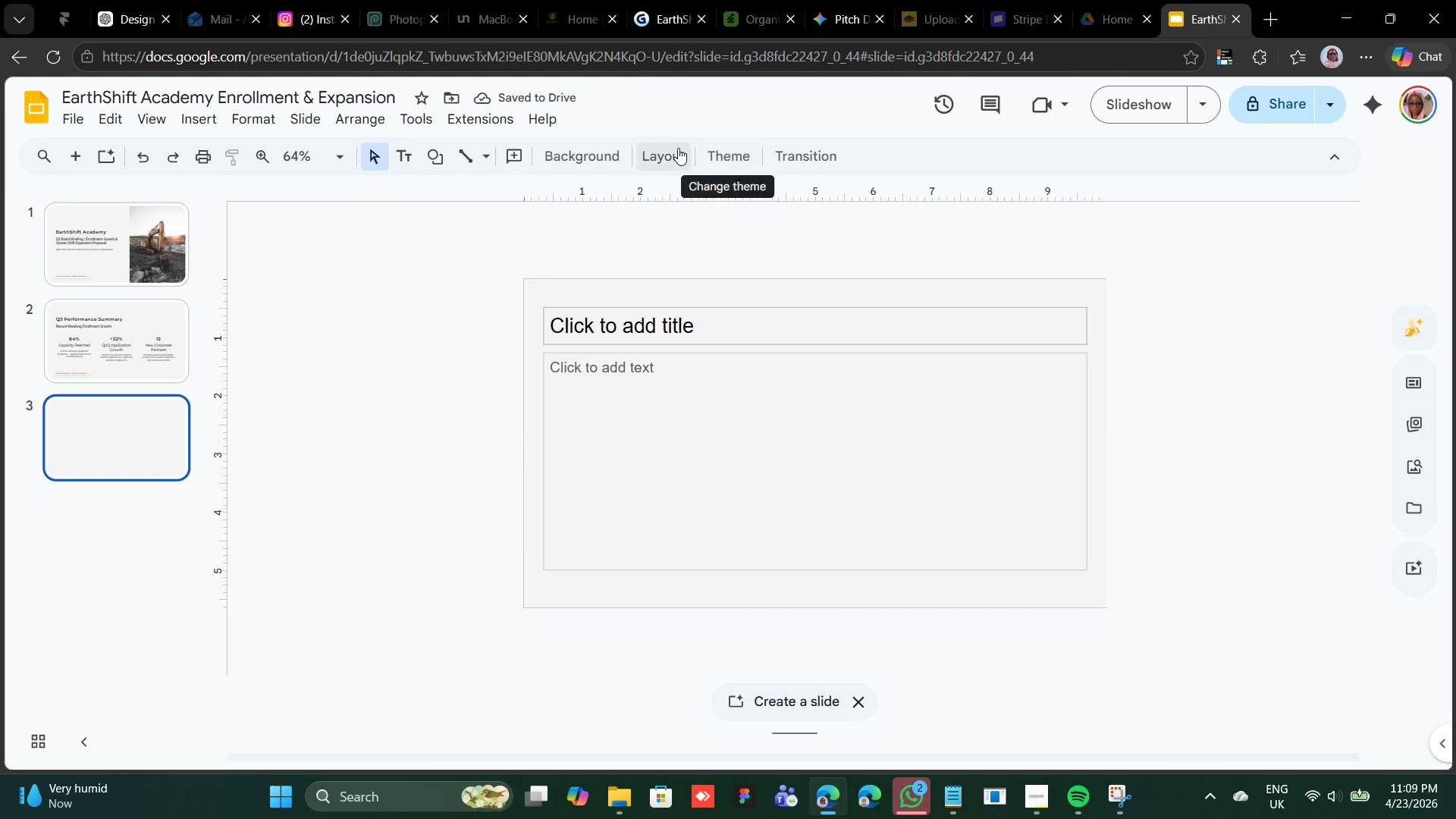 
left_click([678, 146])
 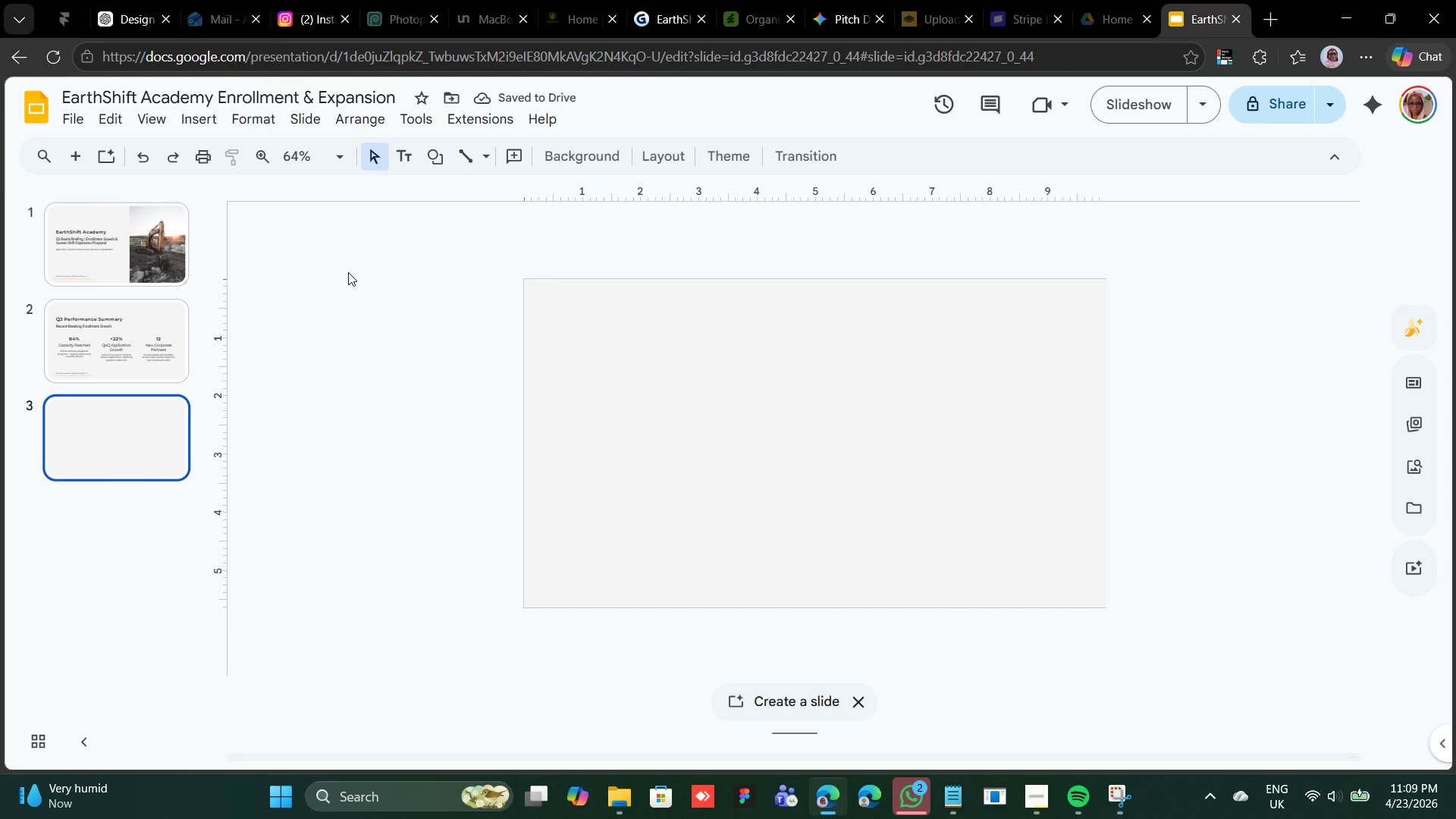 
wait(10.17)
 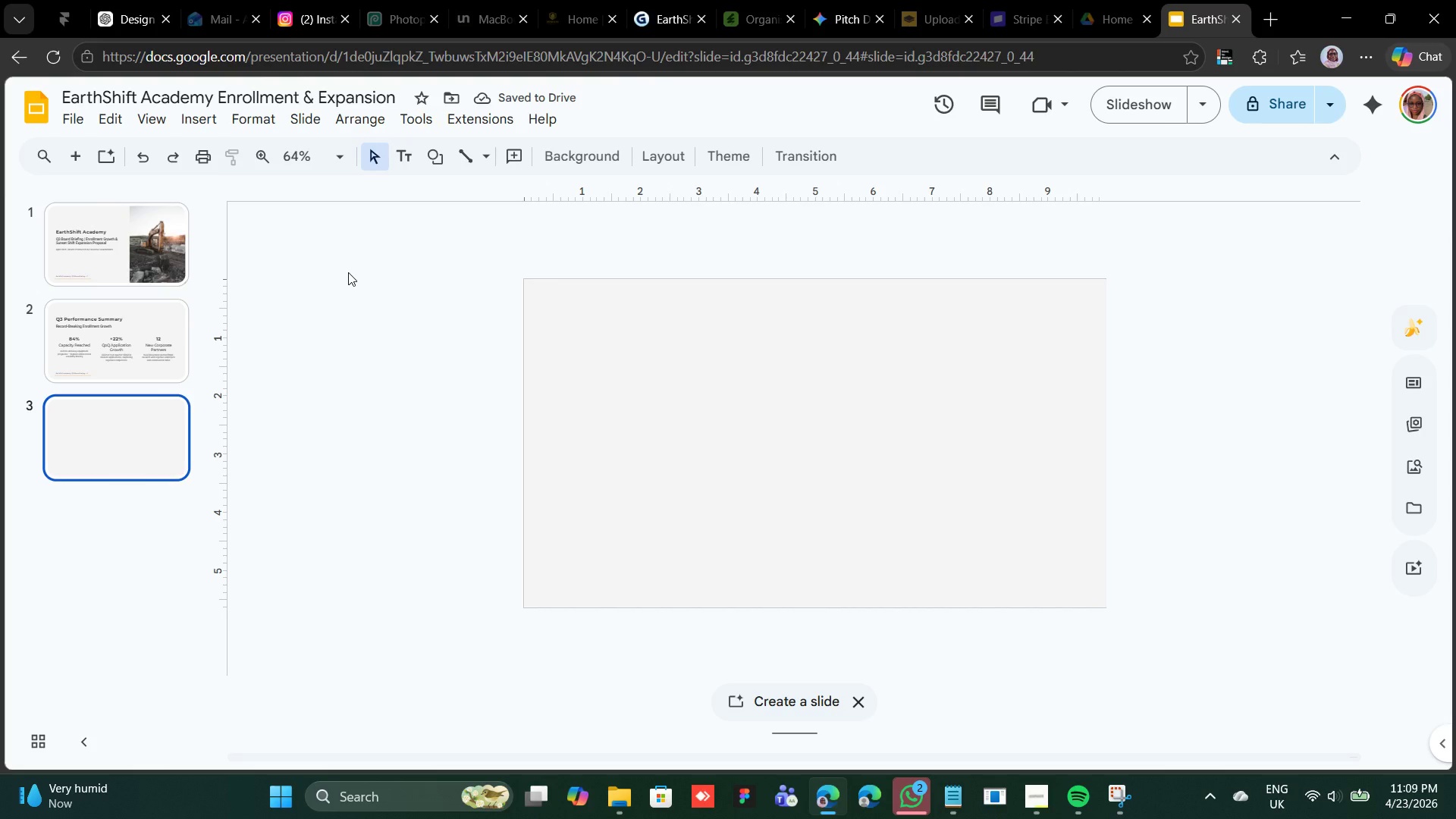 
left_click([679, 334])
 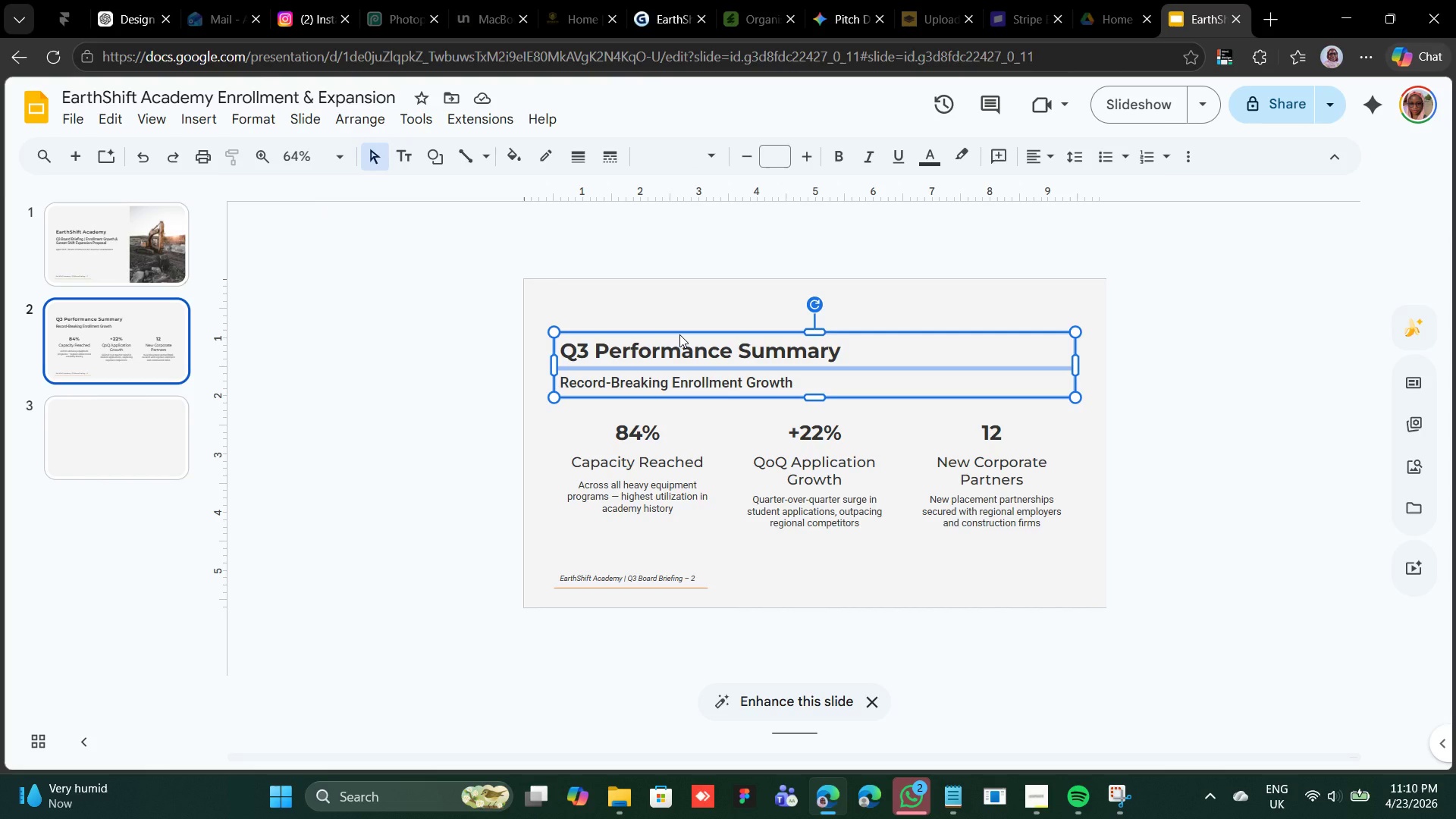 
right_click([679, 334])
 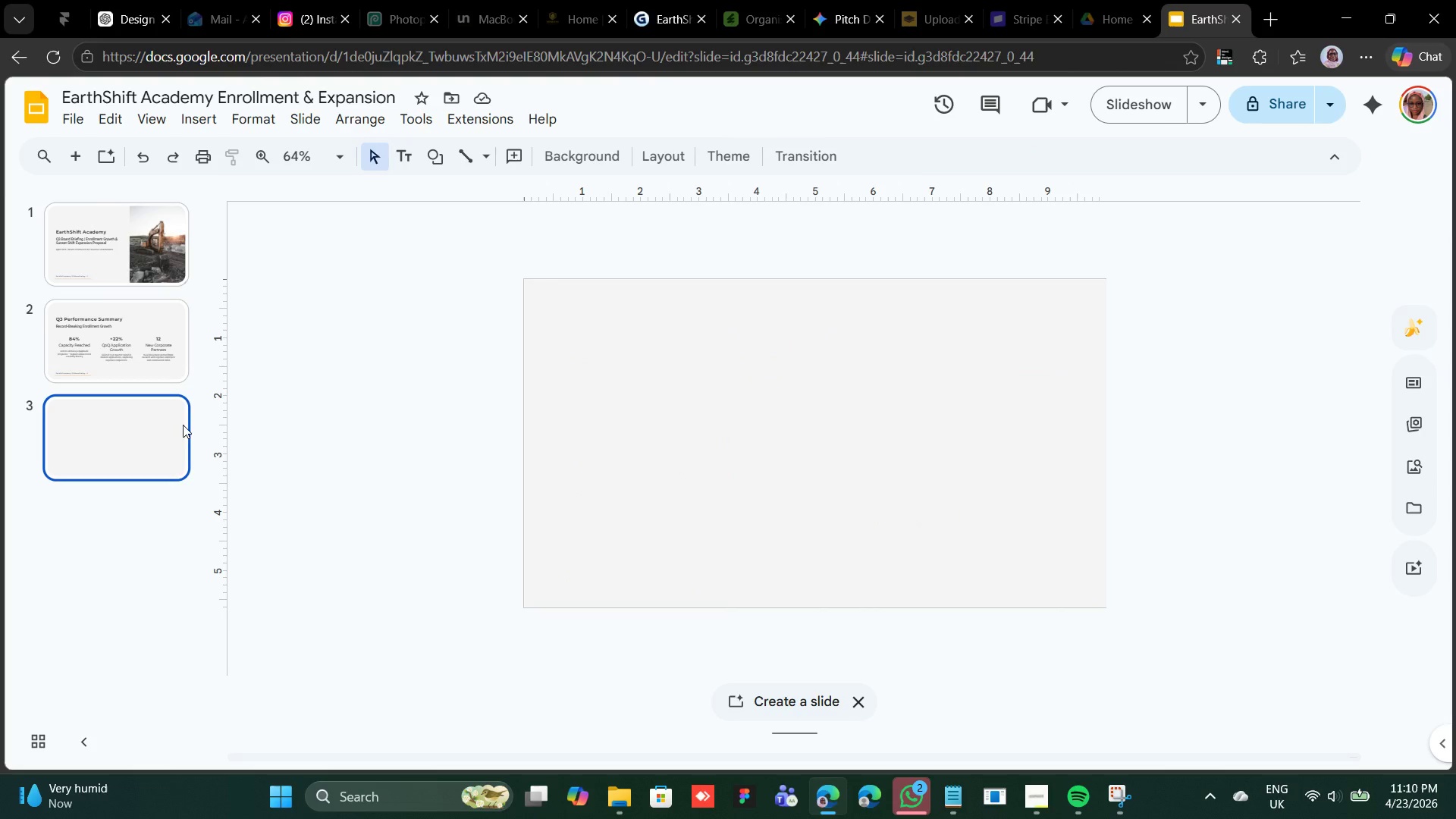 
right_click([619, 343])
 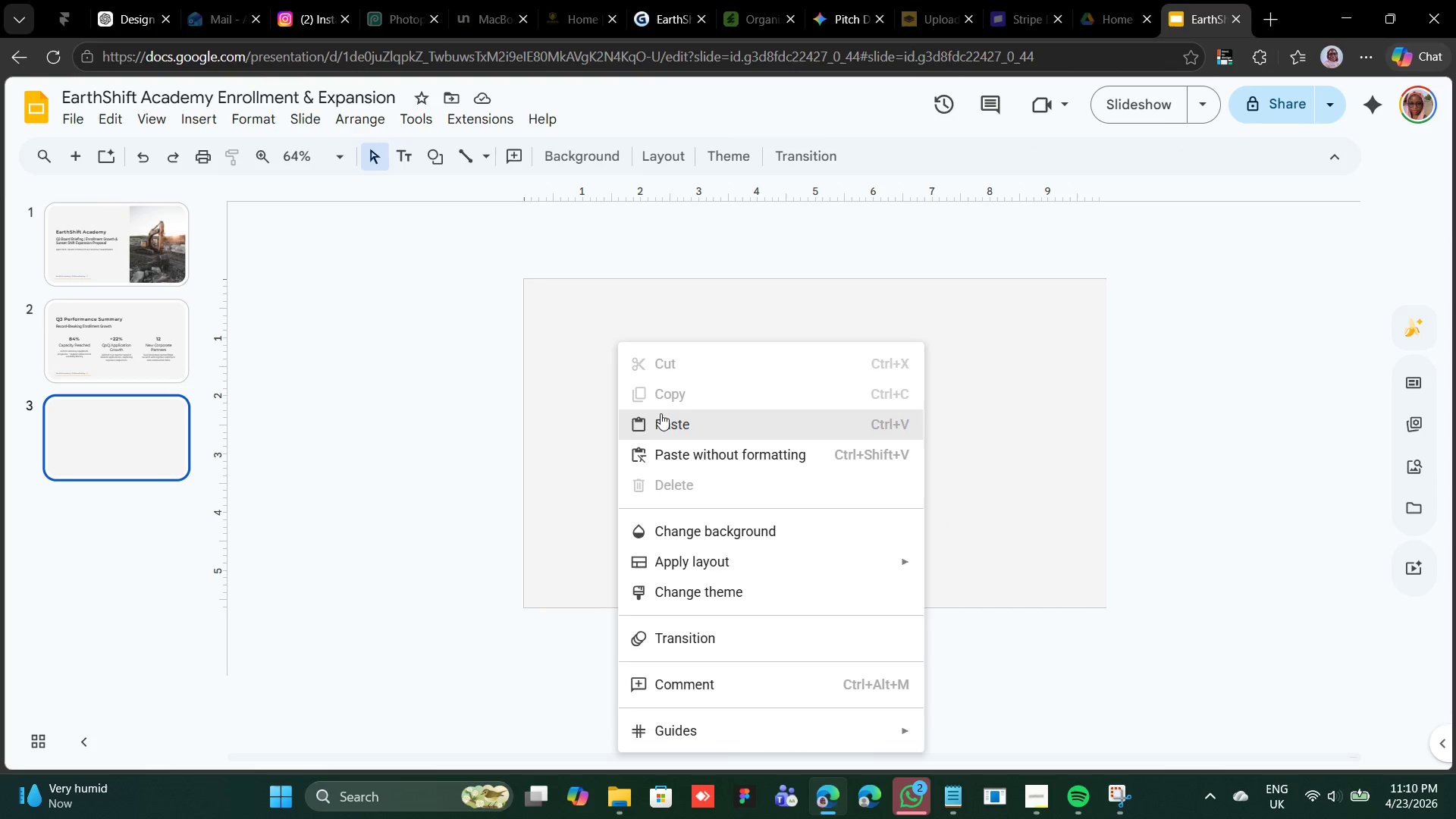 
left_click([662, 427])
 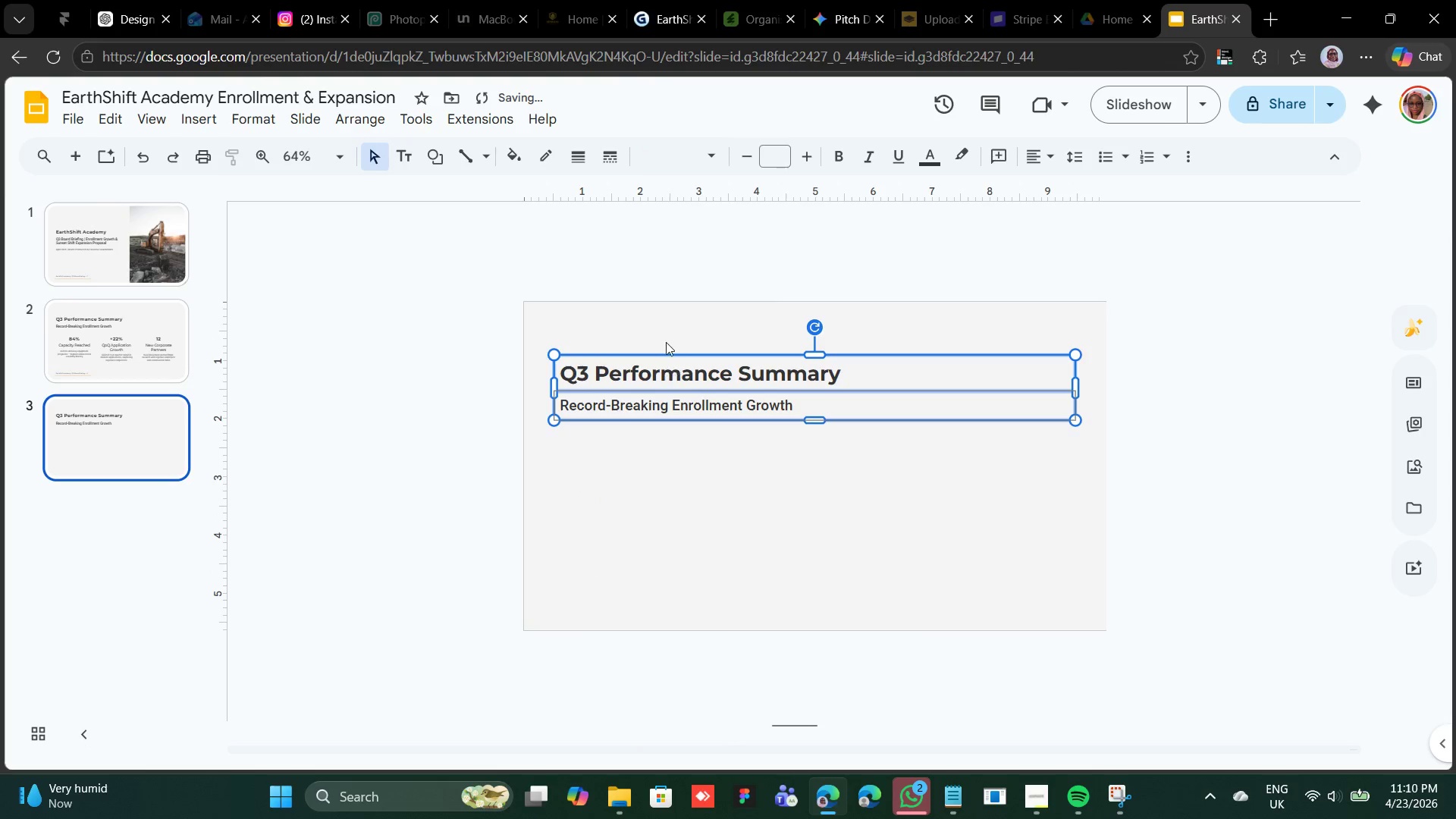 
hold_key(key=ShiftLeft, duration=2.64)
 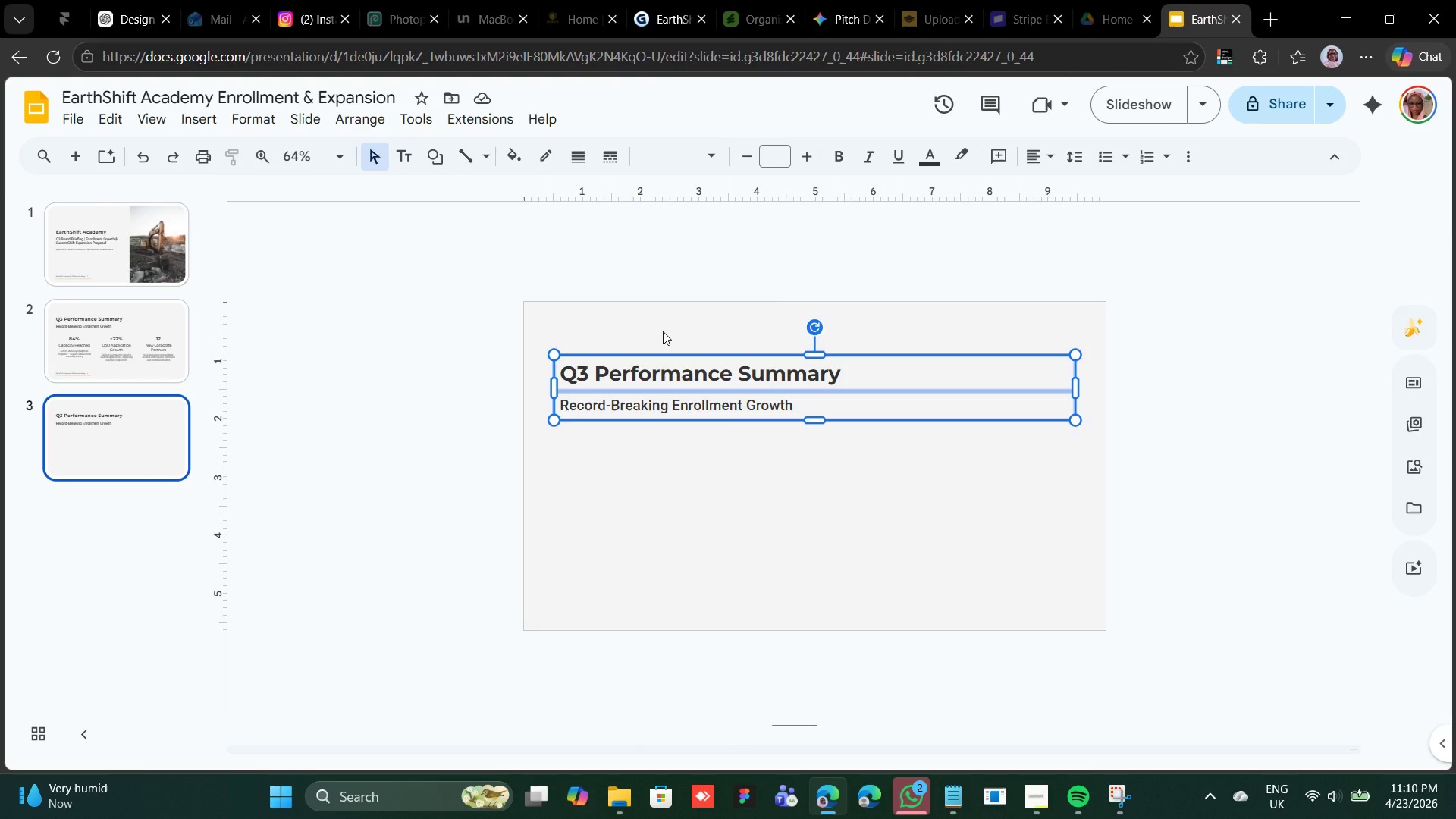 
wait(6.92)
 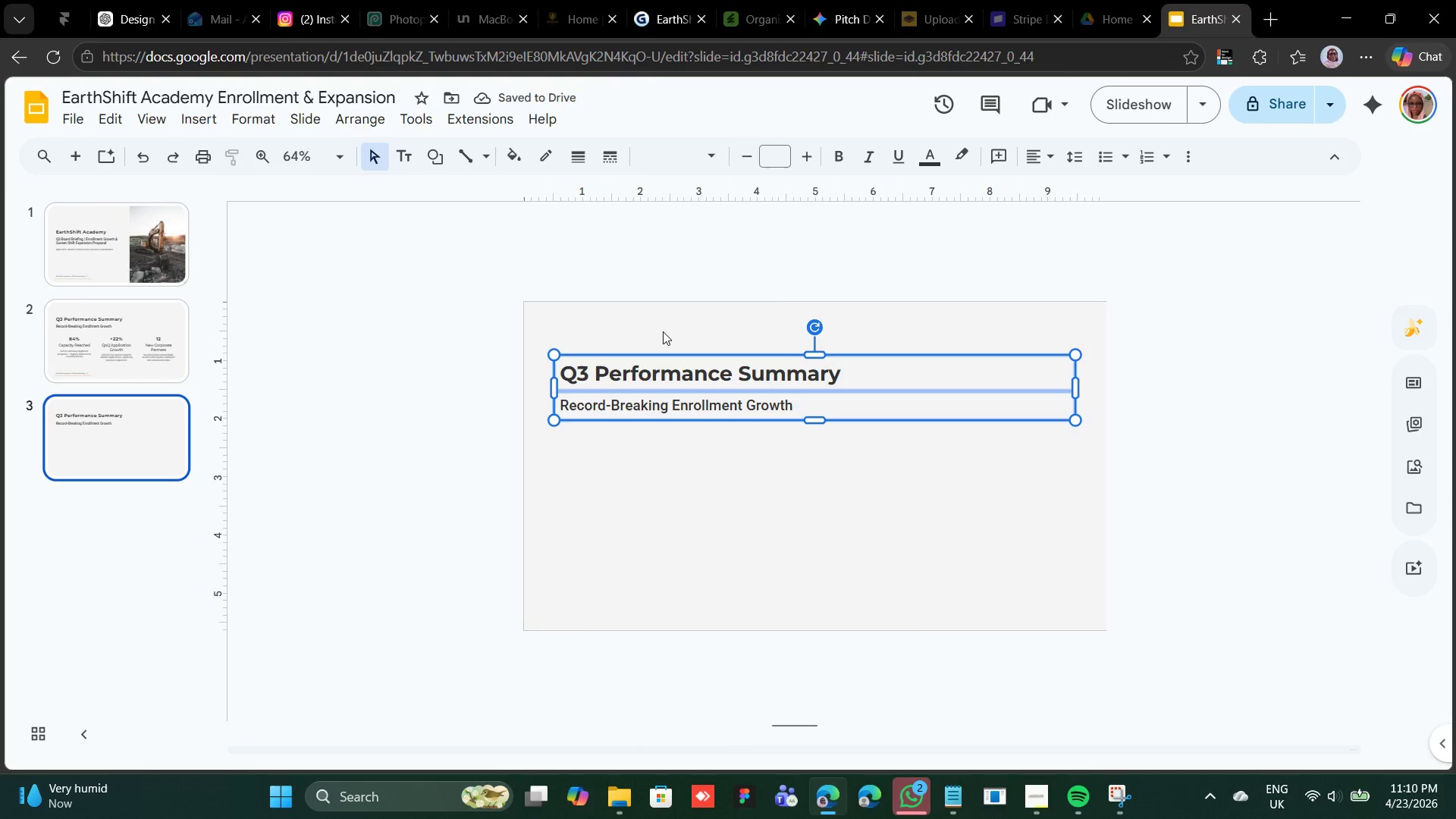 
key(Shift+ArrowUp)
 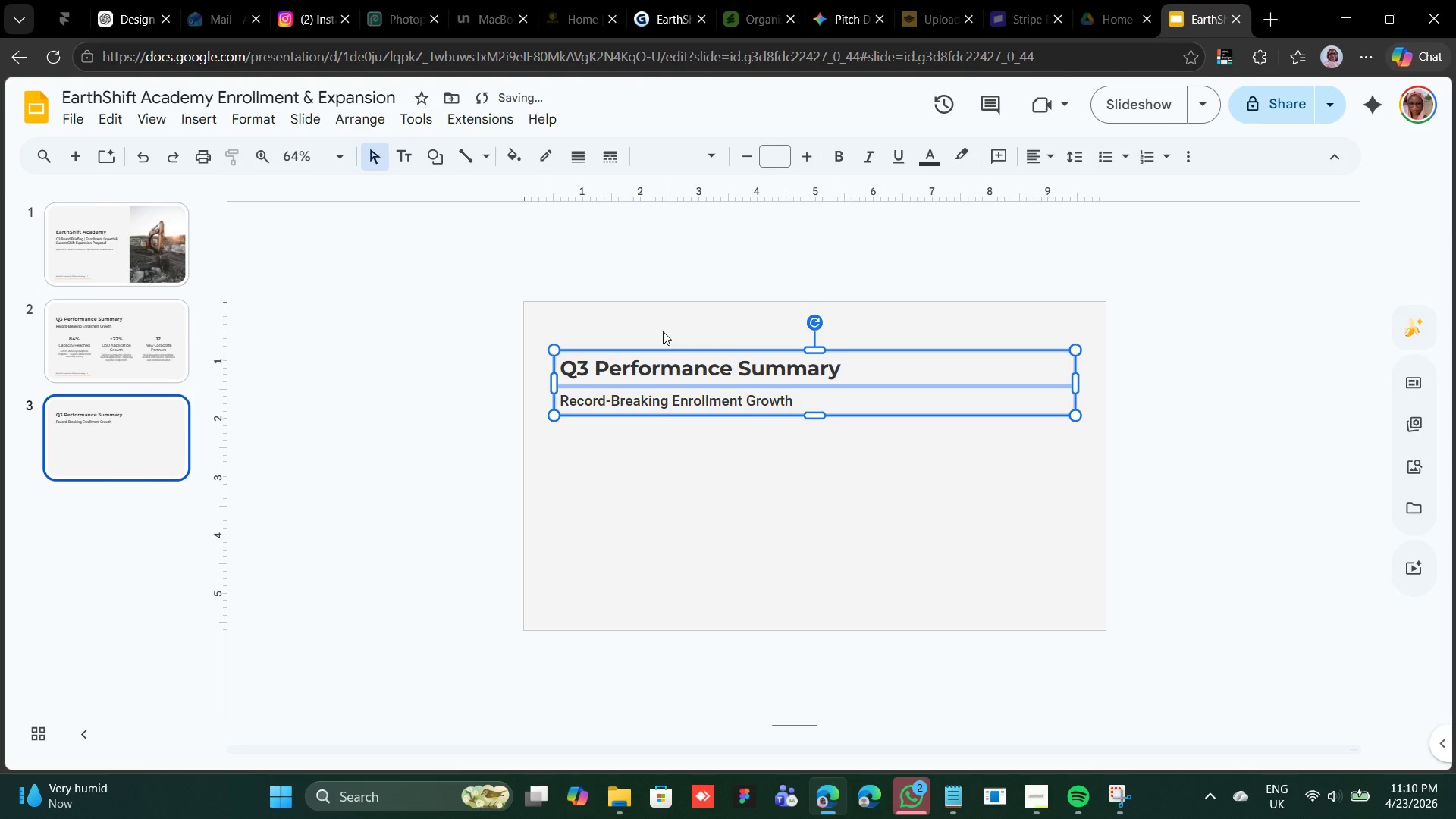 
key(Shift+ArrowUp)
 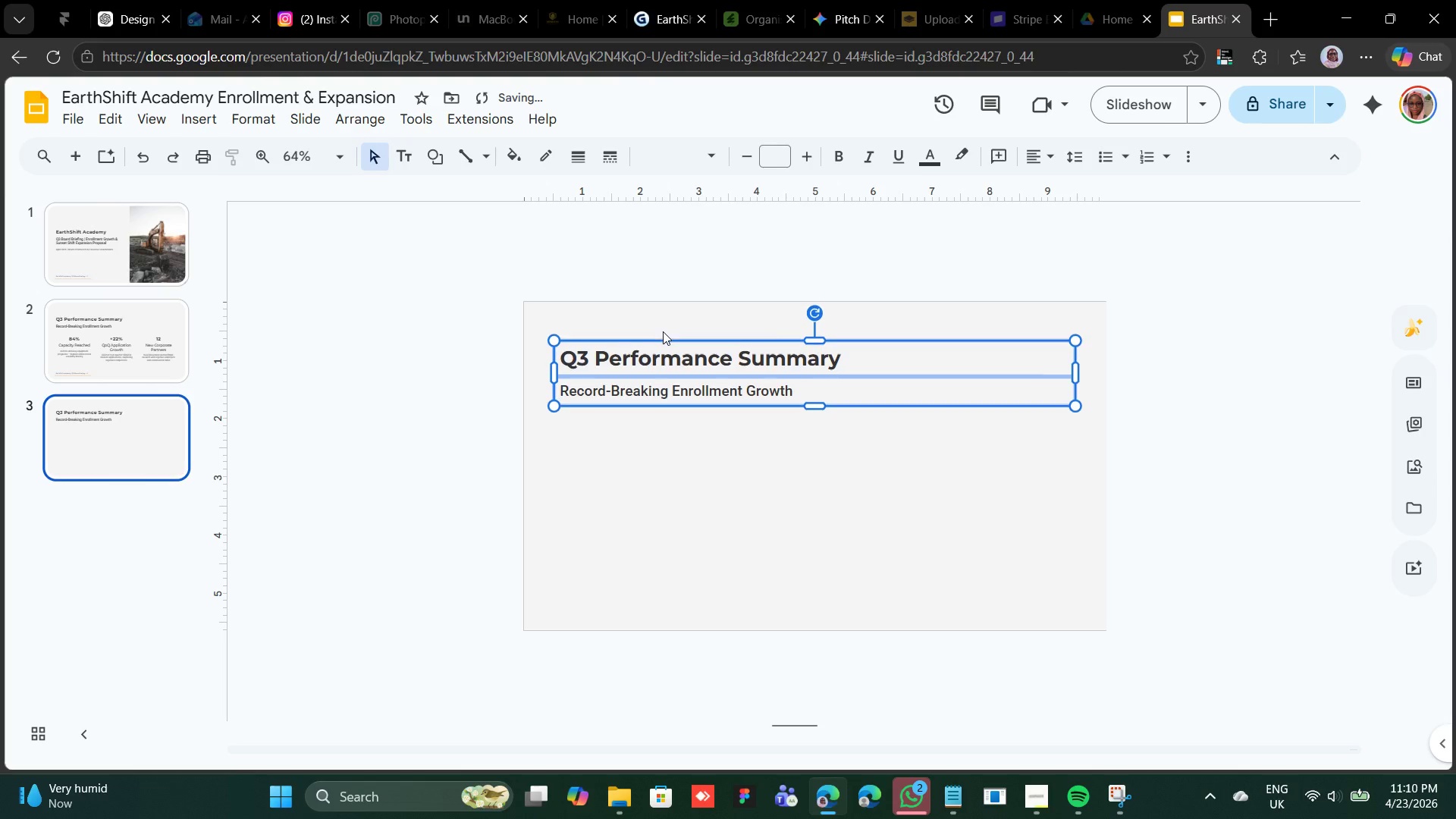 
key(Shift+ArrowUp)
 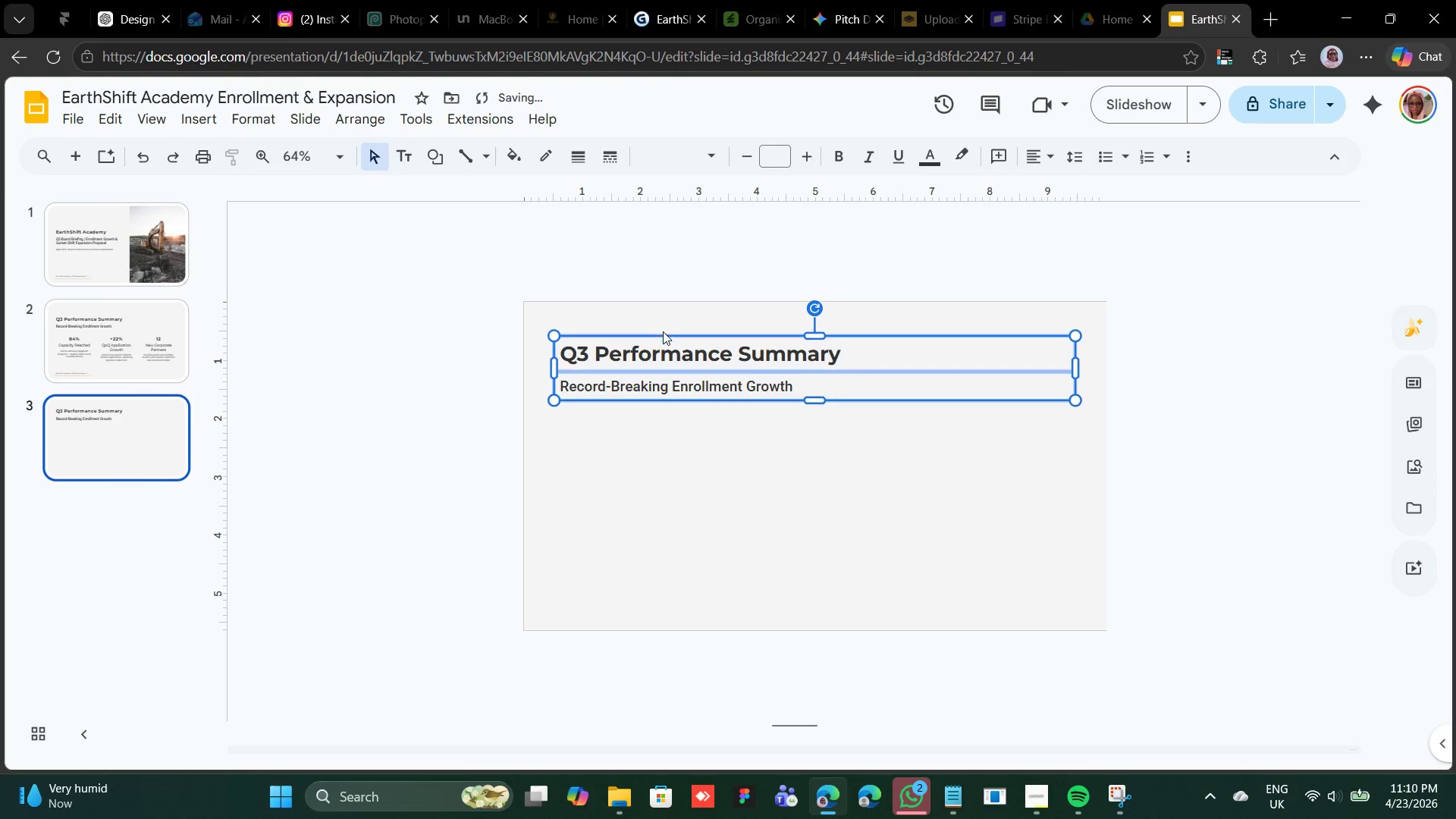 
key(Shift+ArrowUp)
 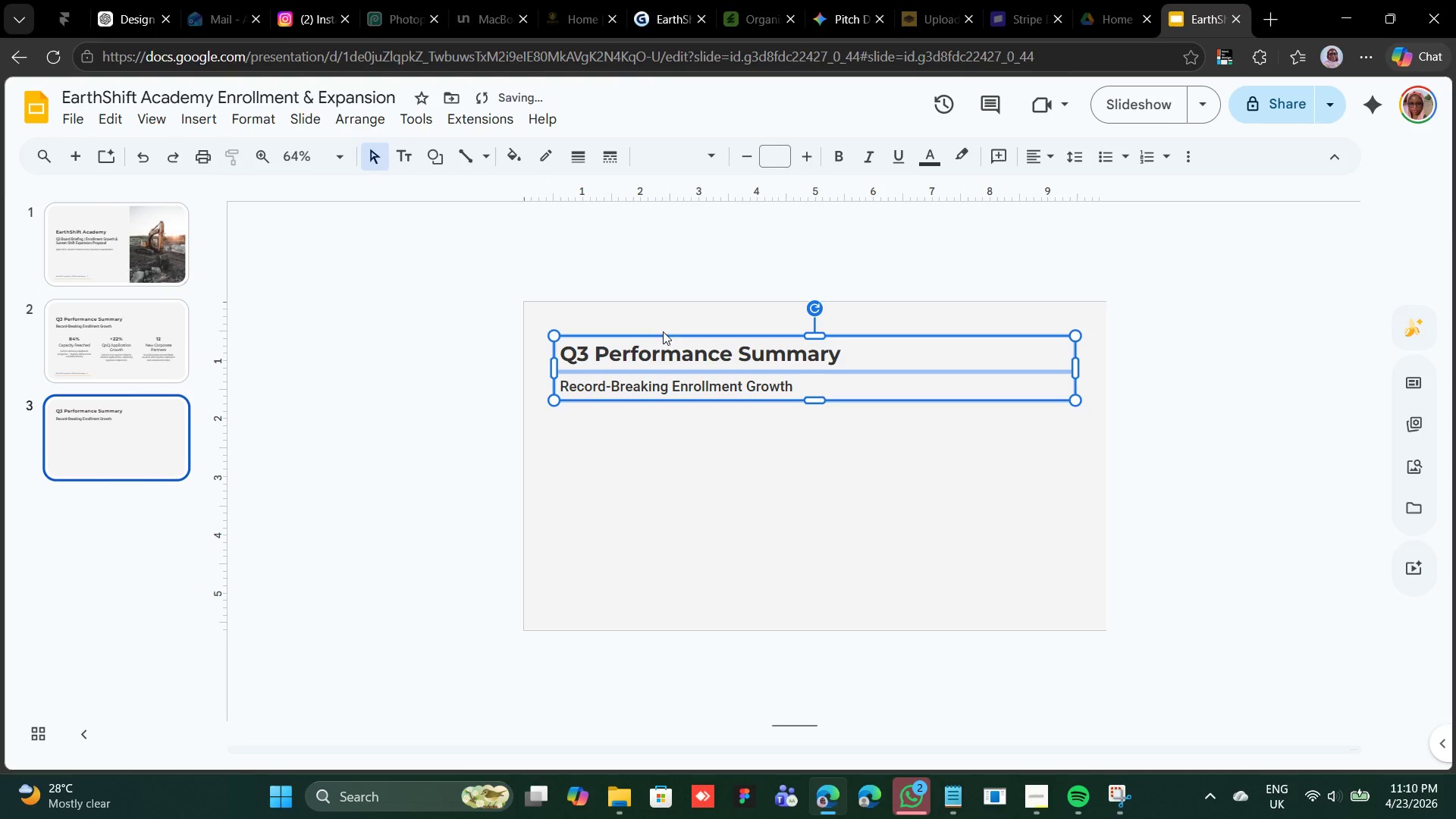 
key(Shift+ArrowUp)
 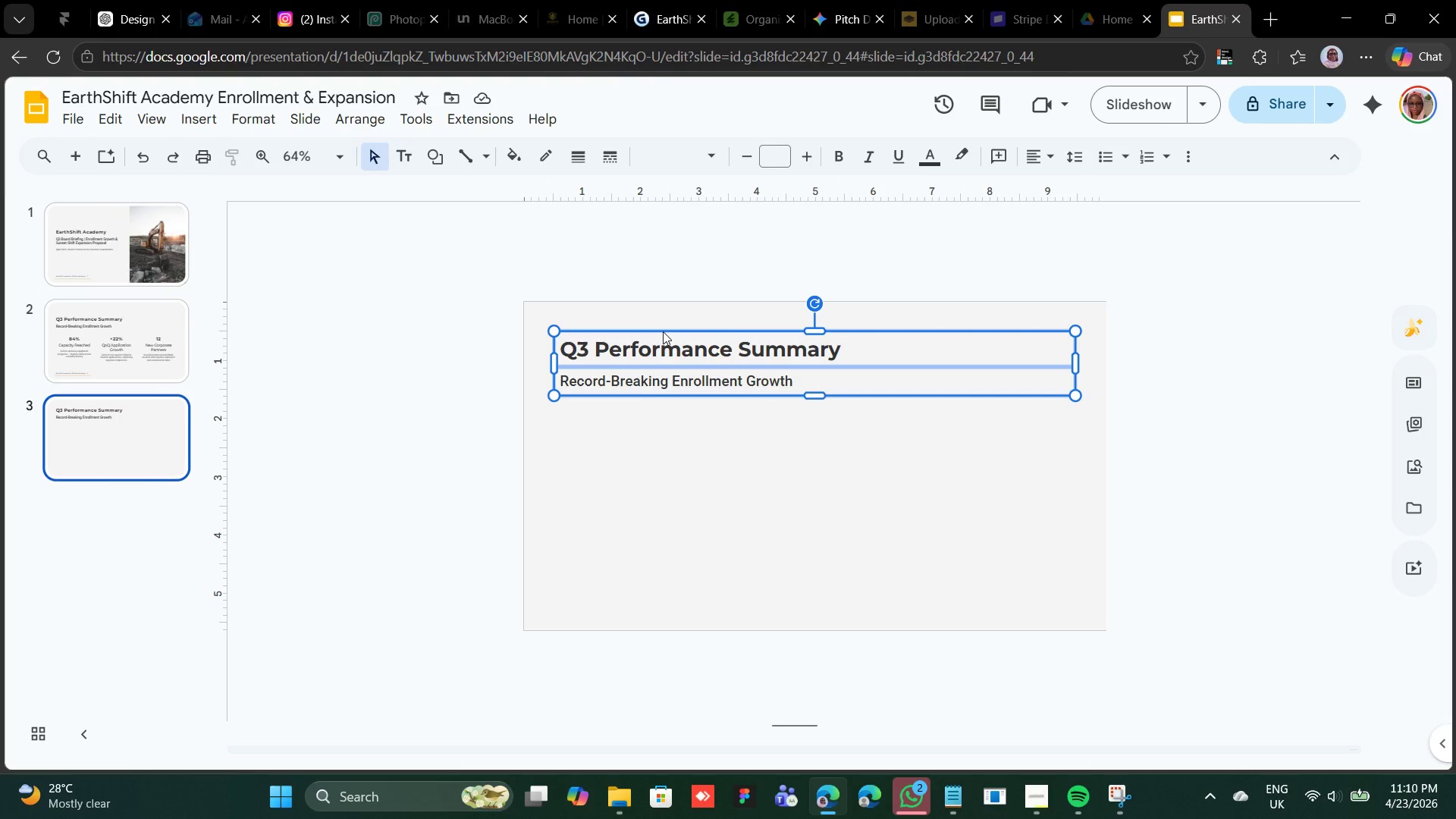 
wait(8.2)
 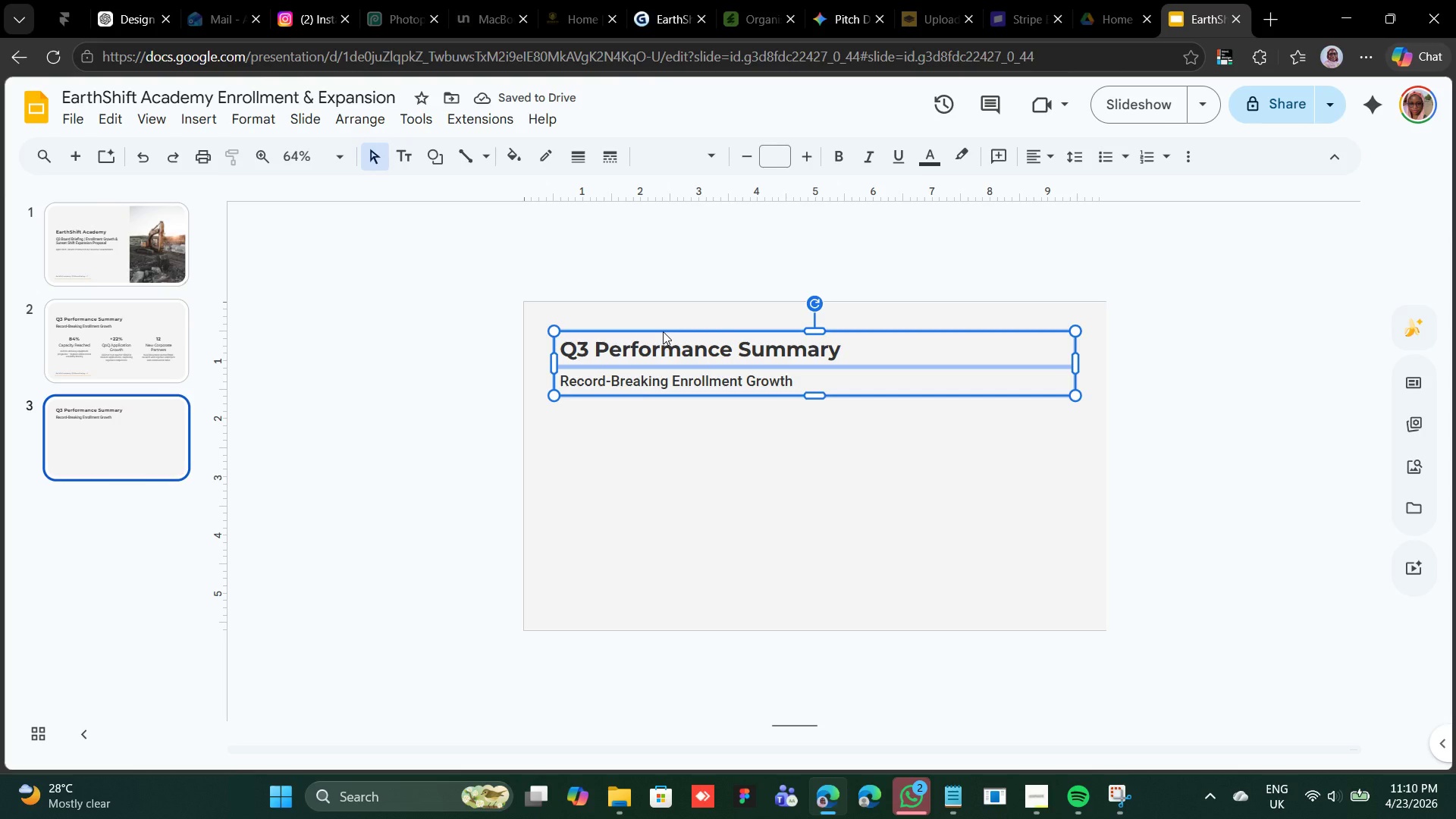 
key(Shift+ArrowUp)
 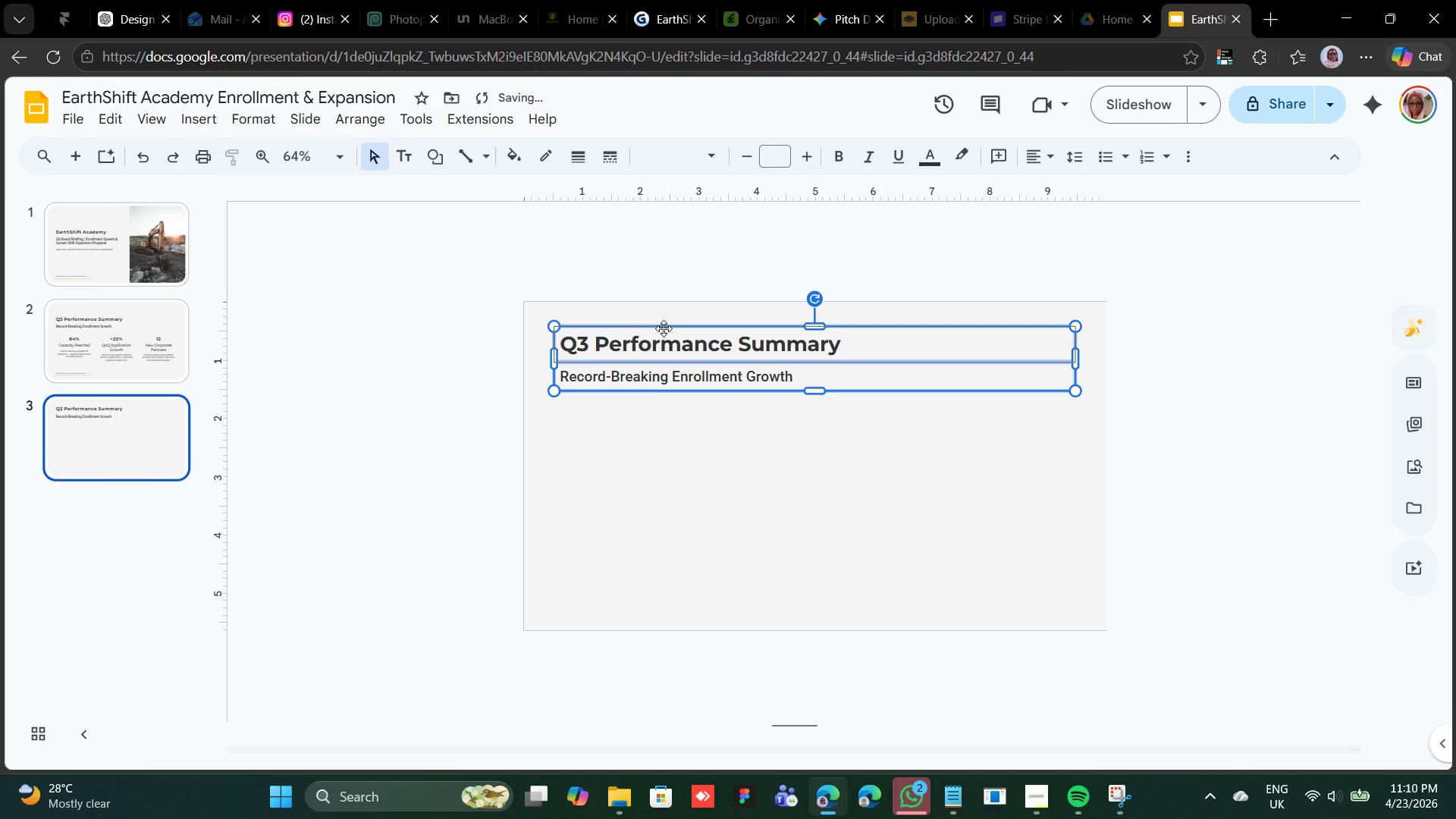 
key(Shift+ArrowDown)
 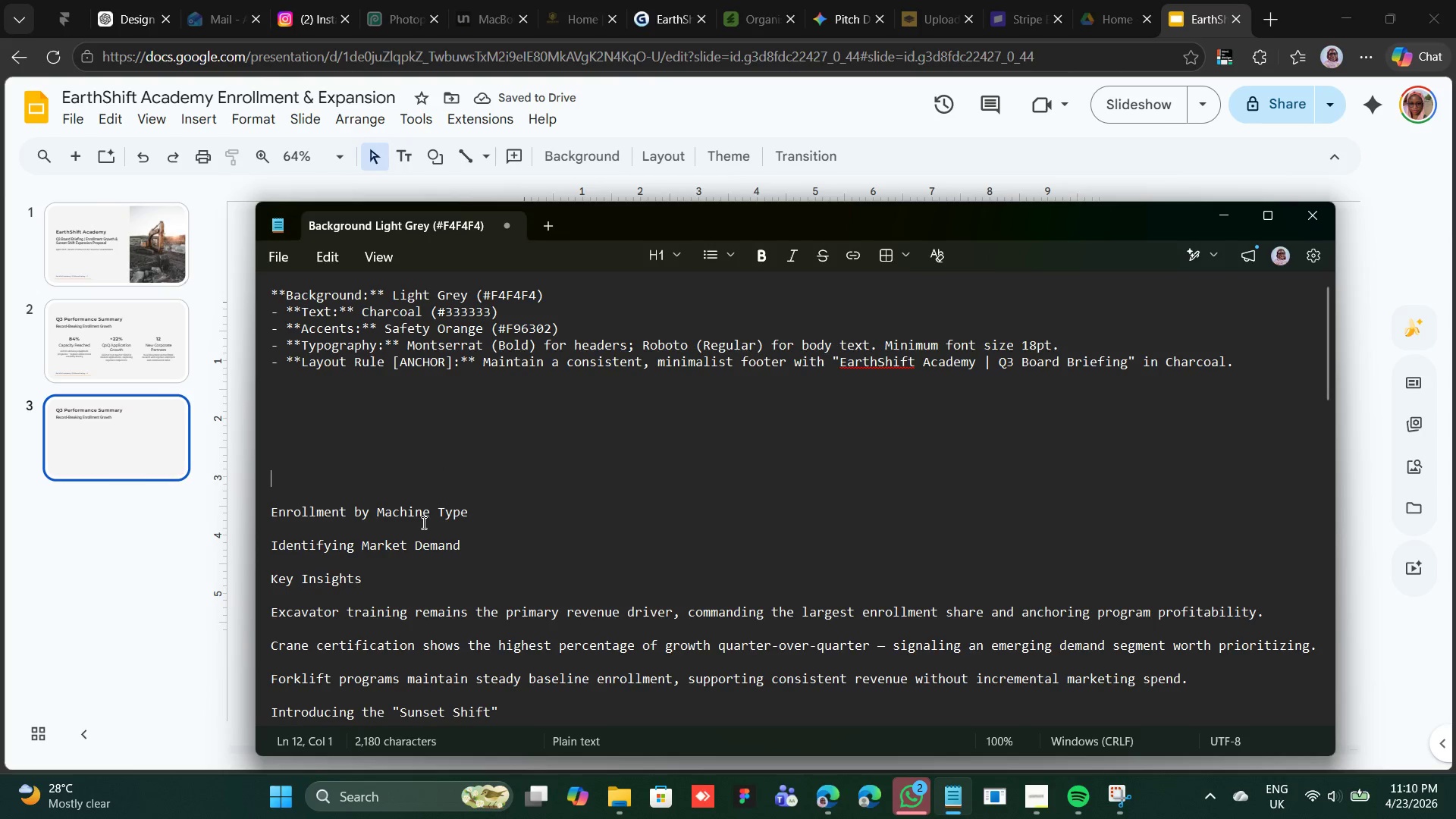 
wait(7.2)
 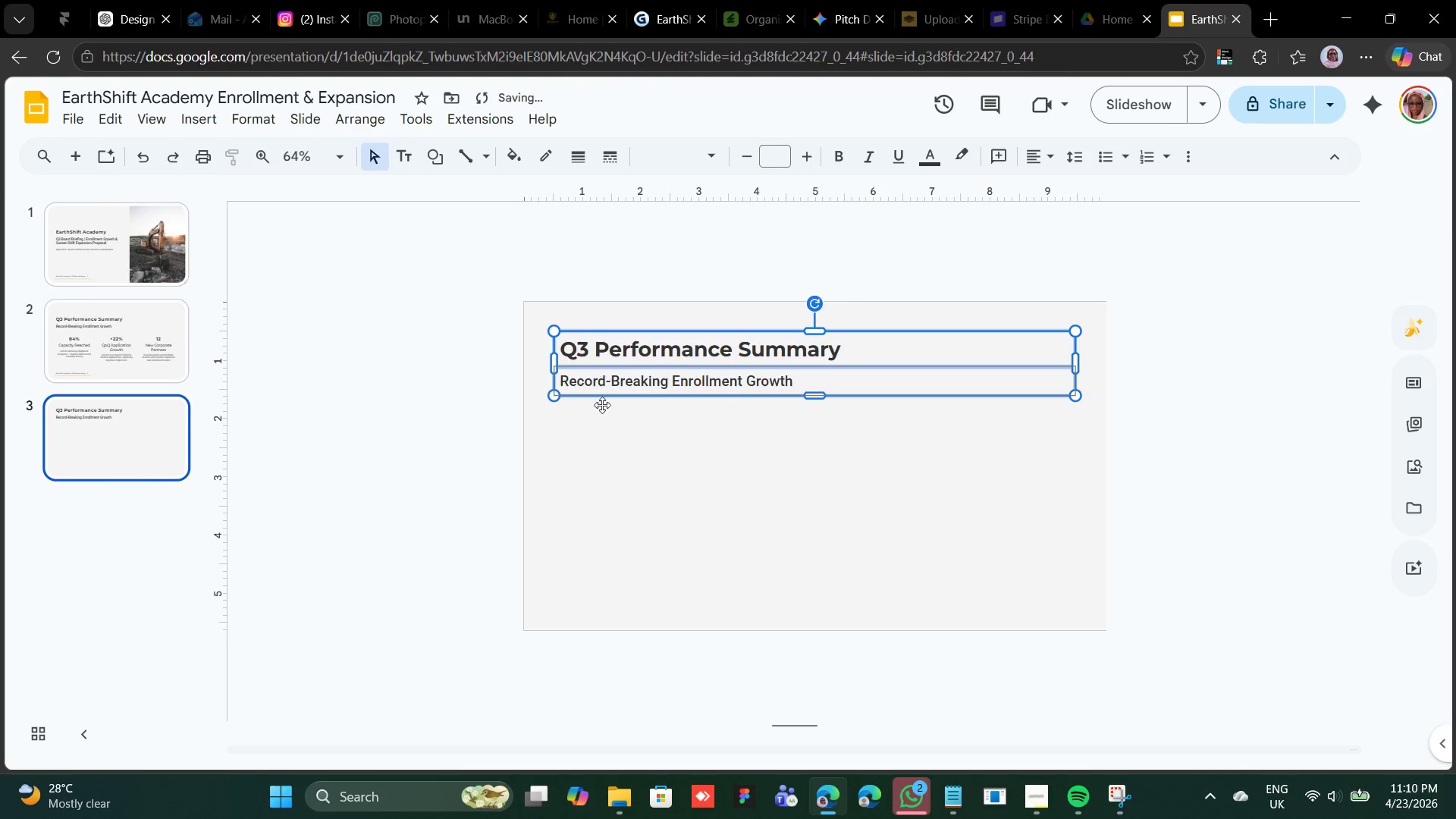 
left_click_drag(start_coordinate=[472, 515], to_coordinate=[275, 511])
 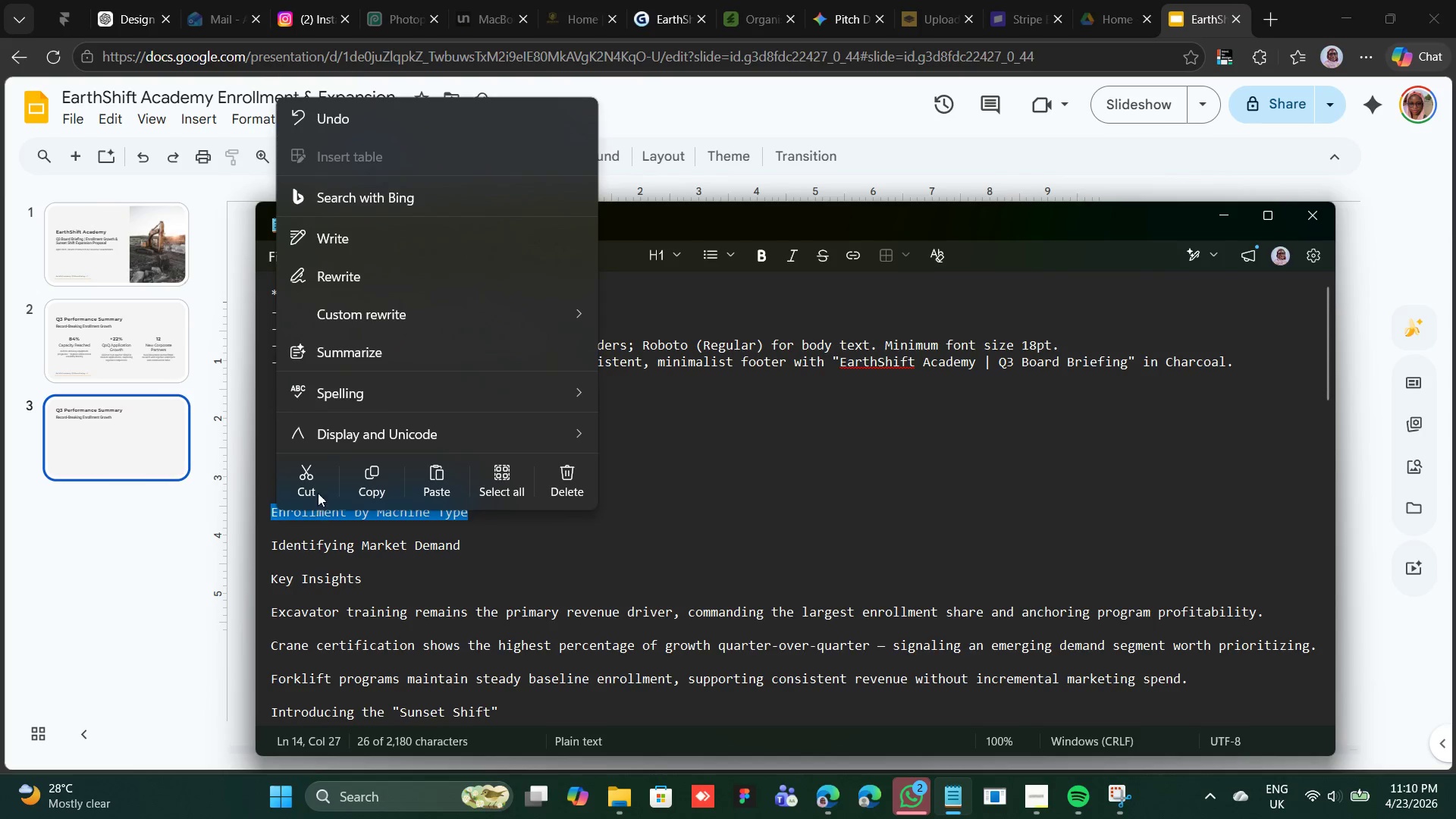 
left_click([322, 482])
 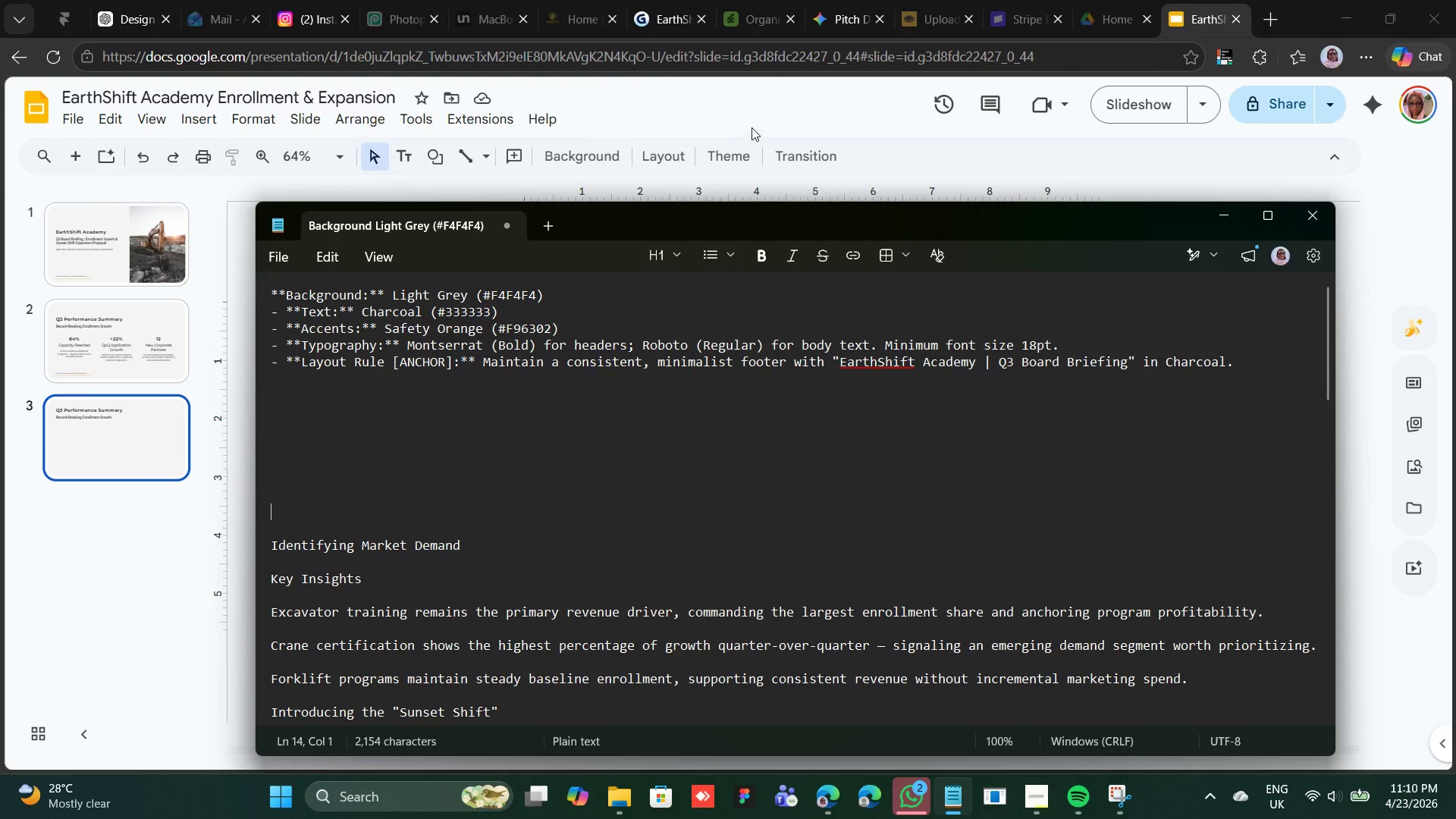 
left_click([758, 118])
 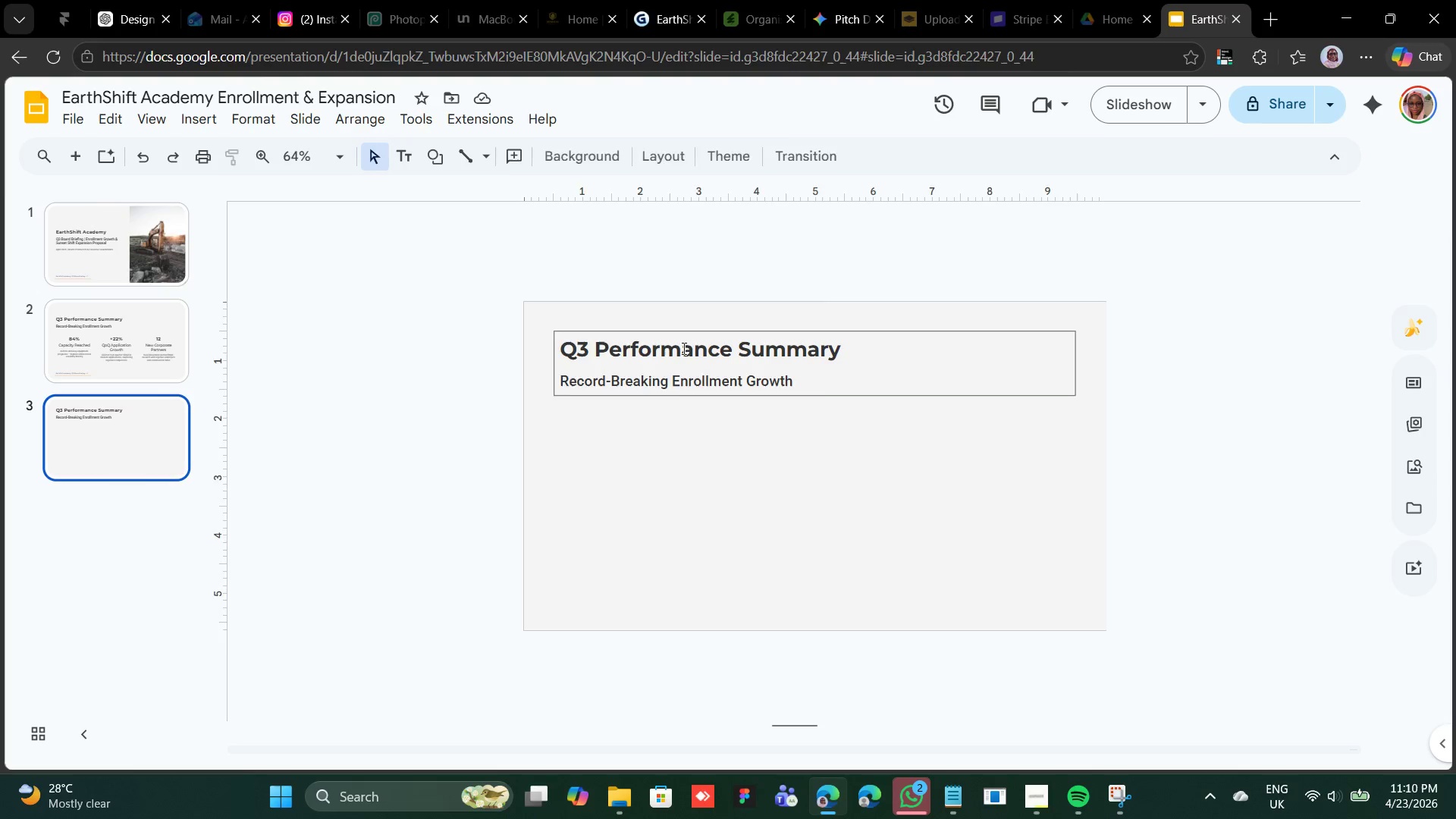 
double_click([683, 348])
 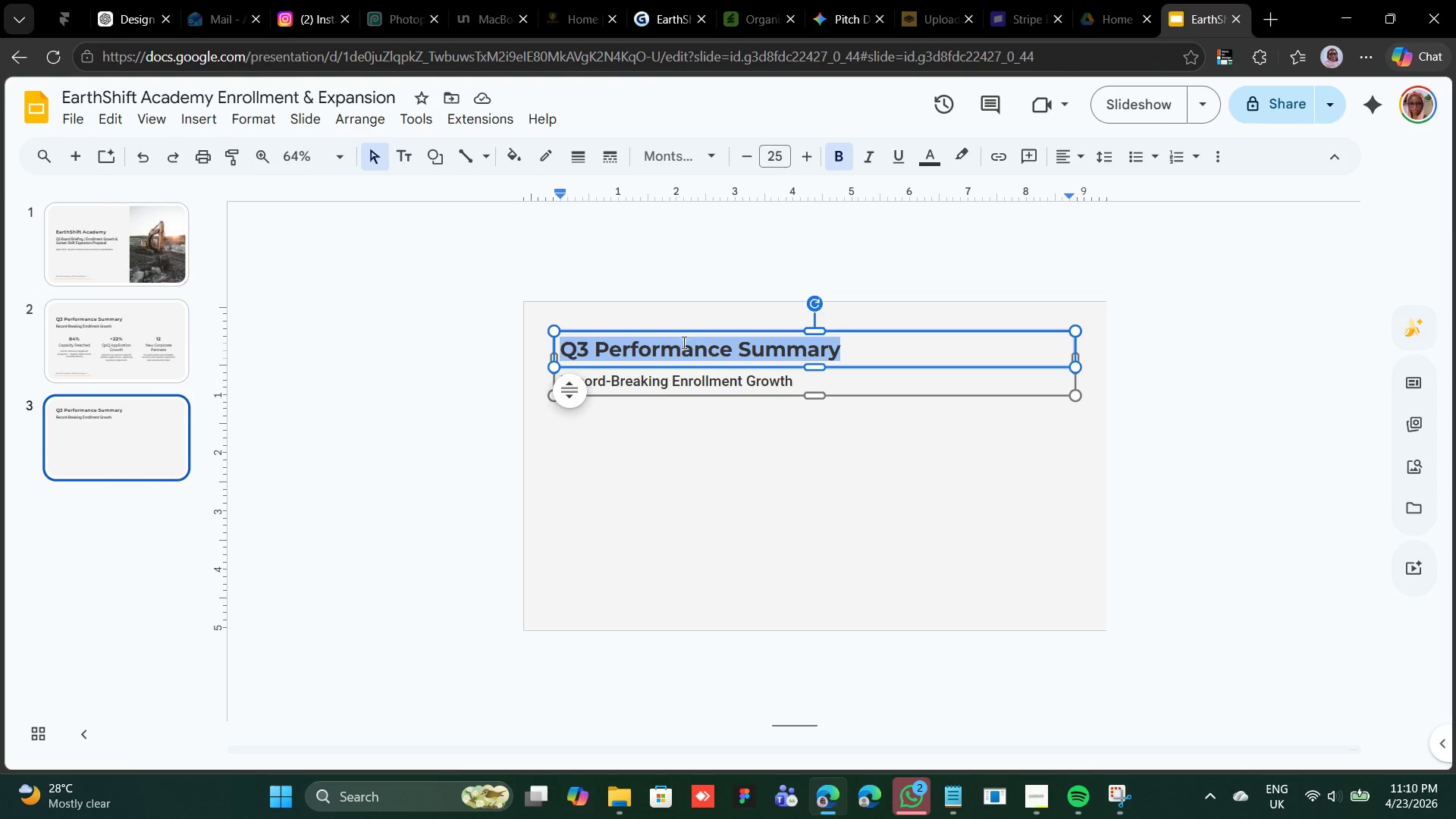 
right_click([693, 340])
 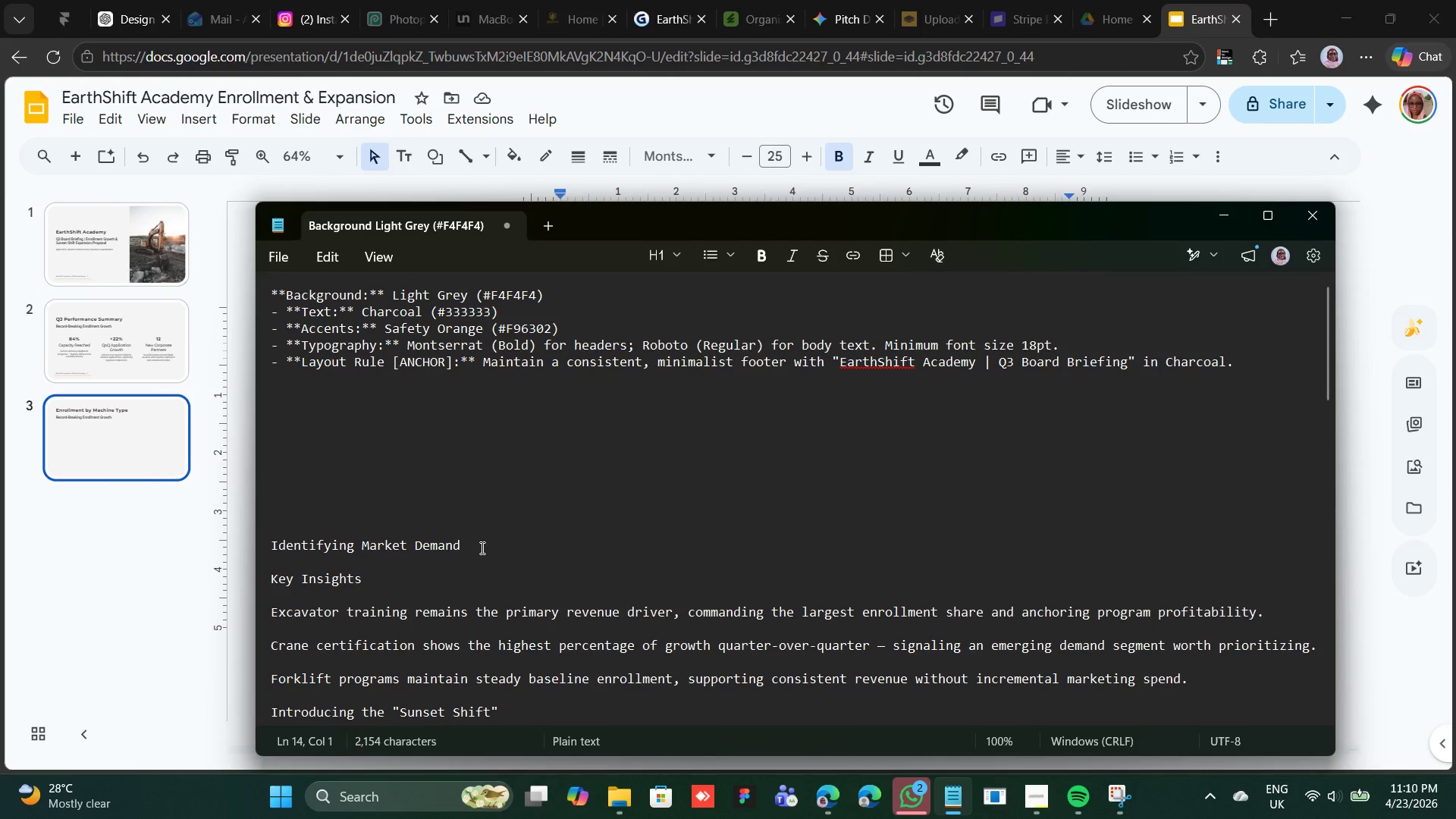 
wait(13.05)
 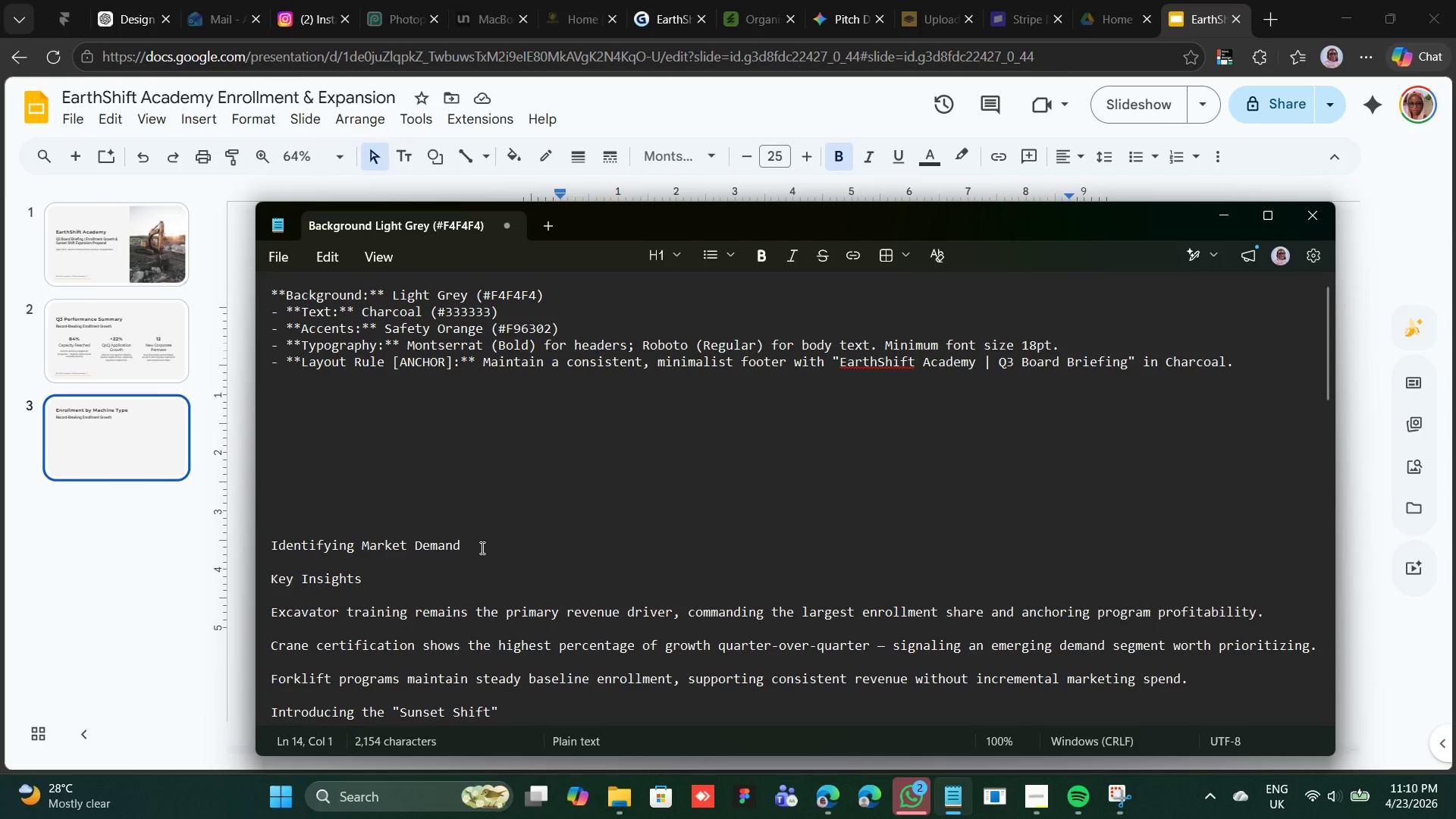 
left_click_drag(start_coordinate=[458, 544], to_coordinate=[262, 545])
 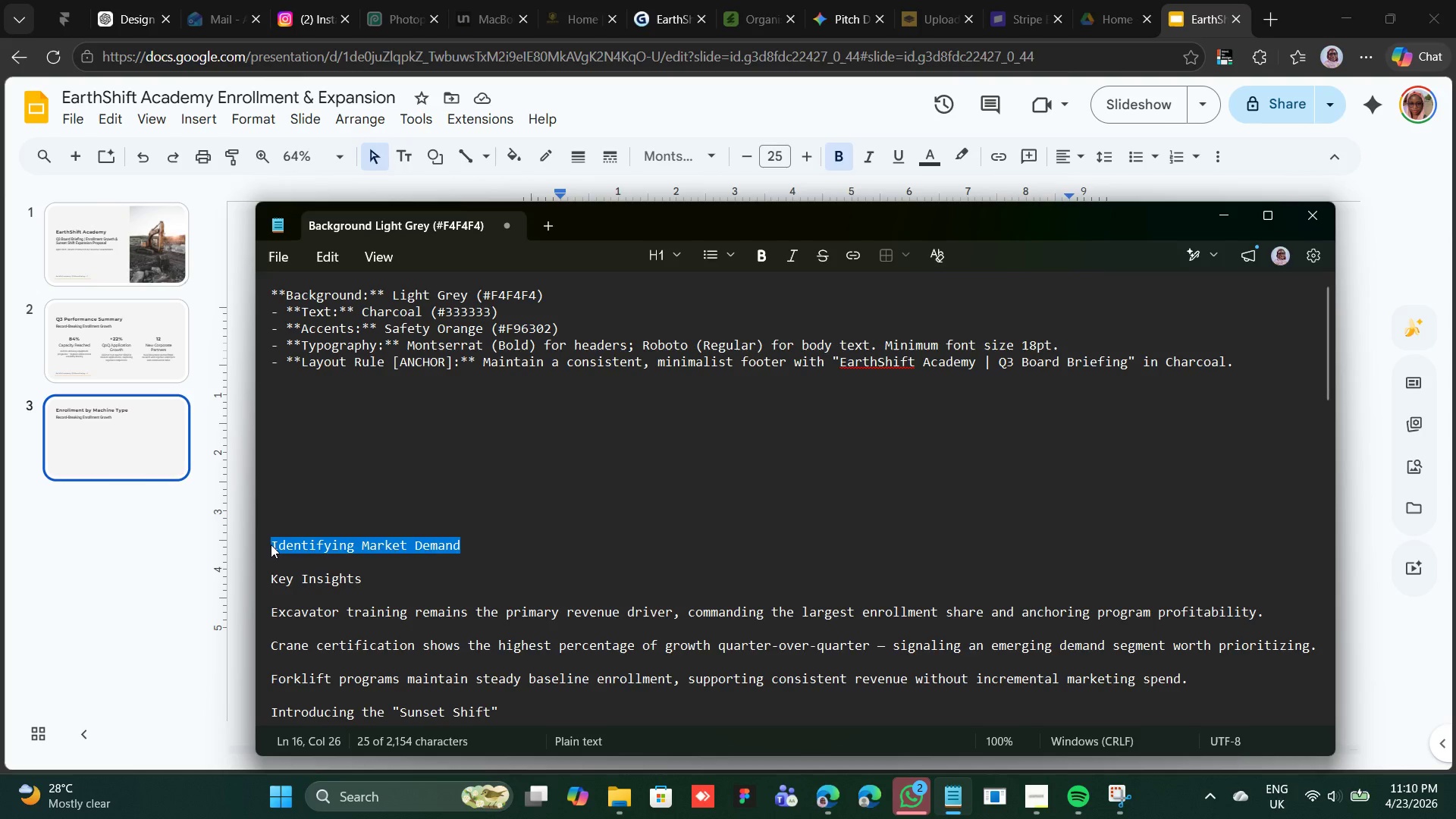 
right_click([271, 544])
 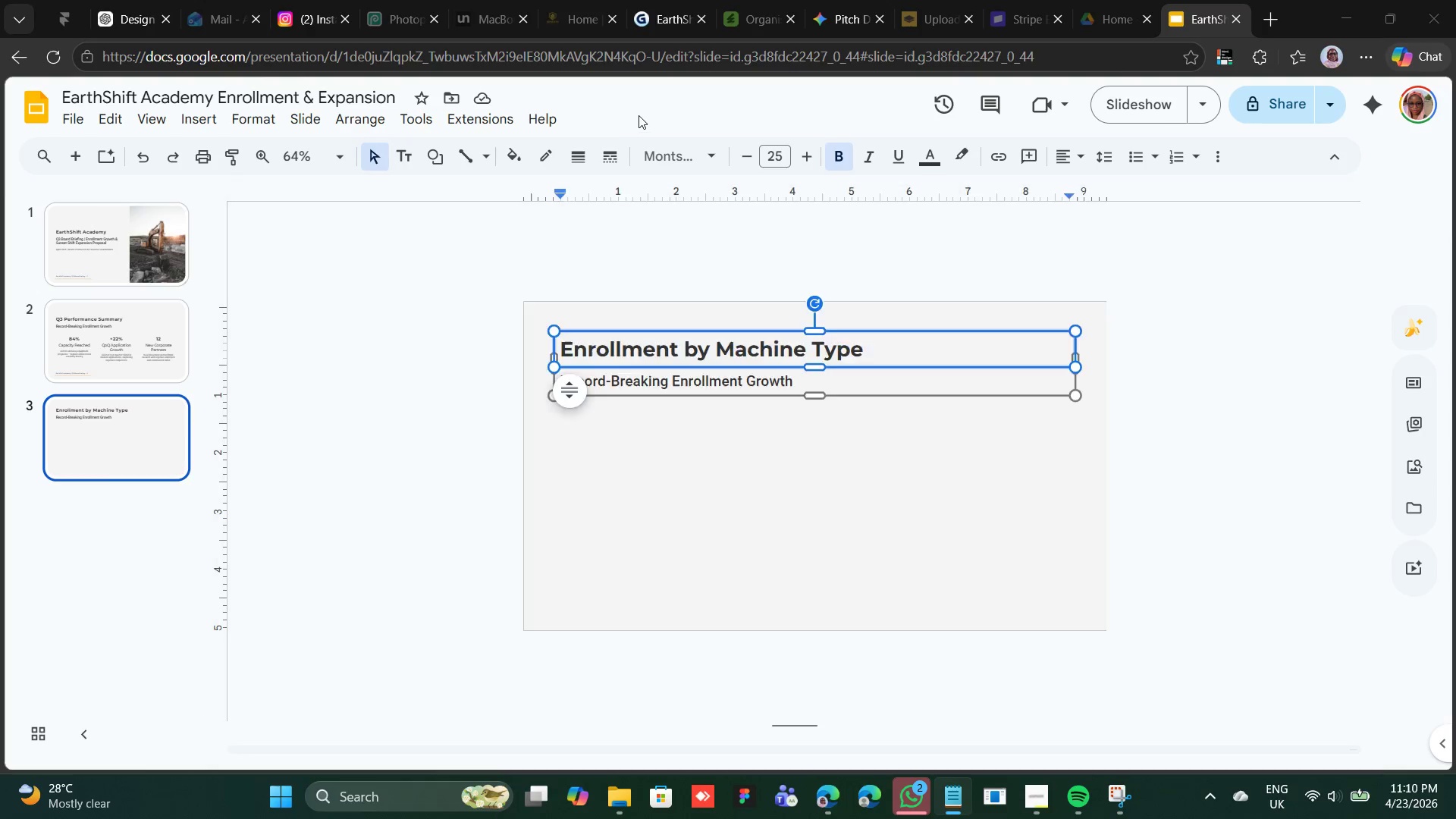 
wait(6.74)
 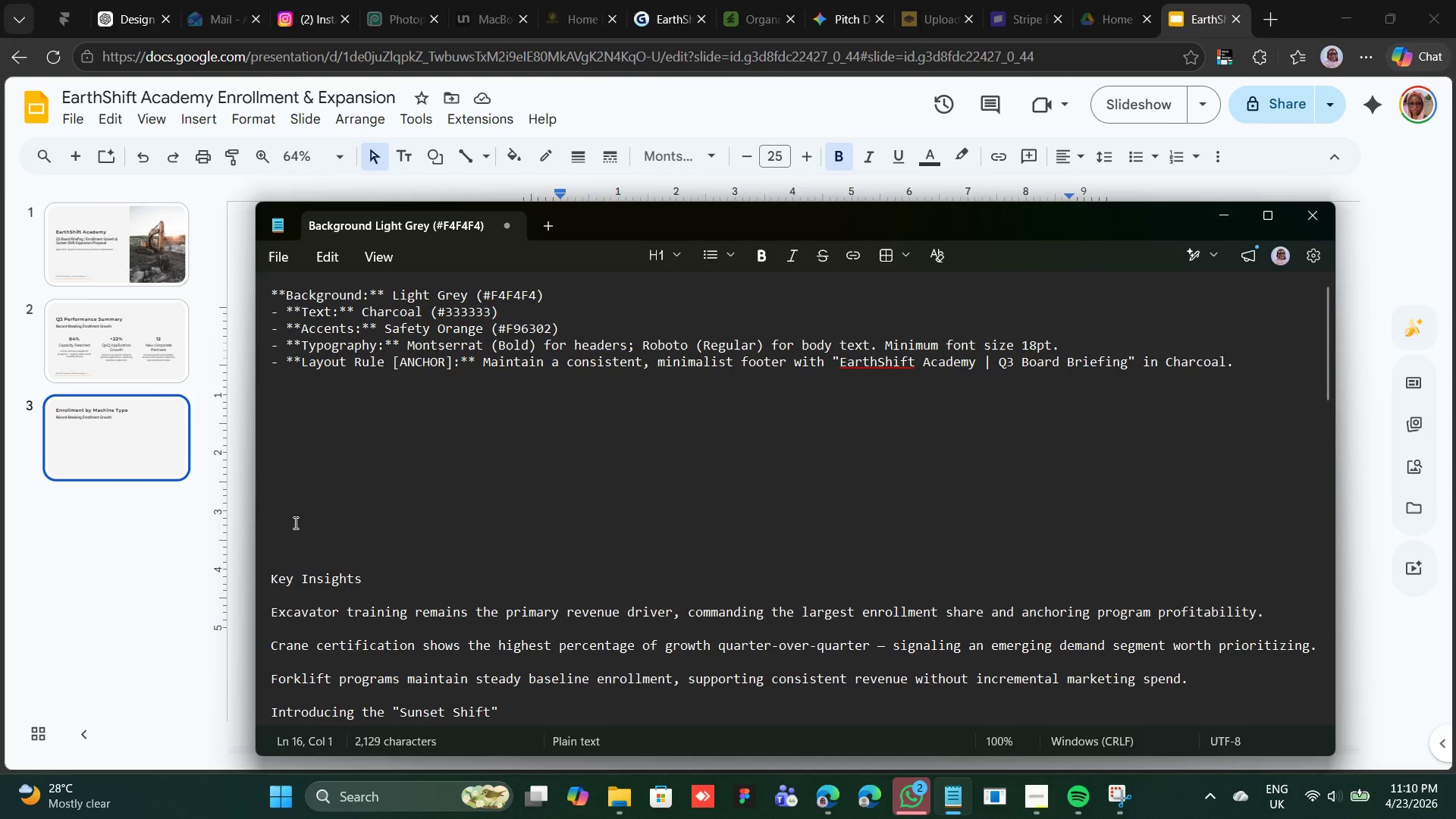 
double_click([745, 385])
 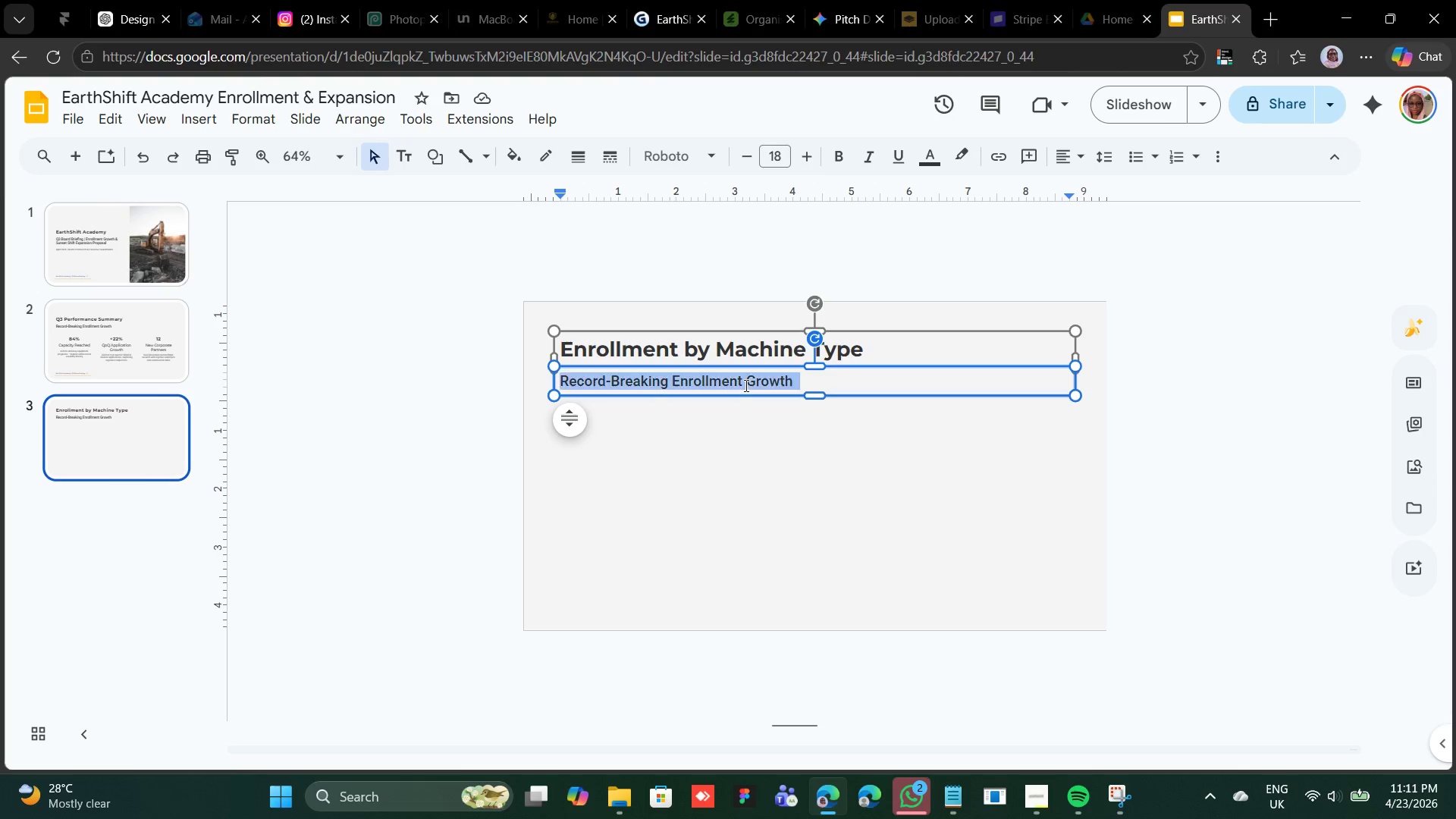 
triple_click([745, 385])
 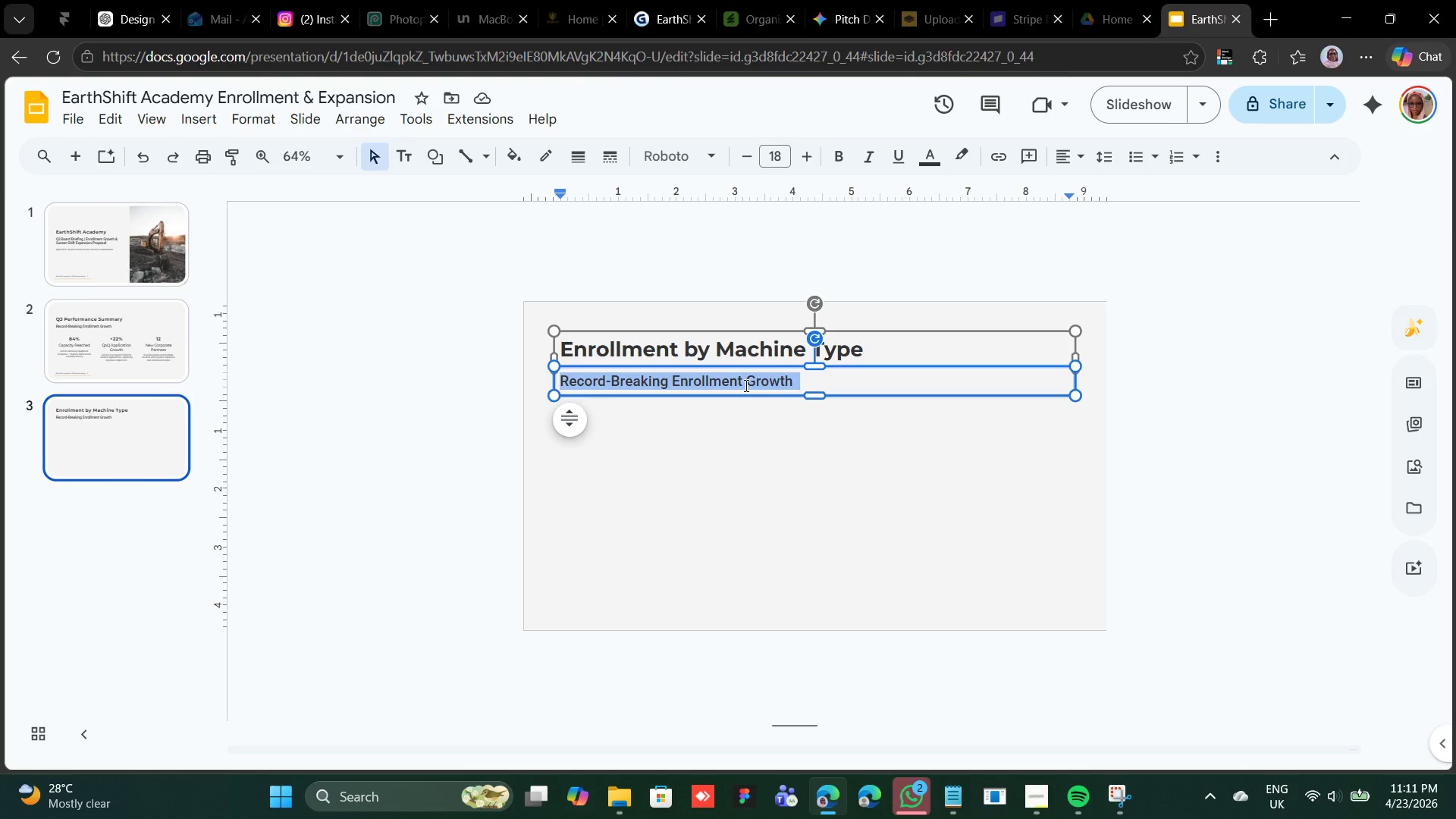 
right_click([745, 385])
 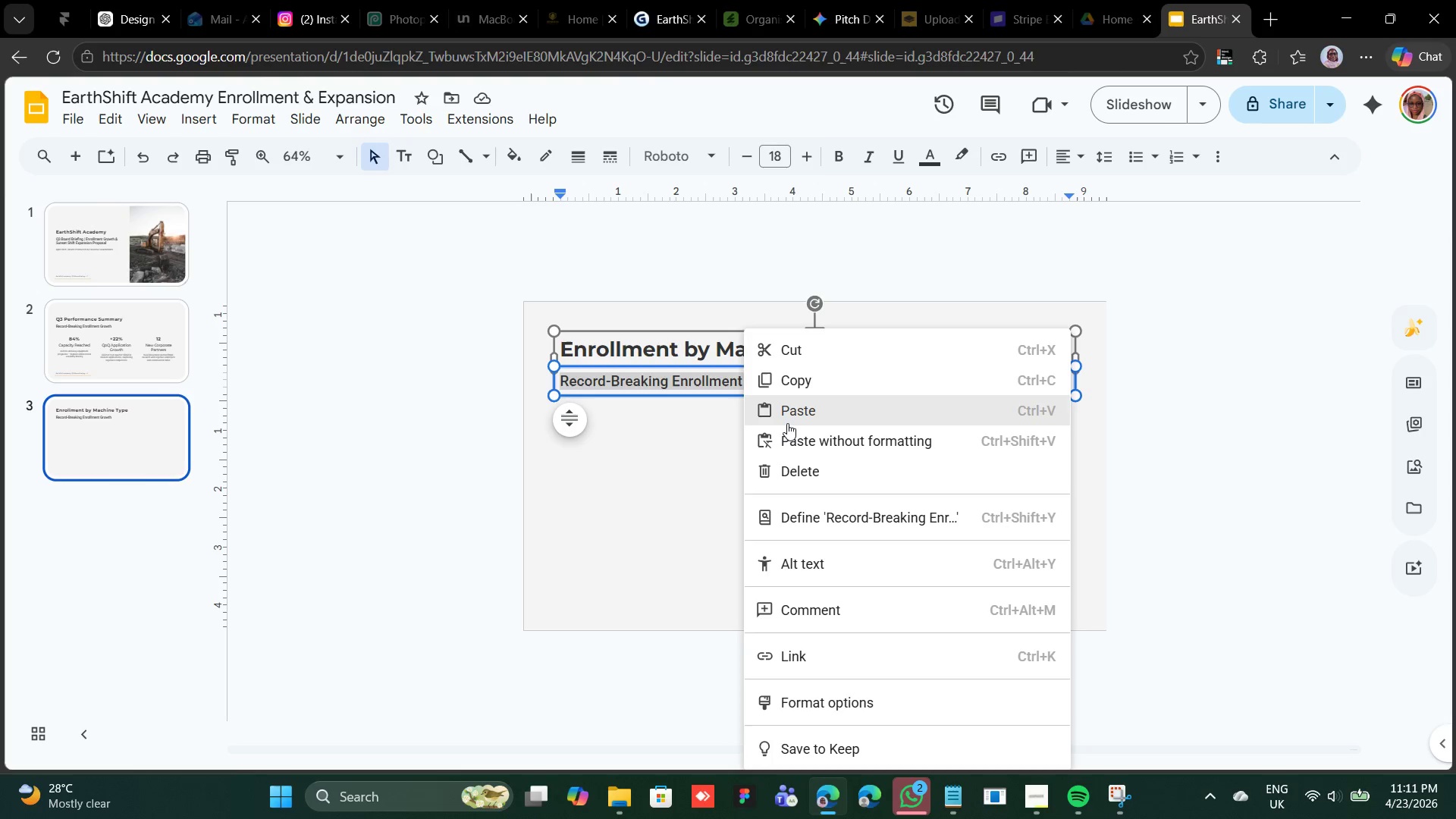 
left_click([789, 417])
 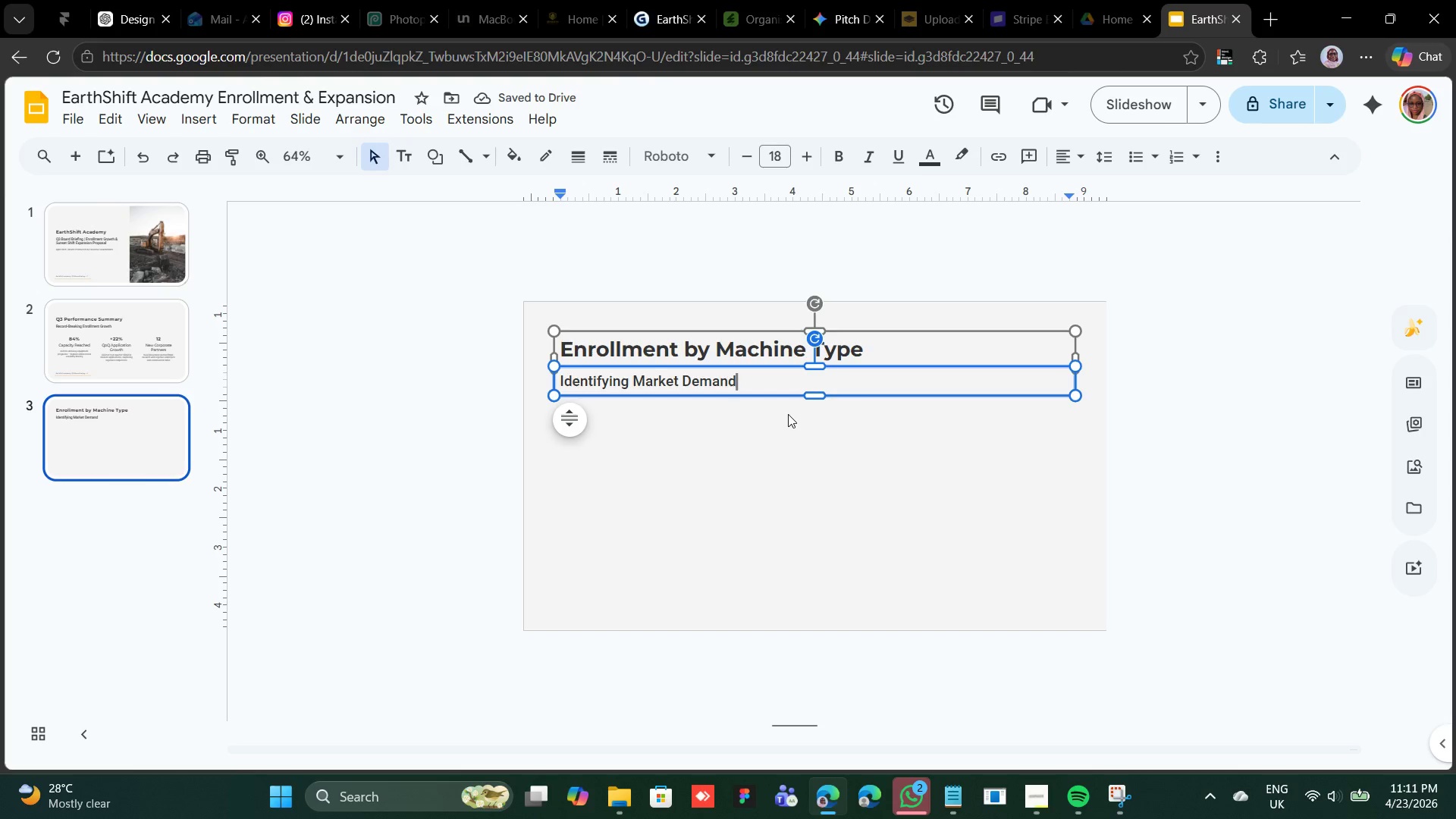 
wait(10.02)
 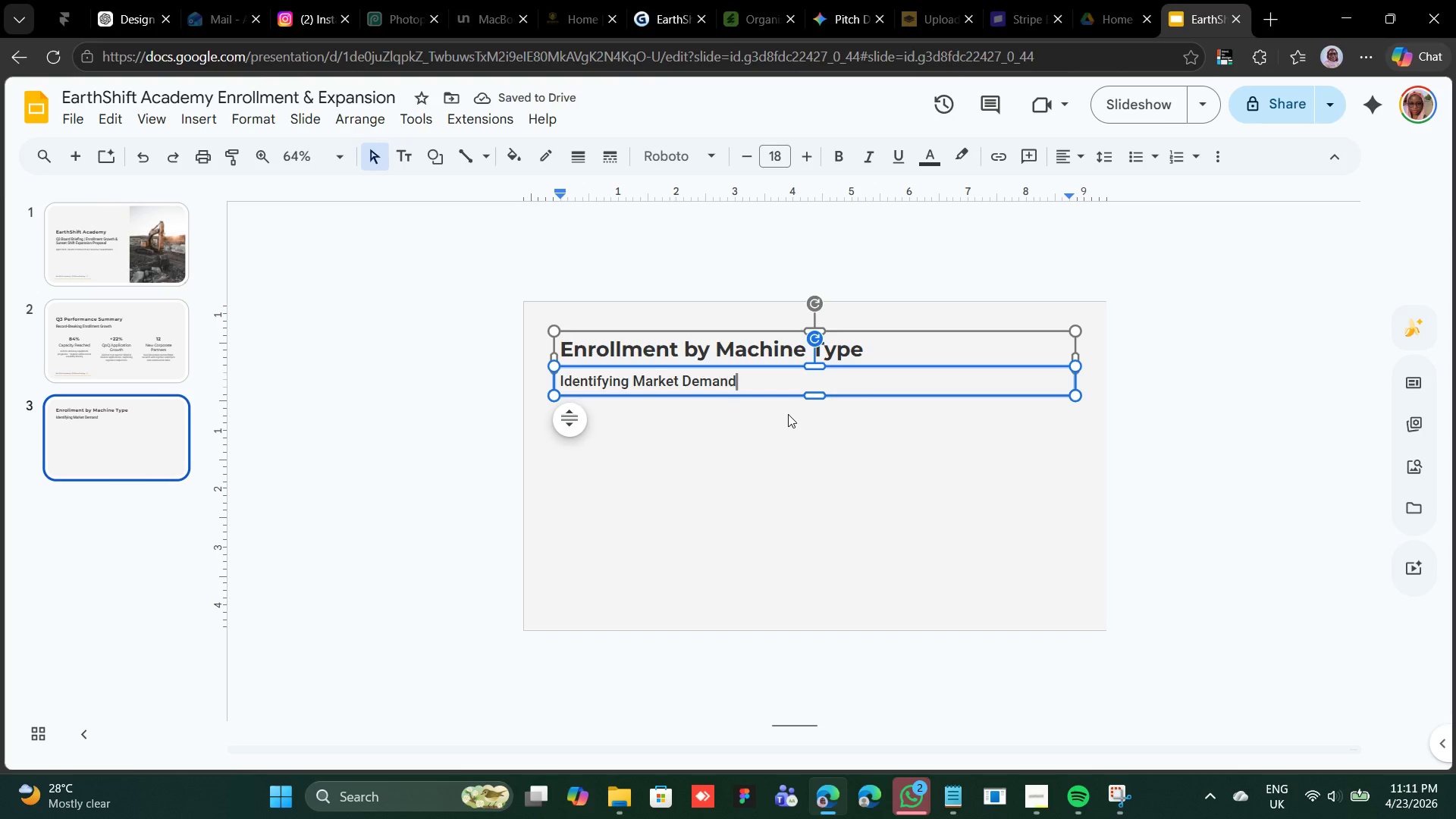 
left_click([736, 498])
 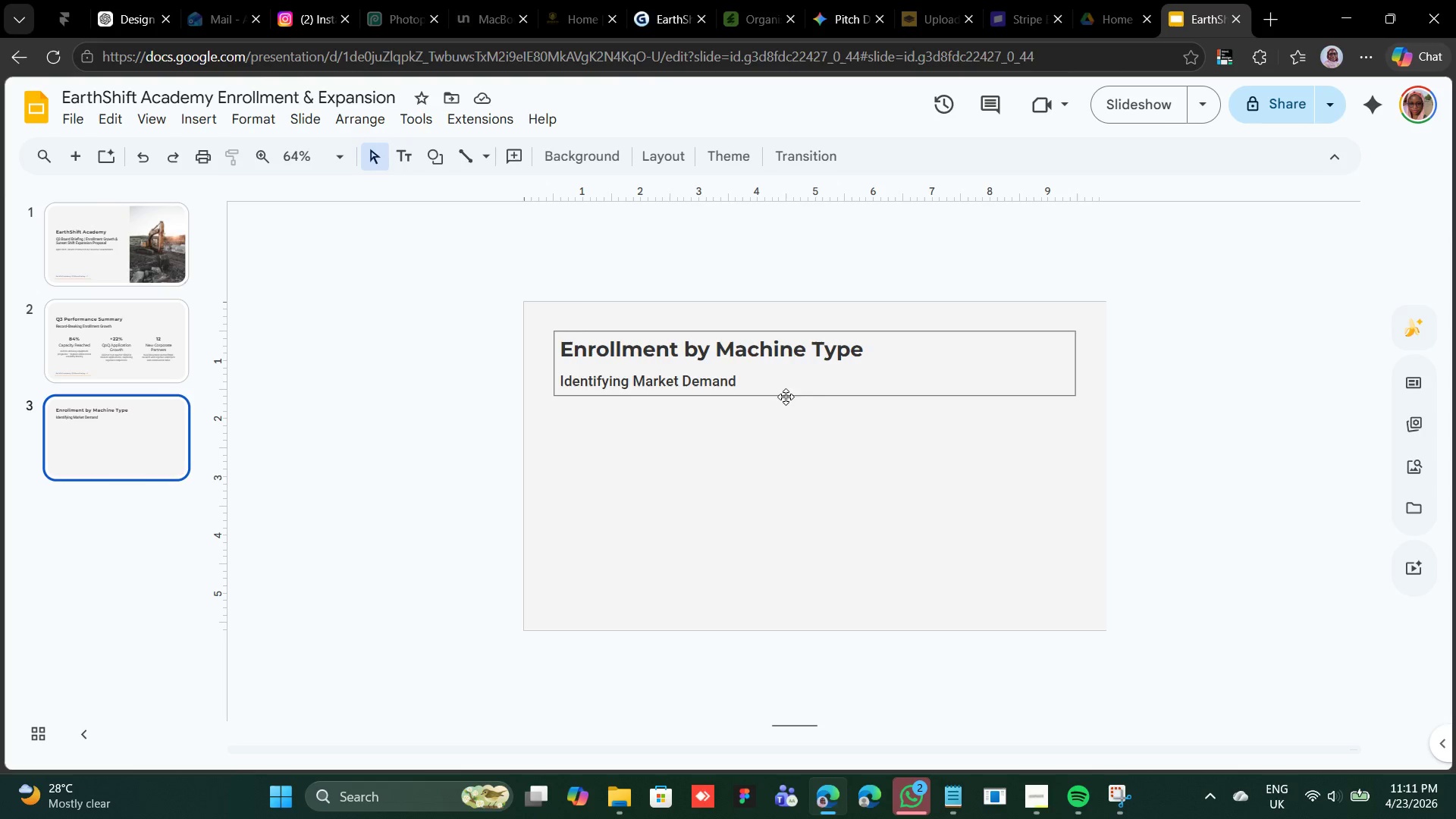 
wait(9.31)
 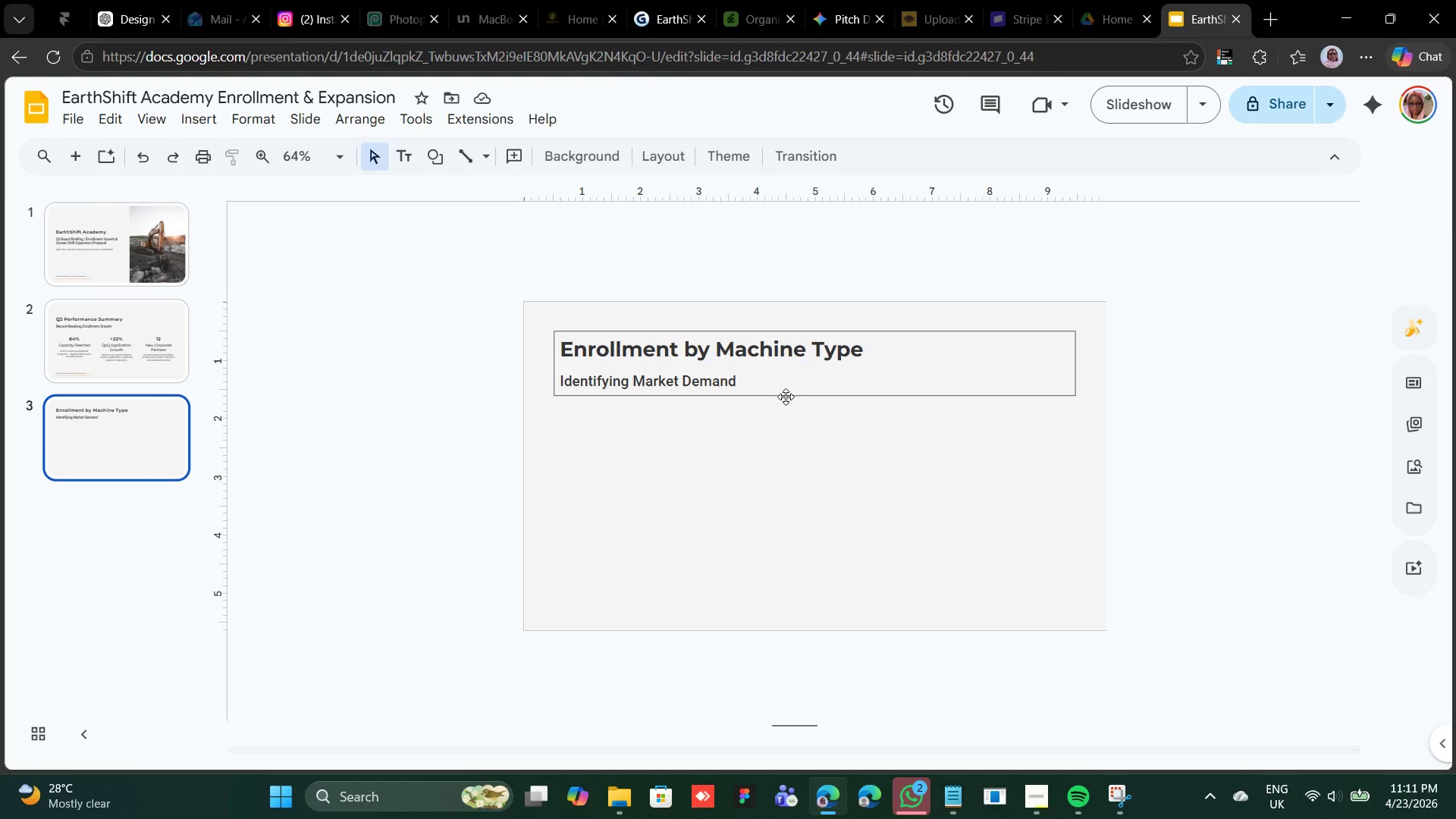 
left_click([736, 369])
 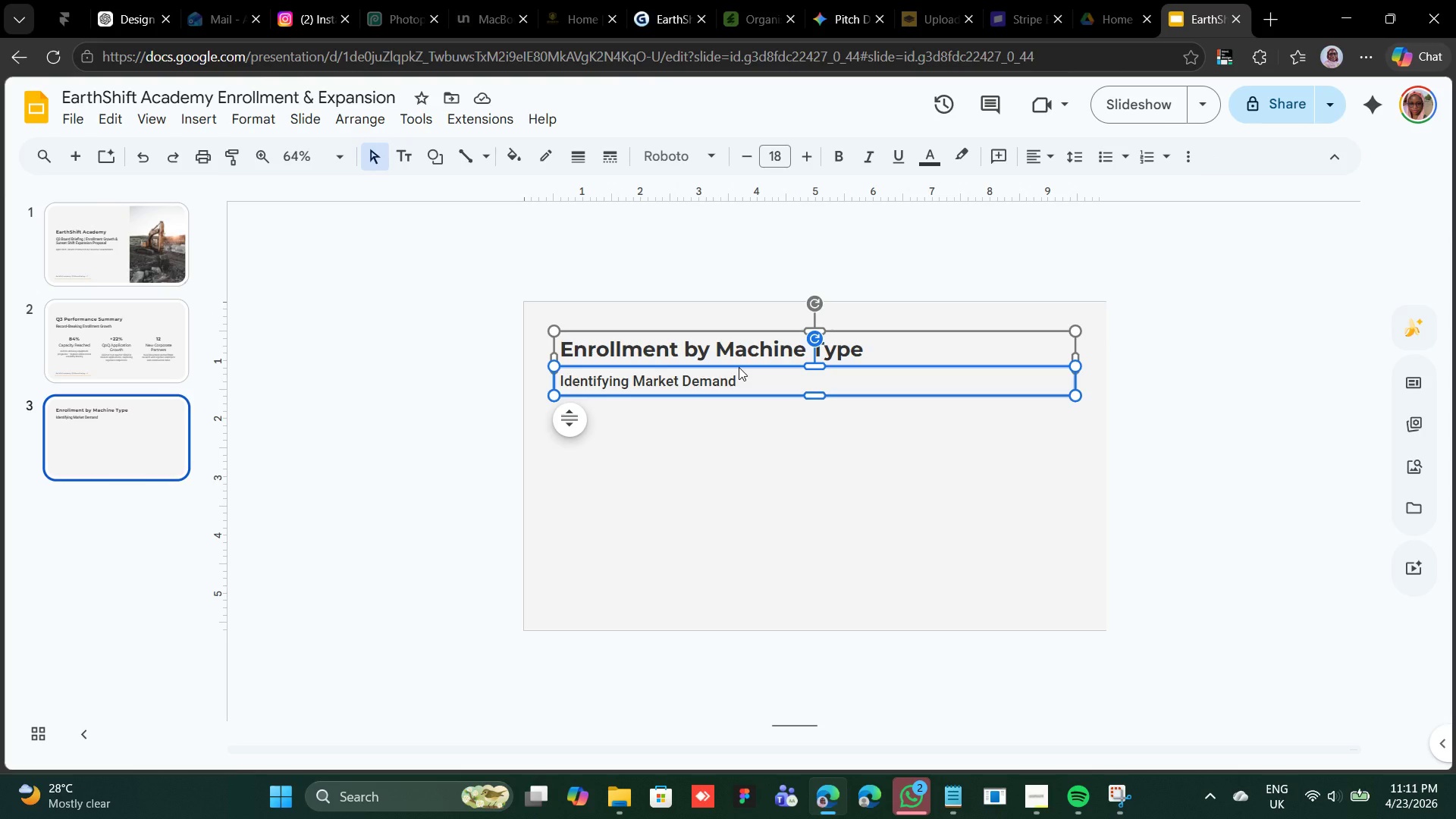 
key(Control+ControlRight)
 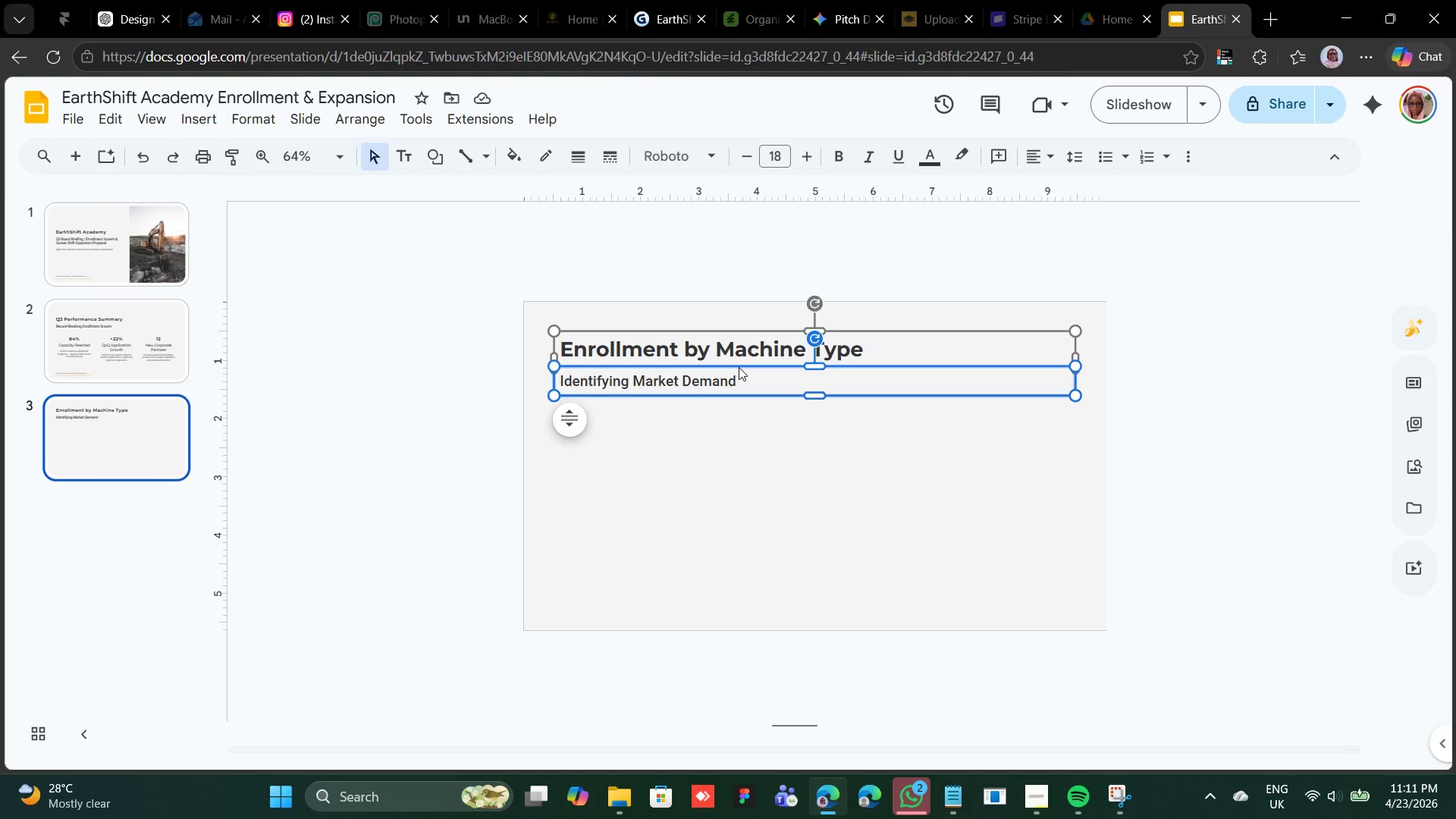 
key(Control+D)
 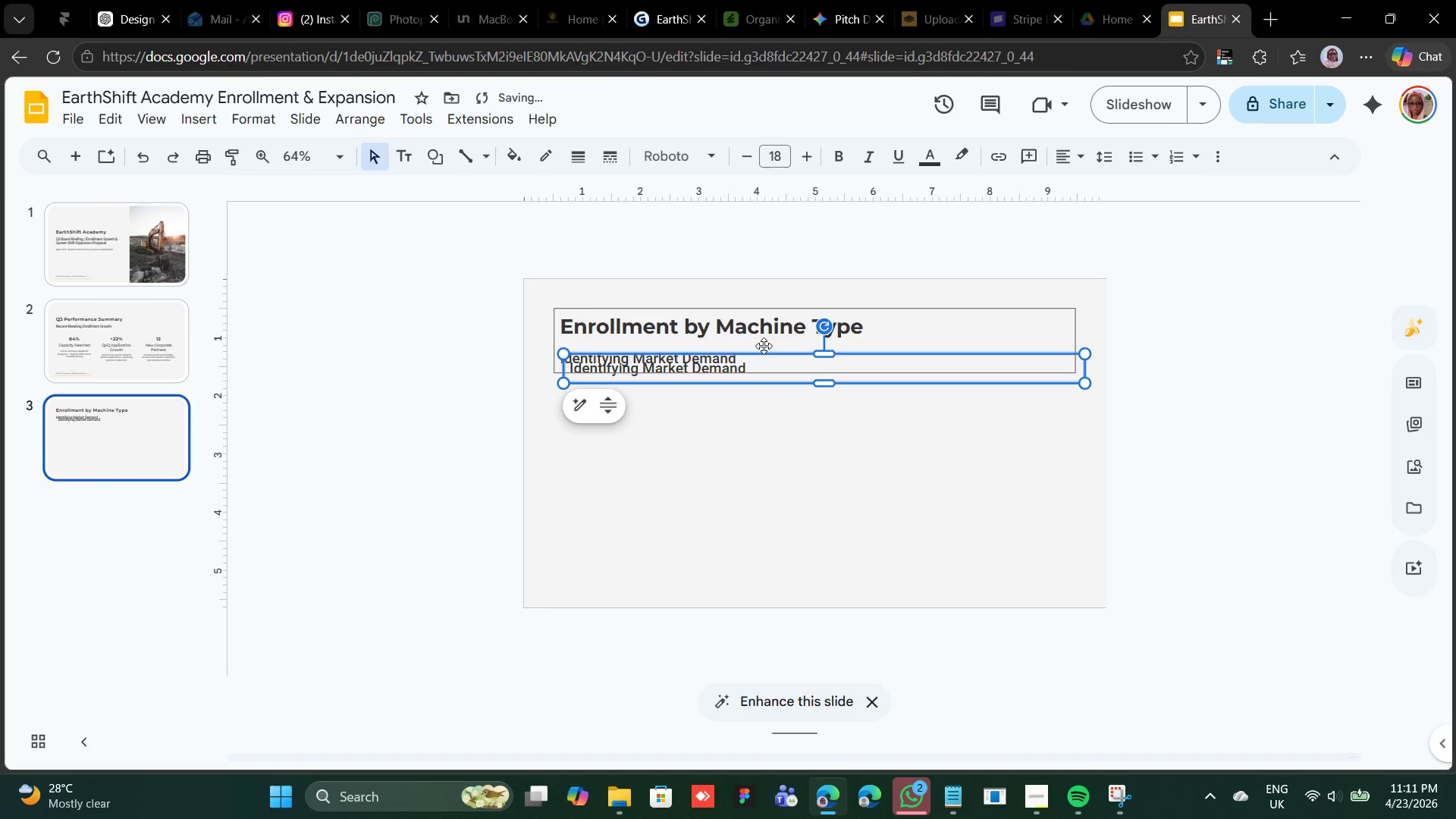 
left_click_drag(start_coordinate=[764, 353], to_coordinate=[757, 414])
 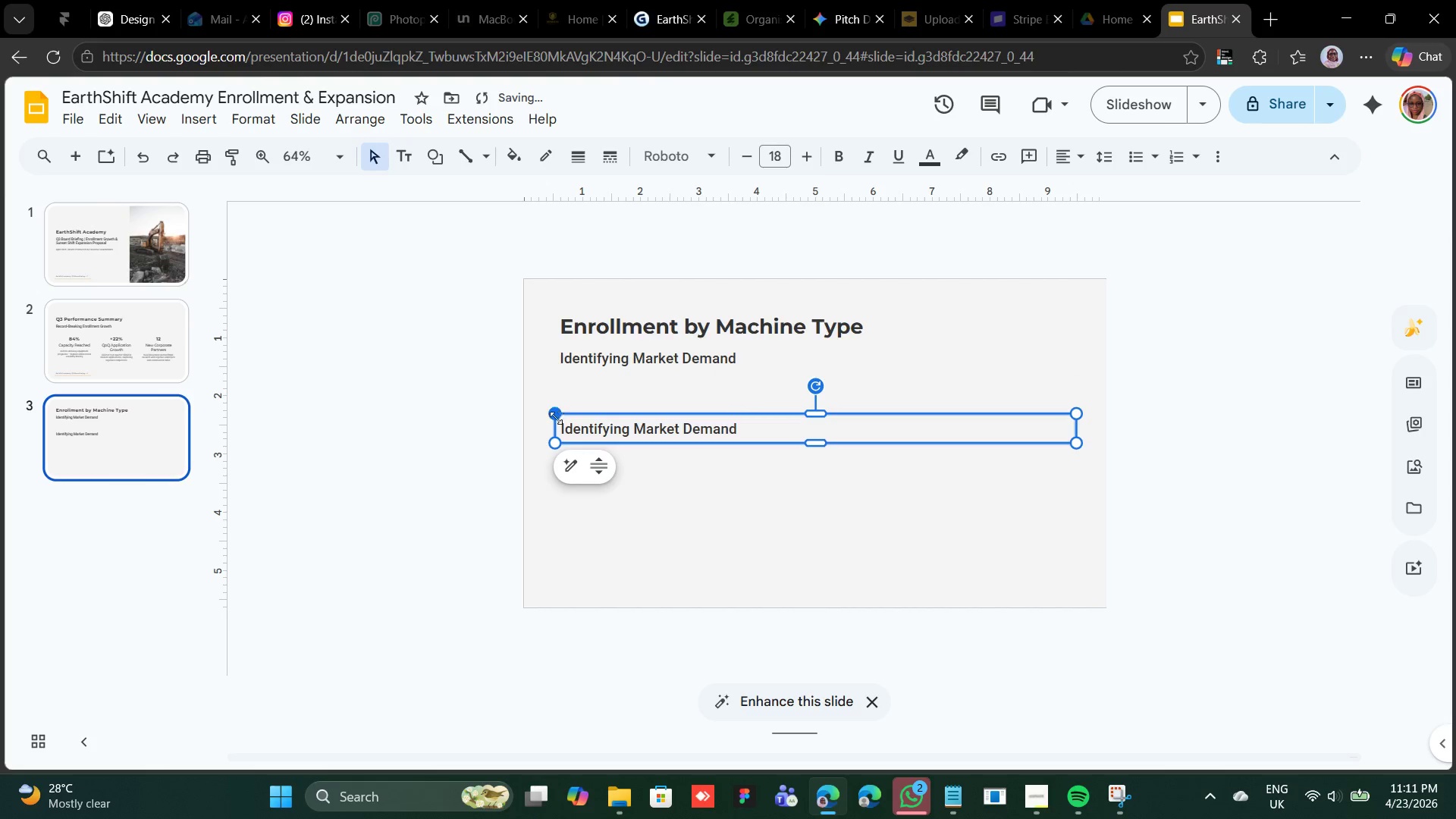 
left_click_drag(start_coordinate=[554, 428], to_coordinate=[874, 431])
 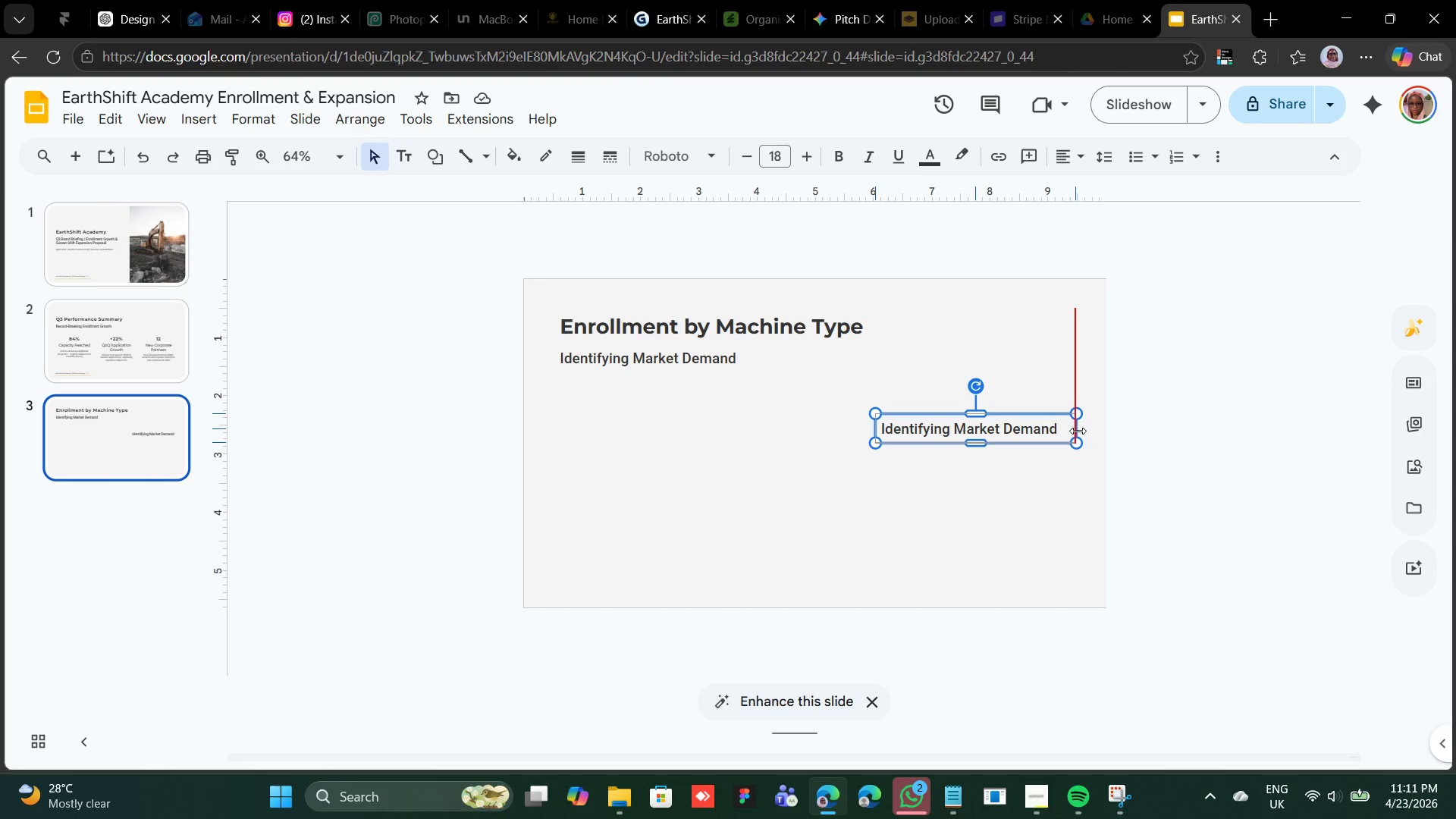 
wait(7.23)
 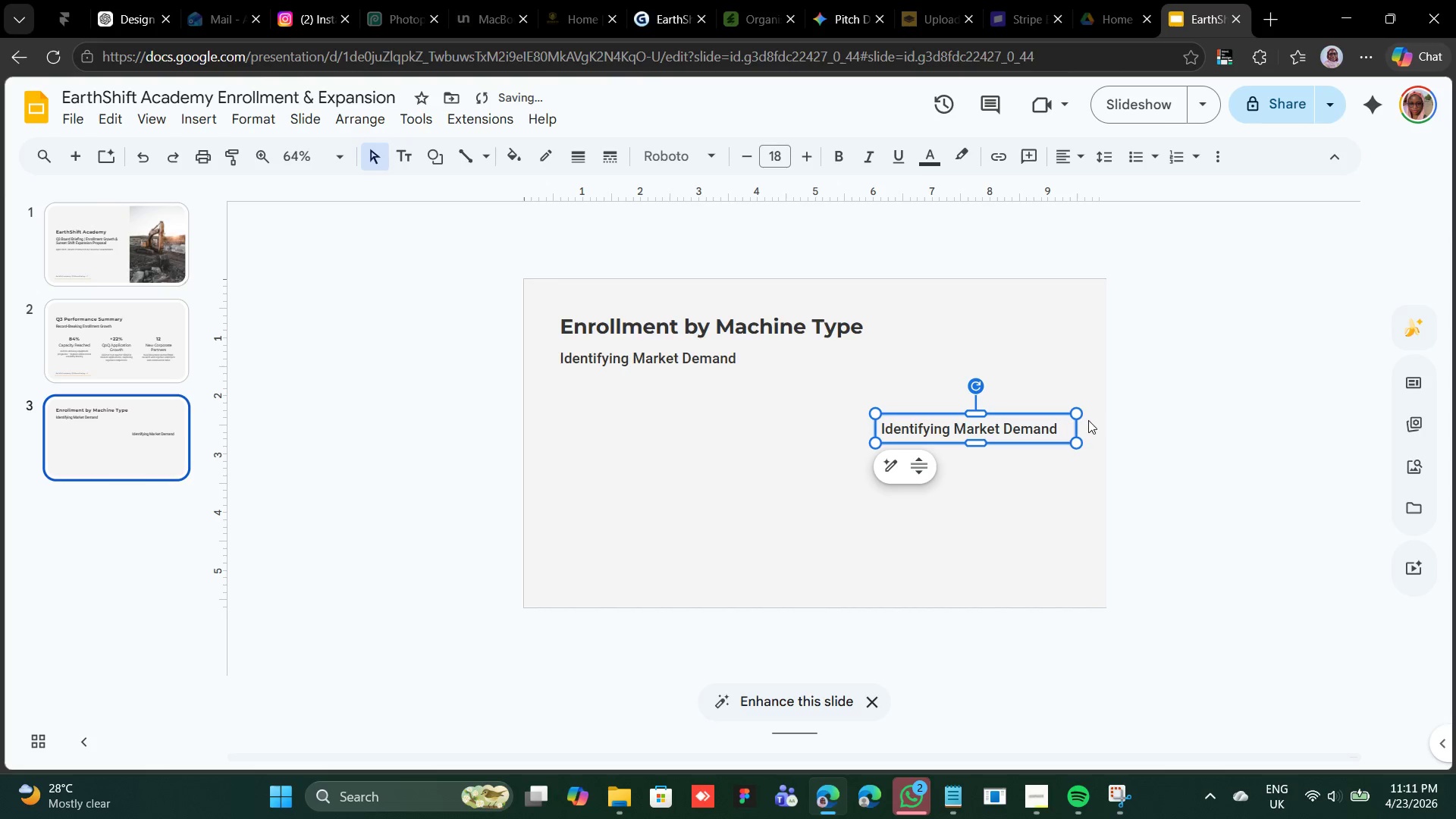 
left_click_drag(start_coordinate=[878, 428], to_coordinate=[873, 428])
 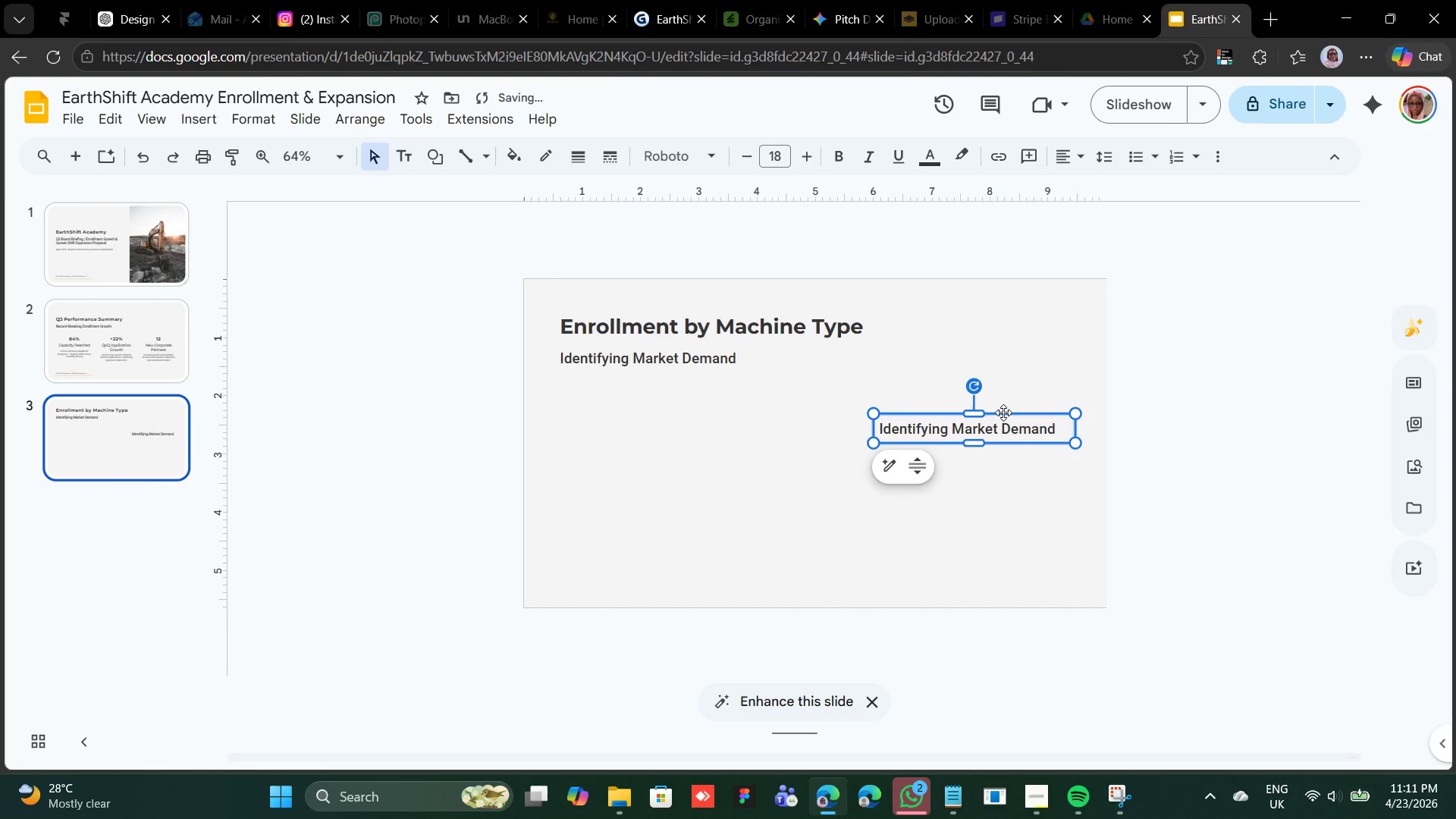 
left_click_drag(start_coordinate=[1004, 413], to_coordinate=[1007, 383])
 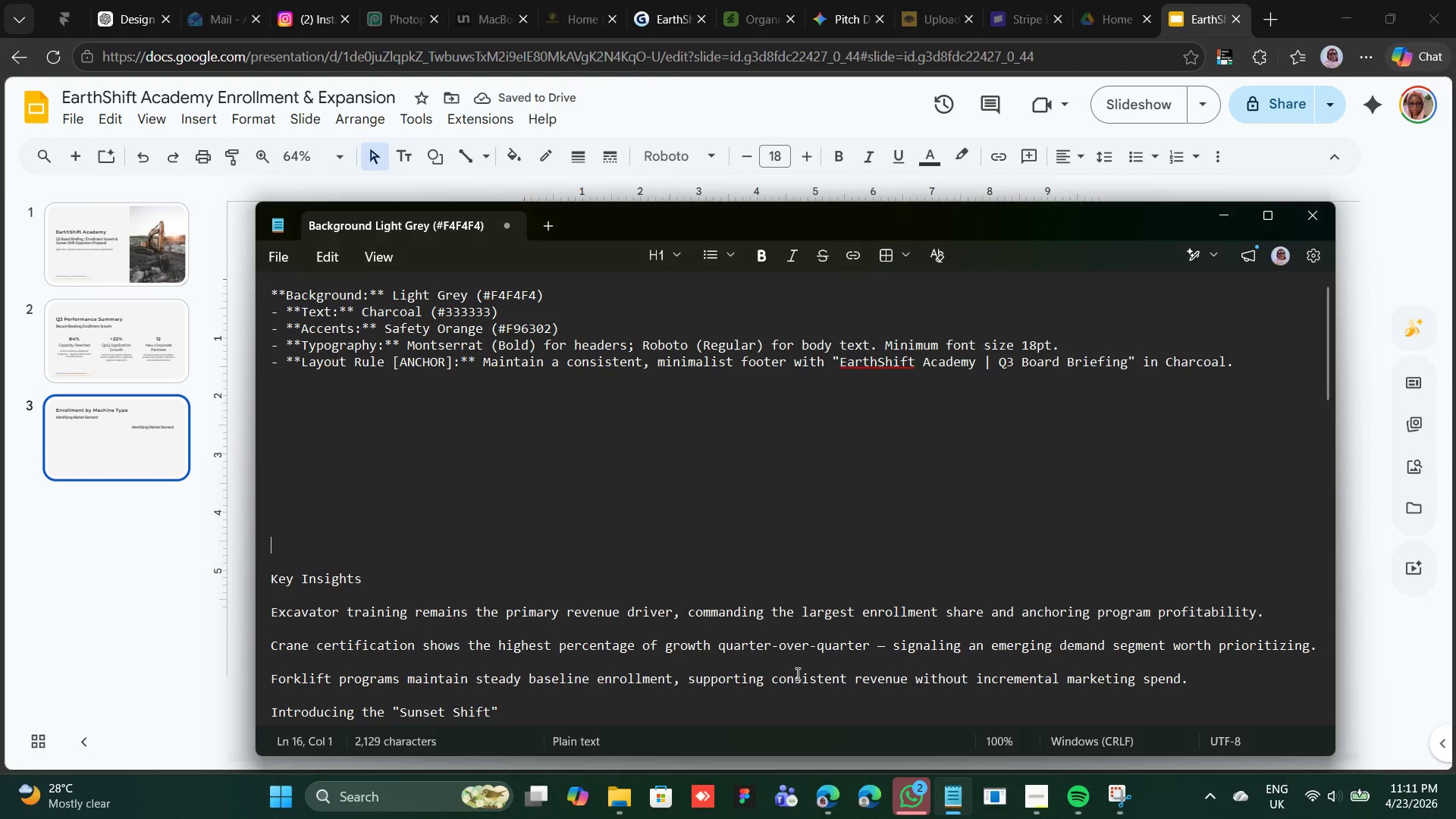 
wait(5.06)
 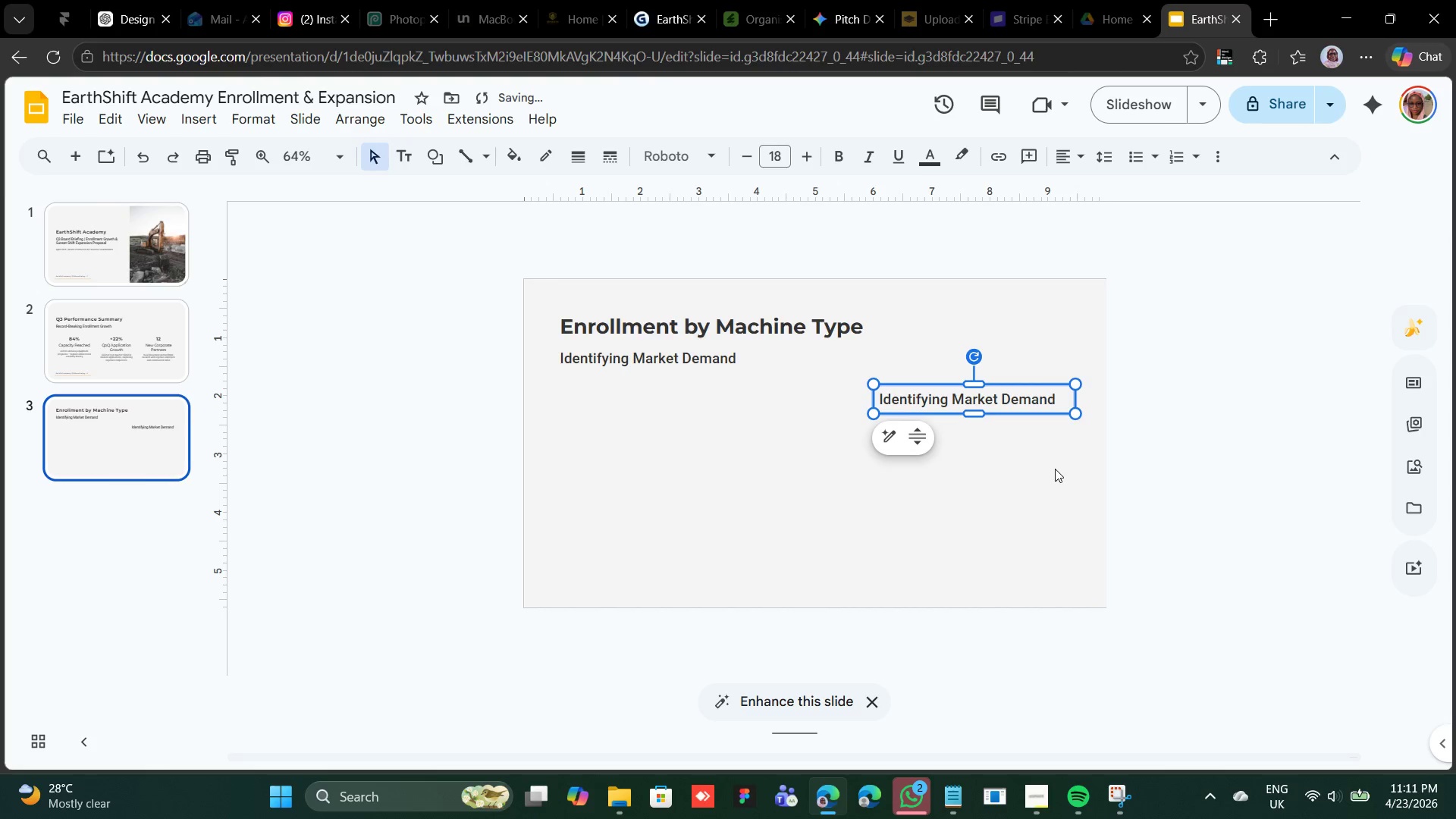 
left_click_drag(start_coordinate=[366, 575], to_coordinate=[272, 572])
 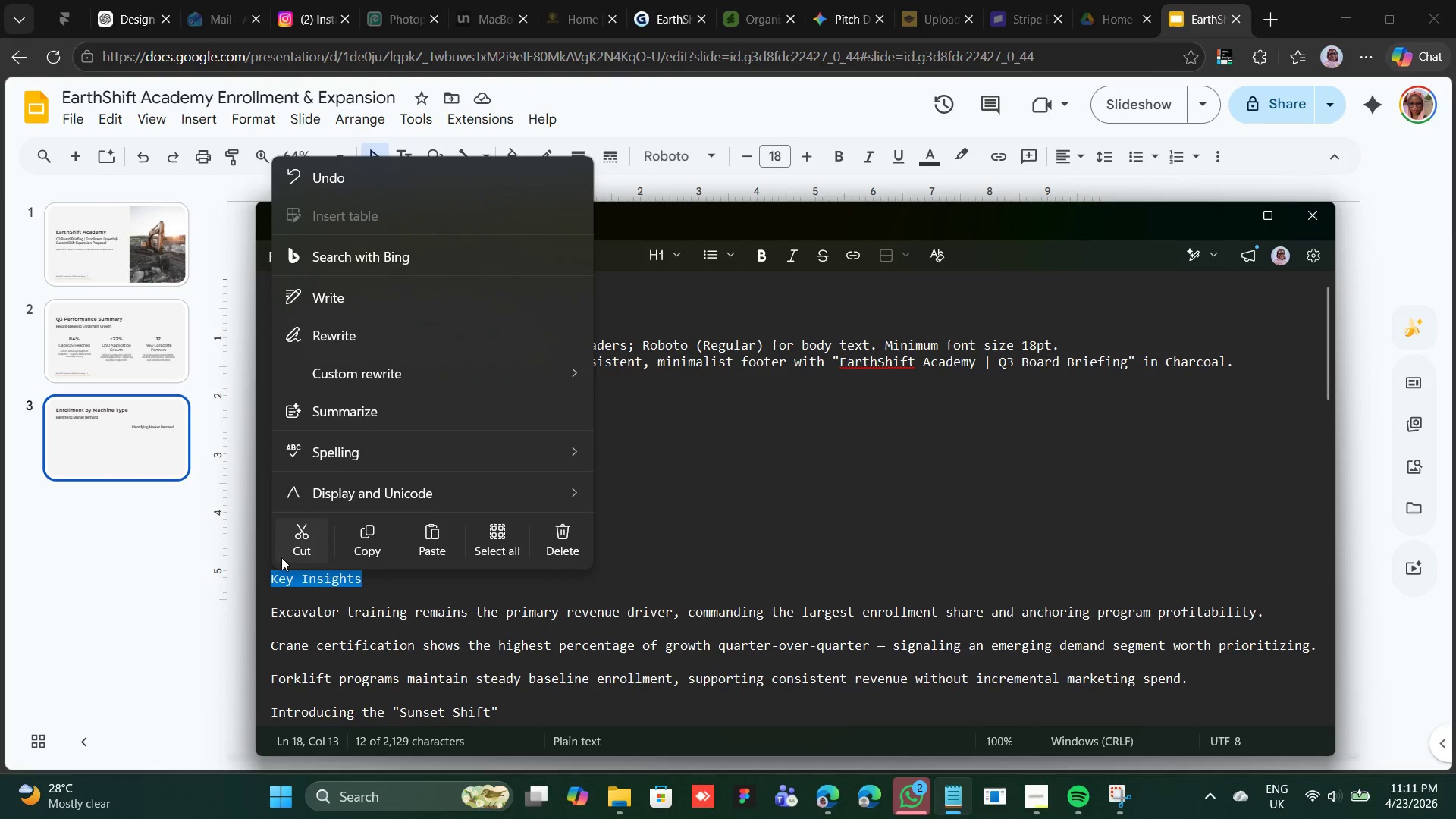 
left_click([293, 548])
 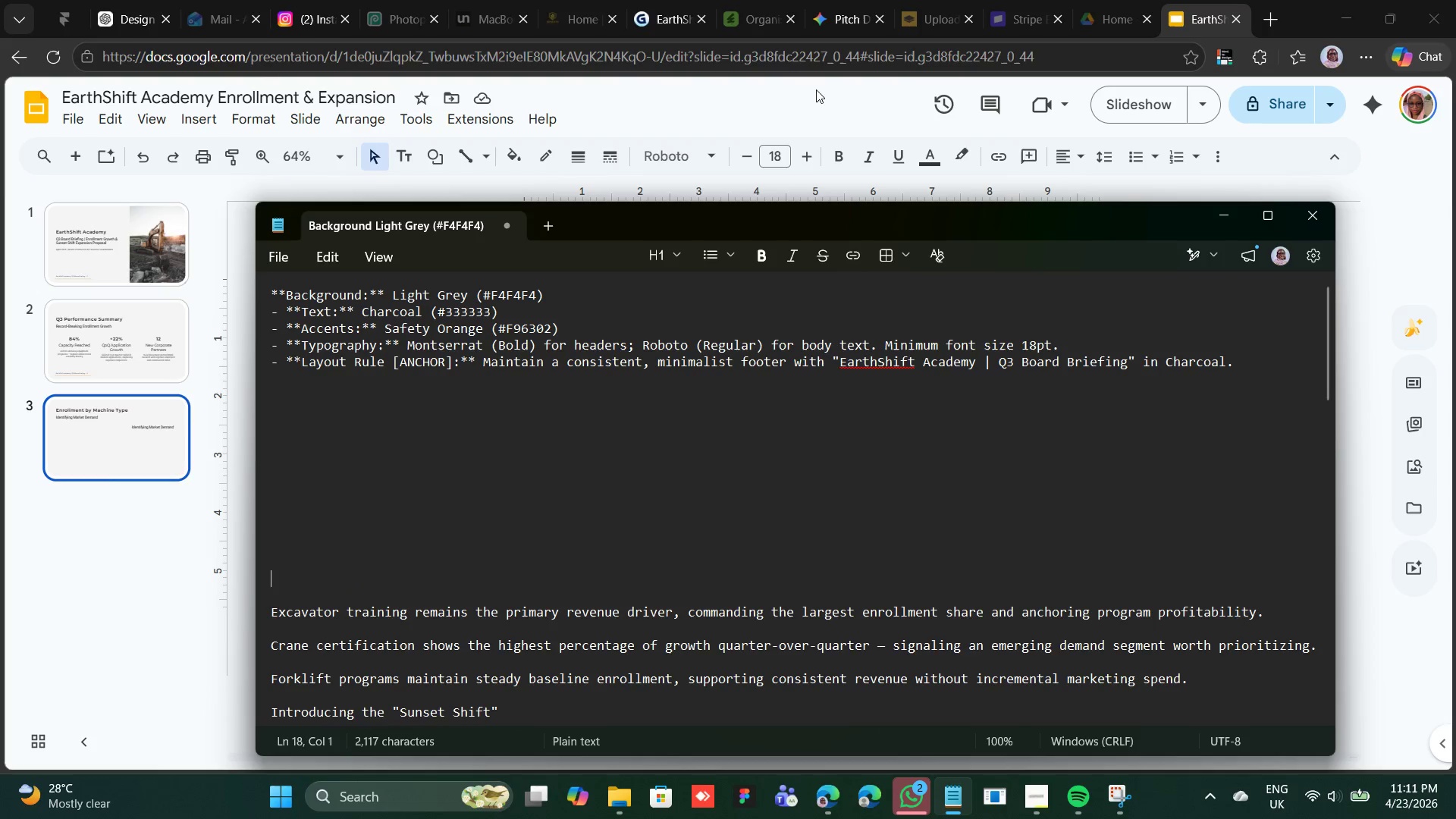 
left_click([817, 88])
 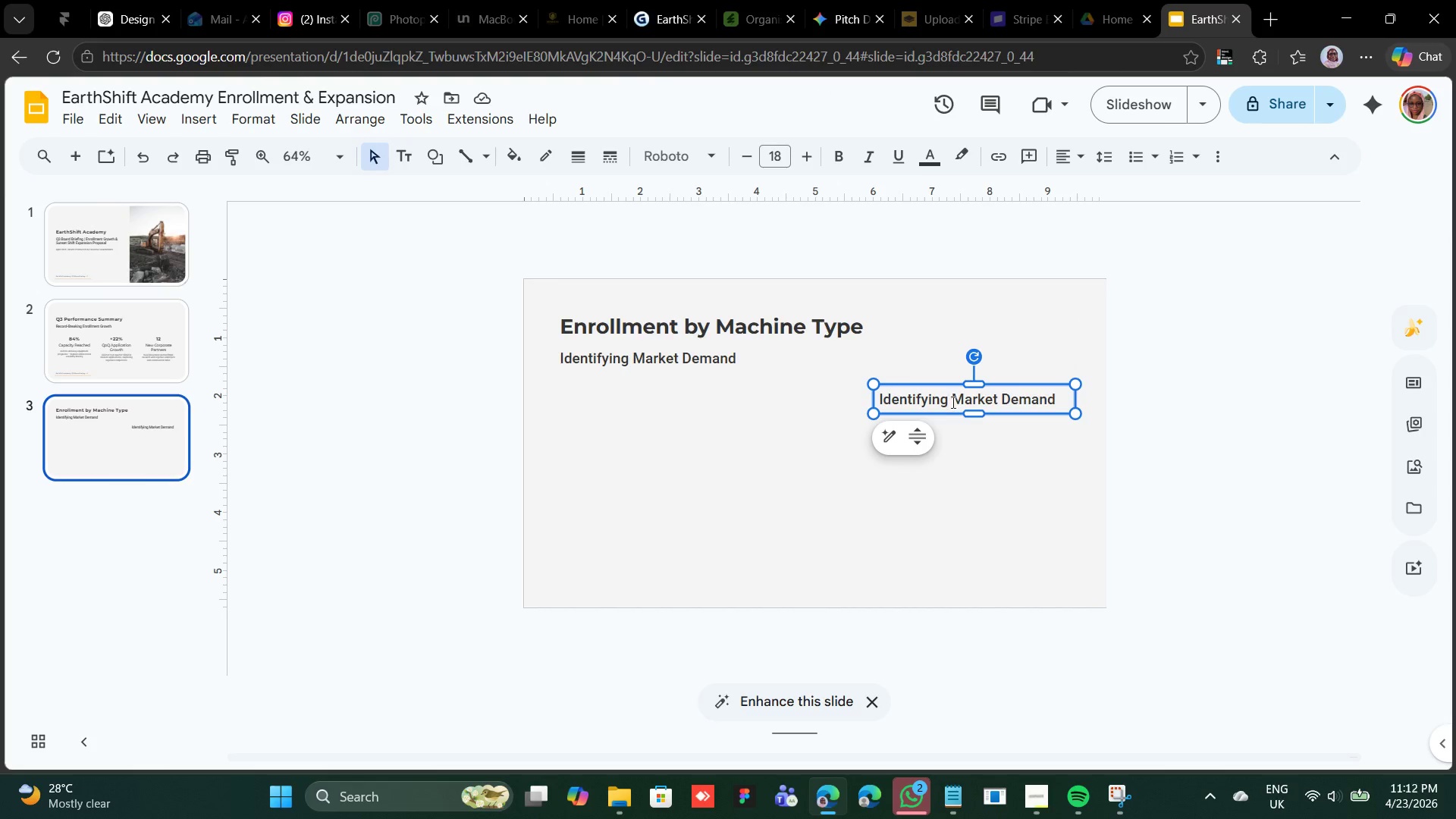 
double_click([956, 398])
 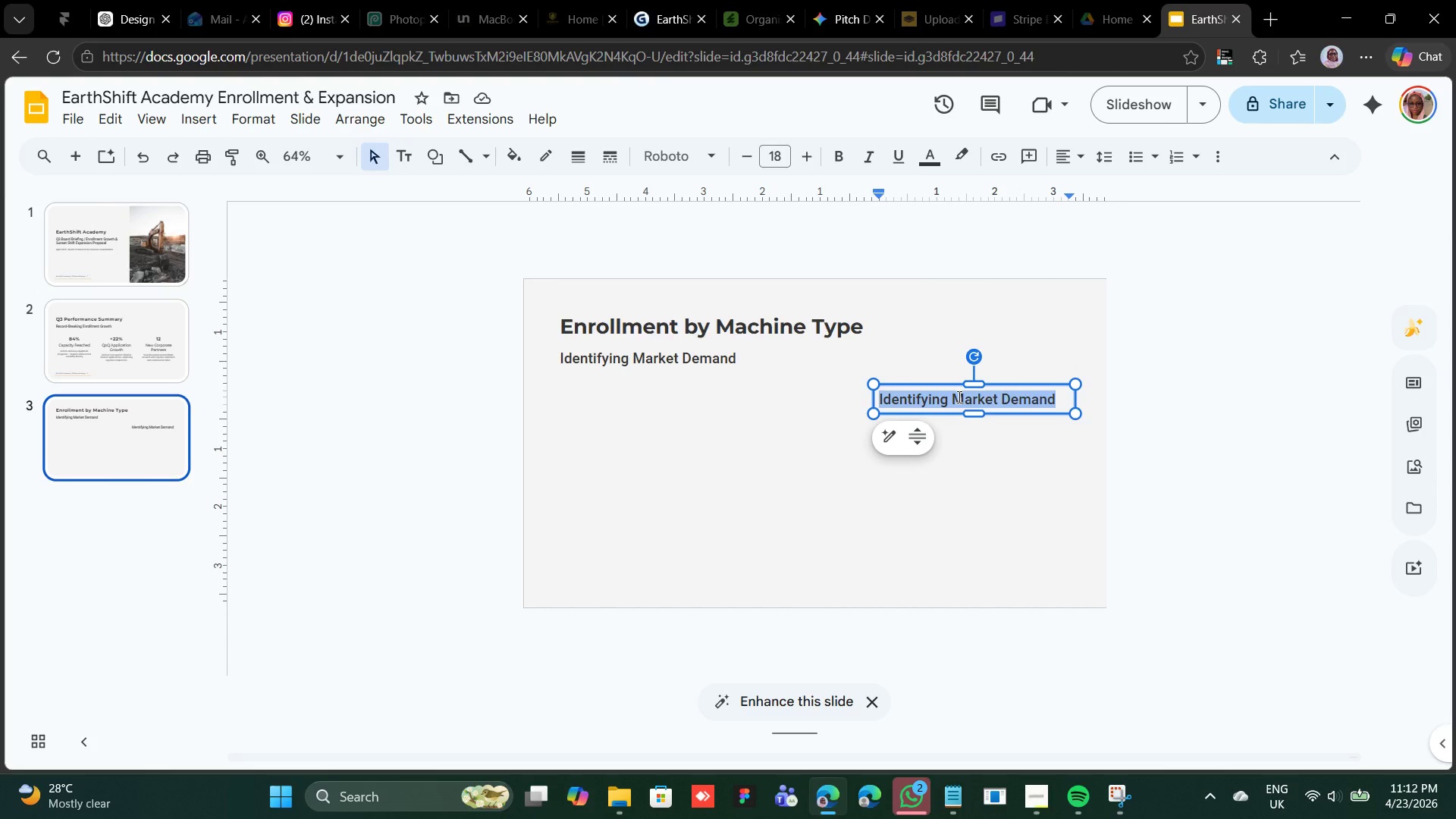 
right_click([958, 396])
 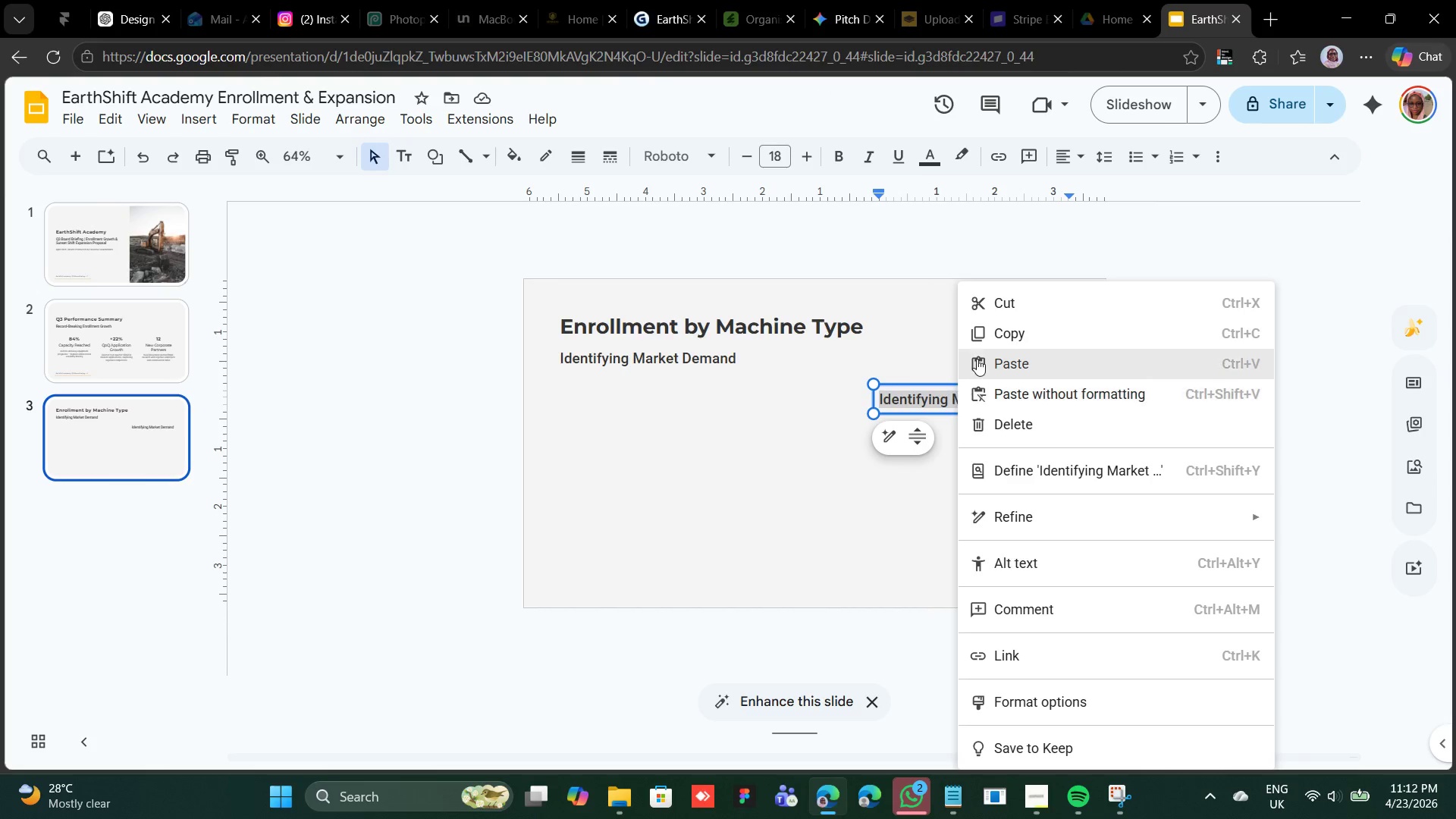 
left_click([977, 359])
 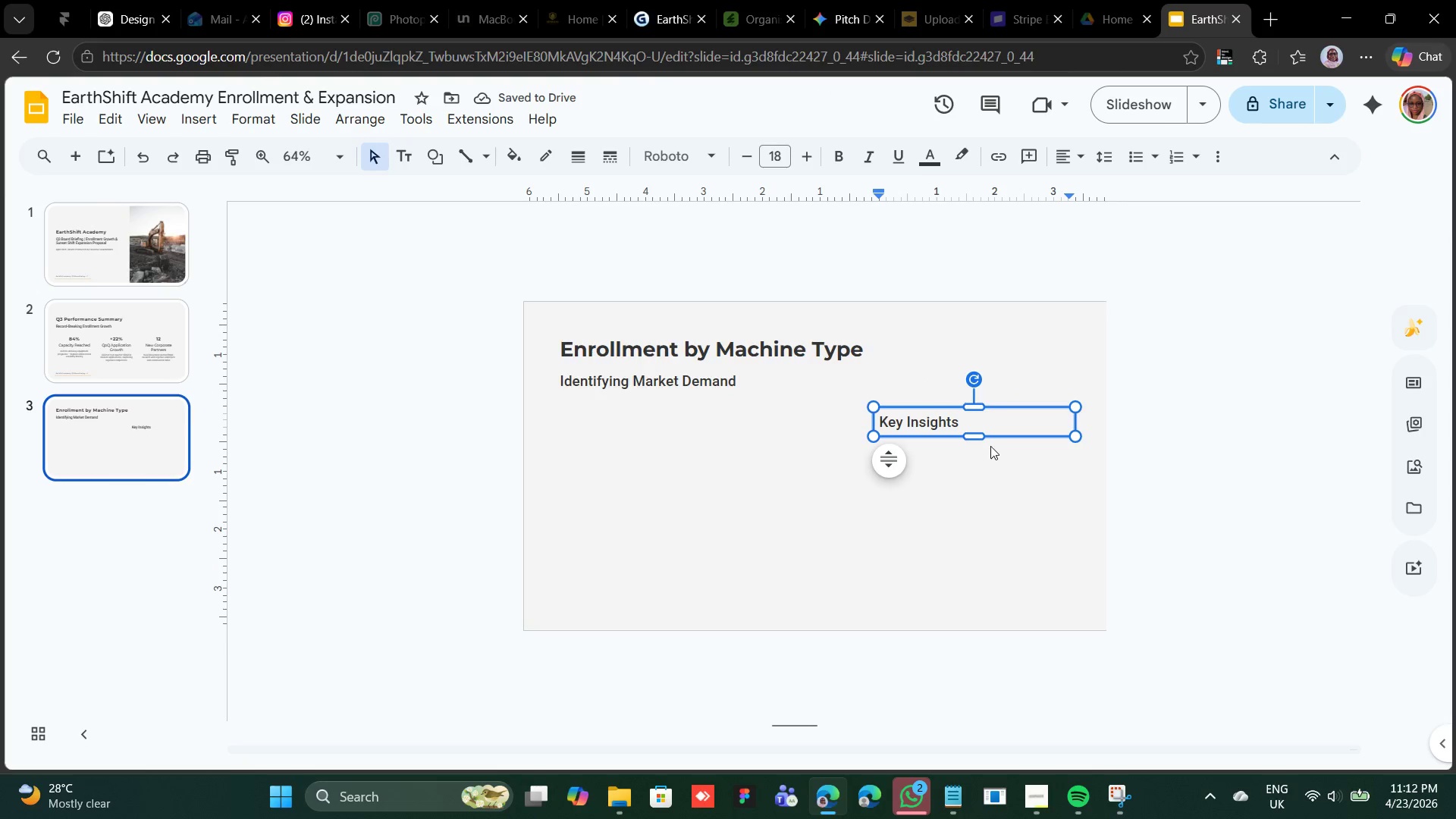 
wait(5.22)
 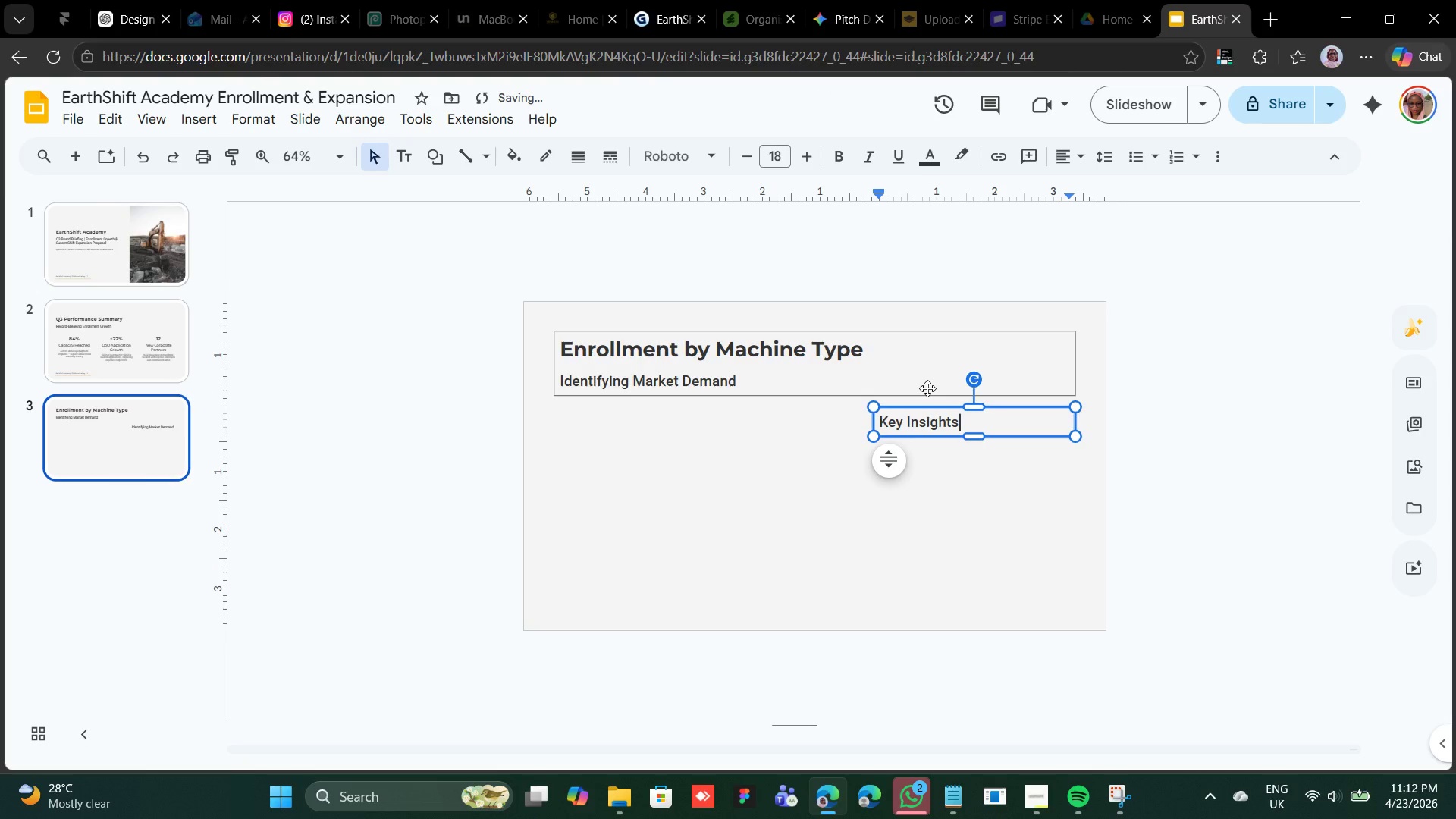 
left_click([1005, 407])
 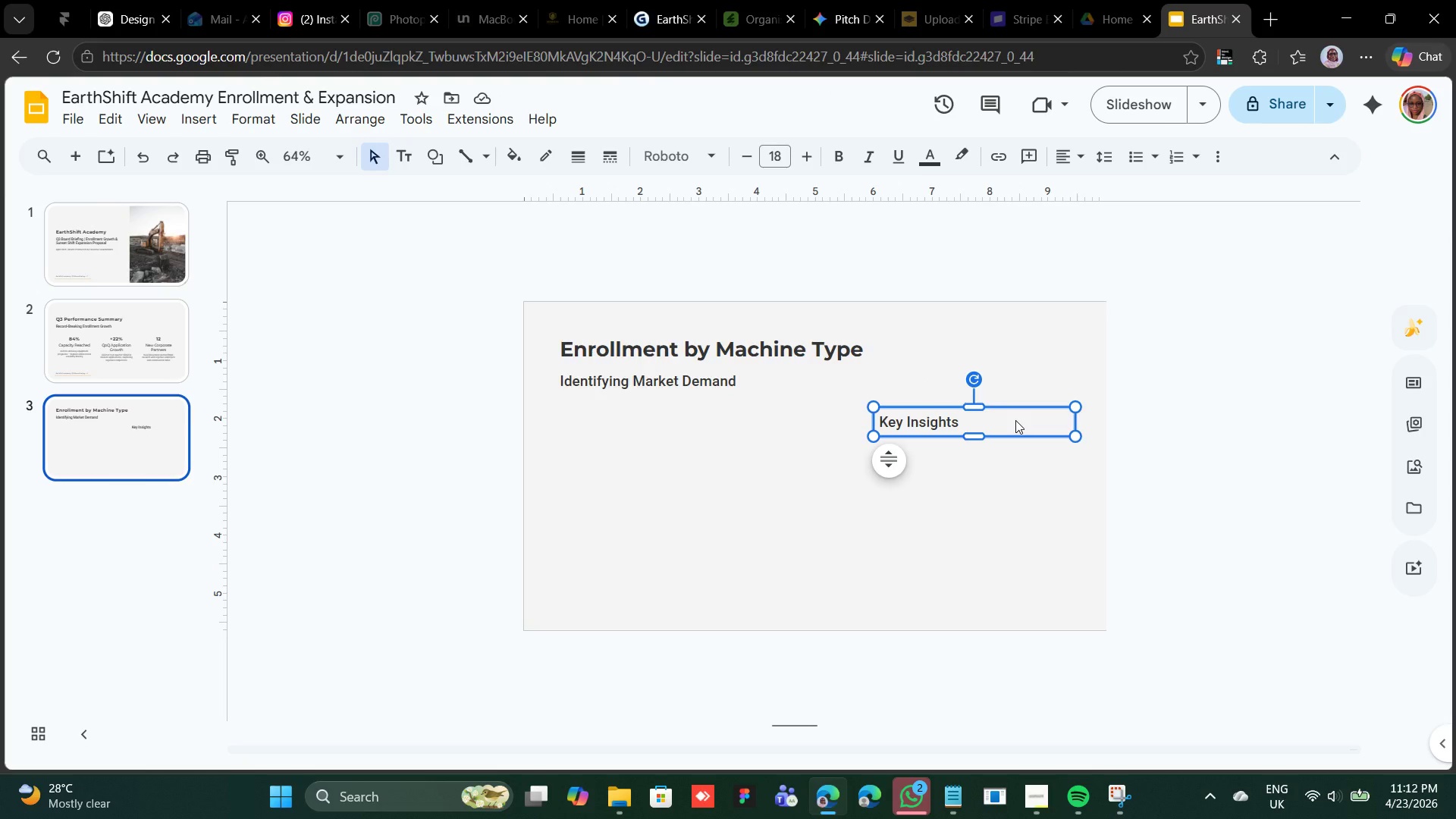 
key(Shift+ArrowUp)
 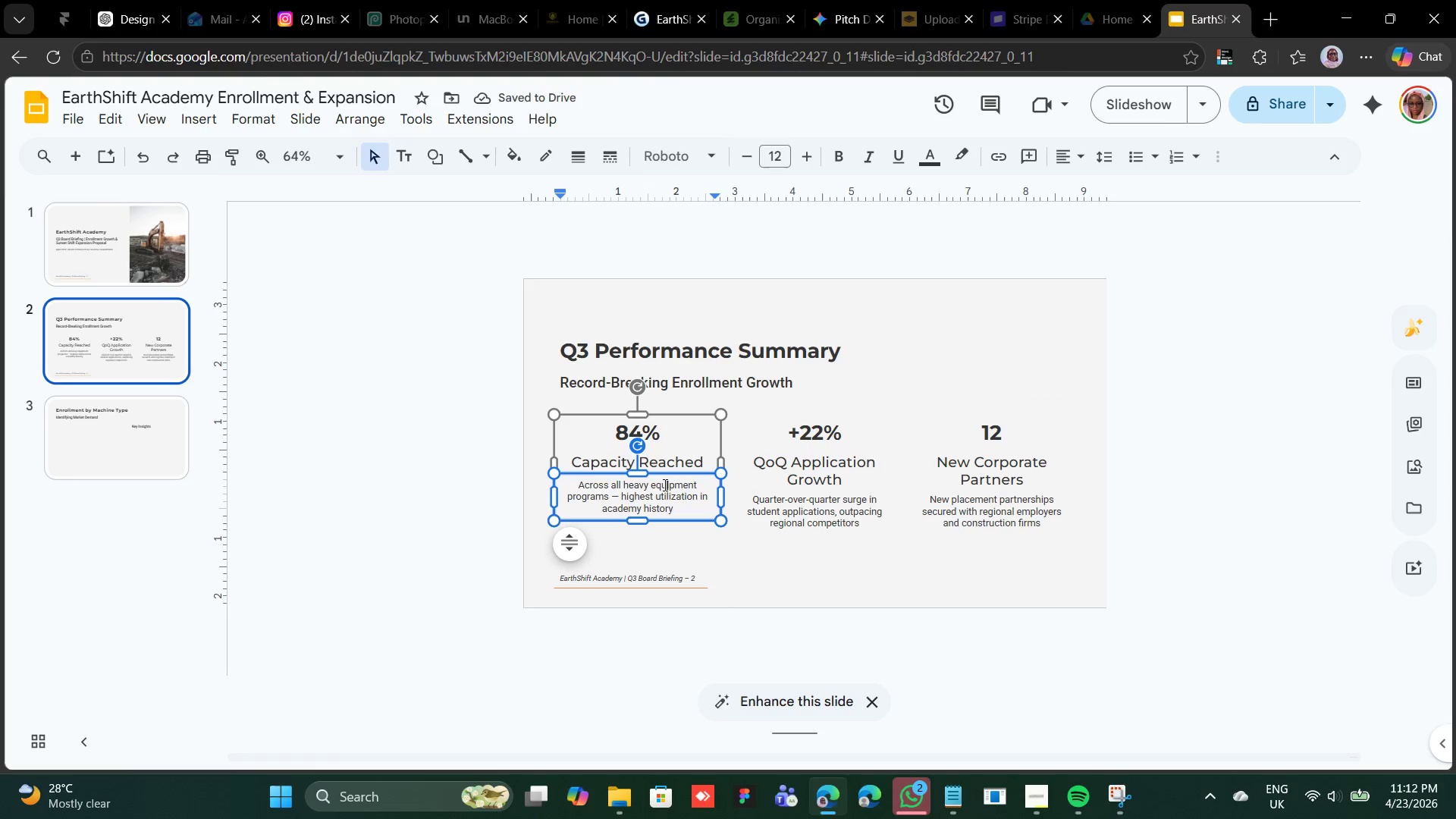 
left_click([680, 472])
 